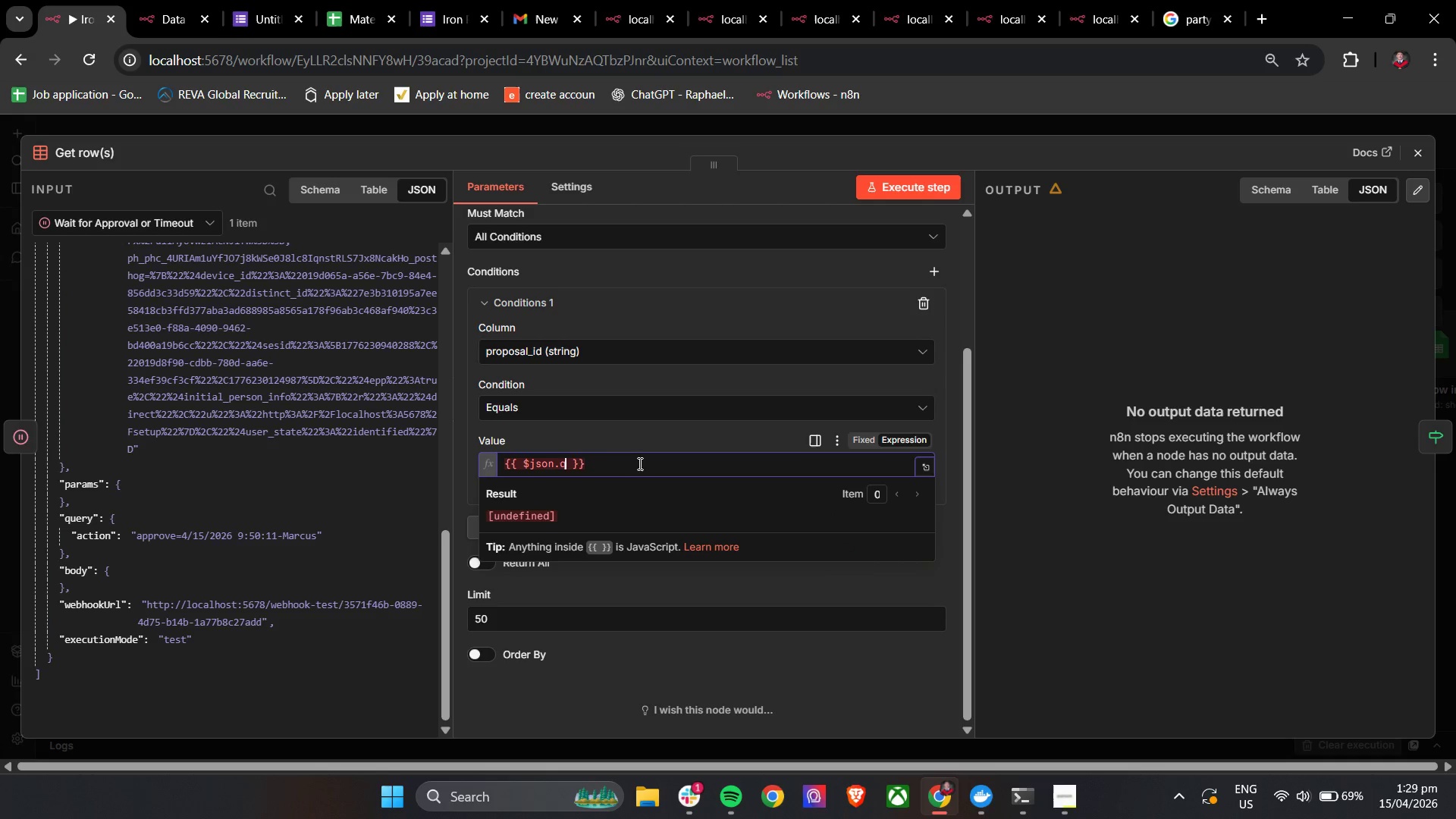 
key(Control+Z)
 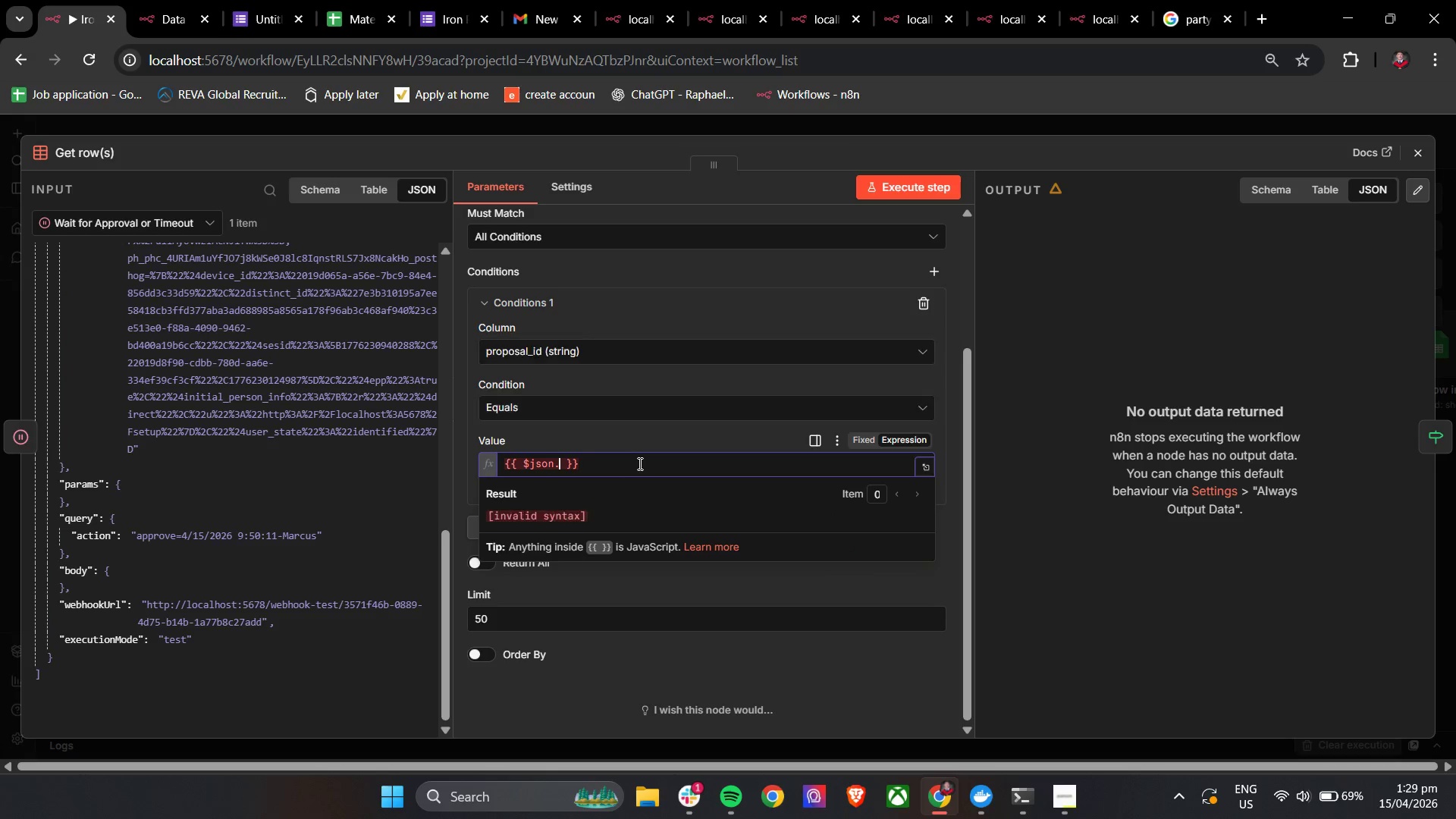 
key(Control+Z)
 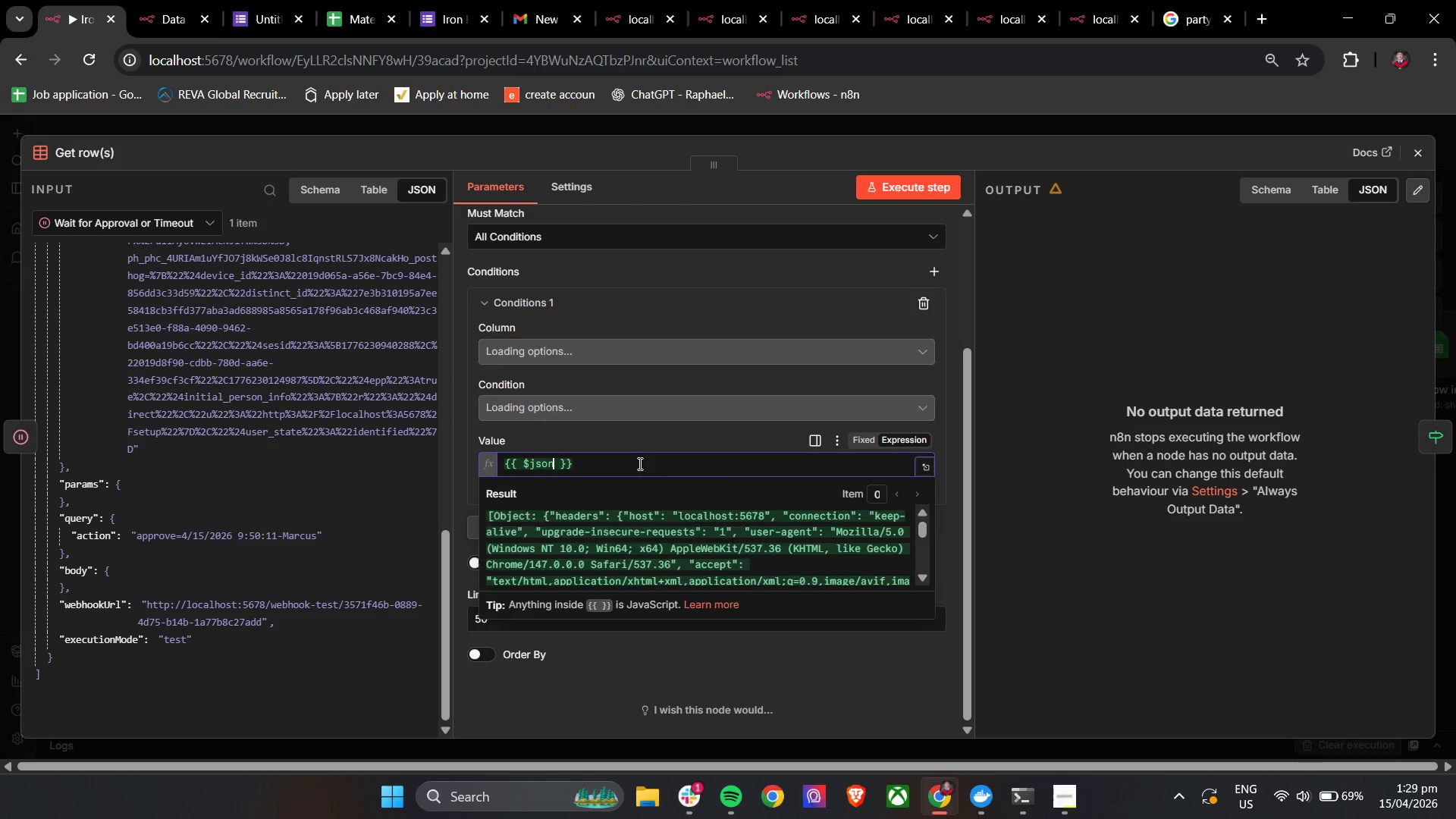 
key(Control+Z)
 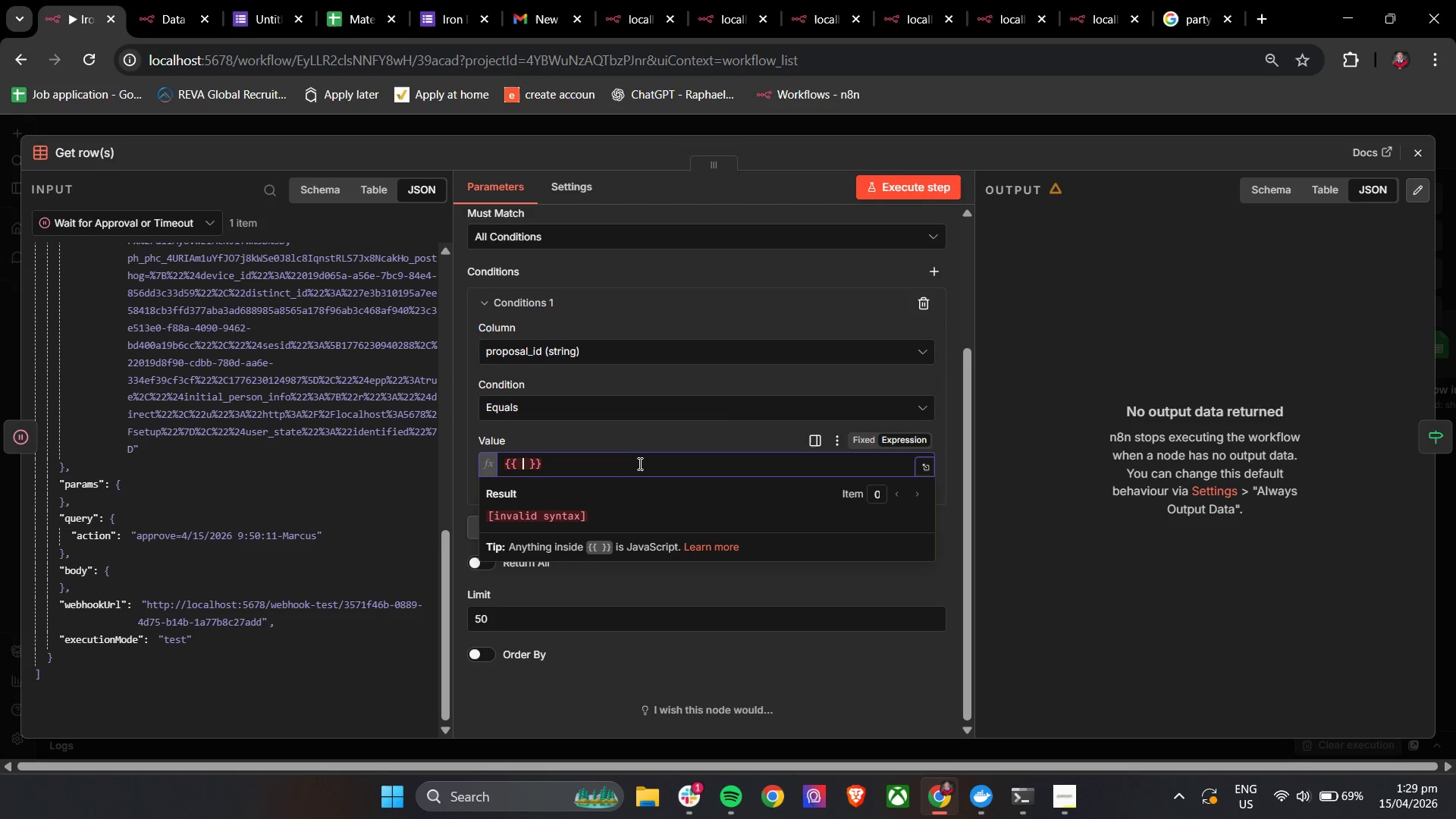 
key(Control+Z)
 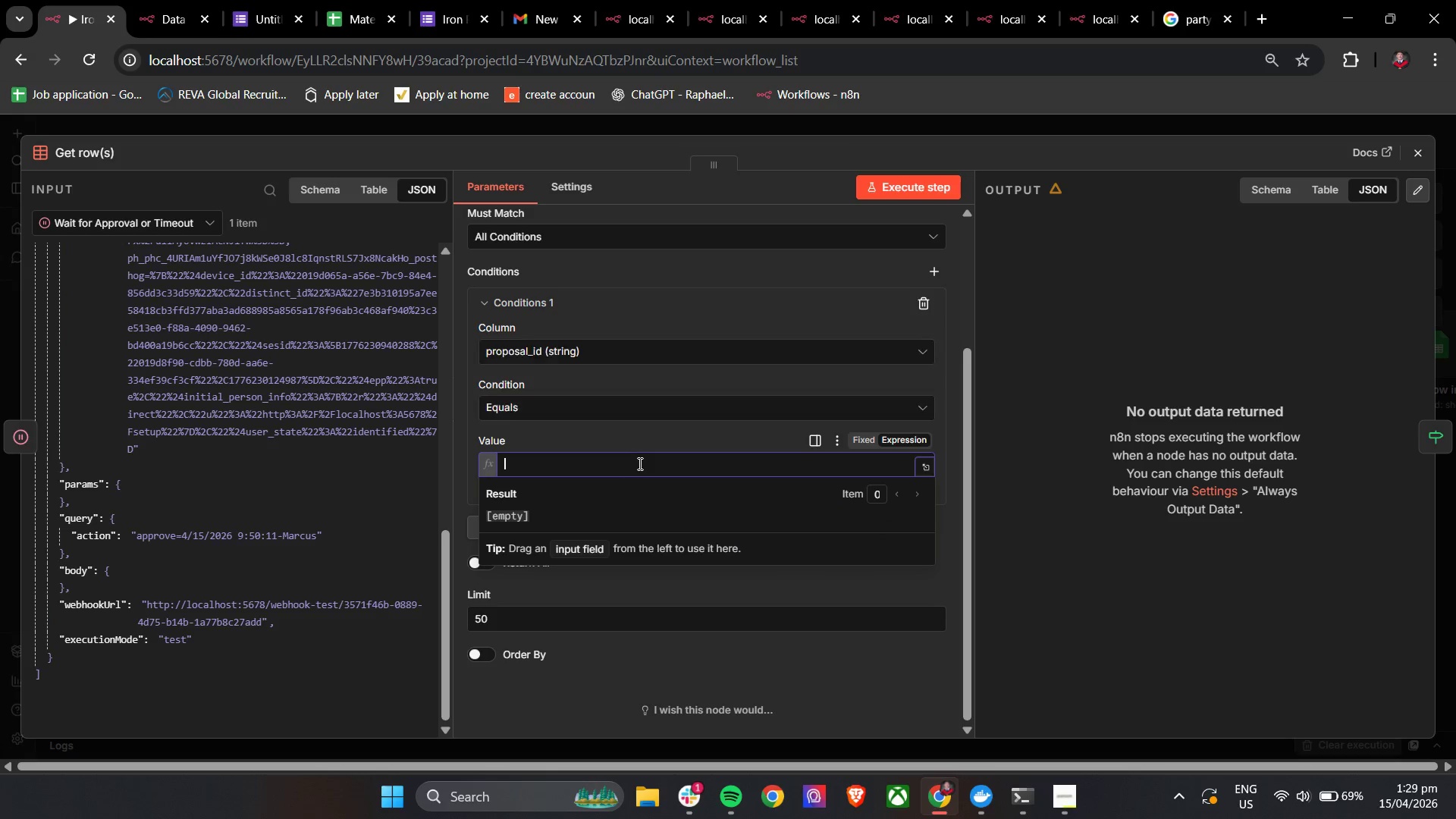 
key(Control+Z)
 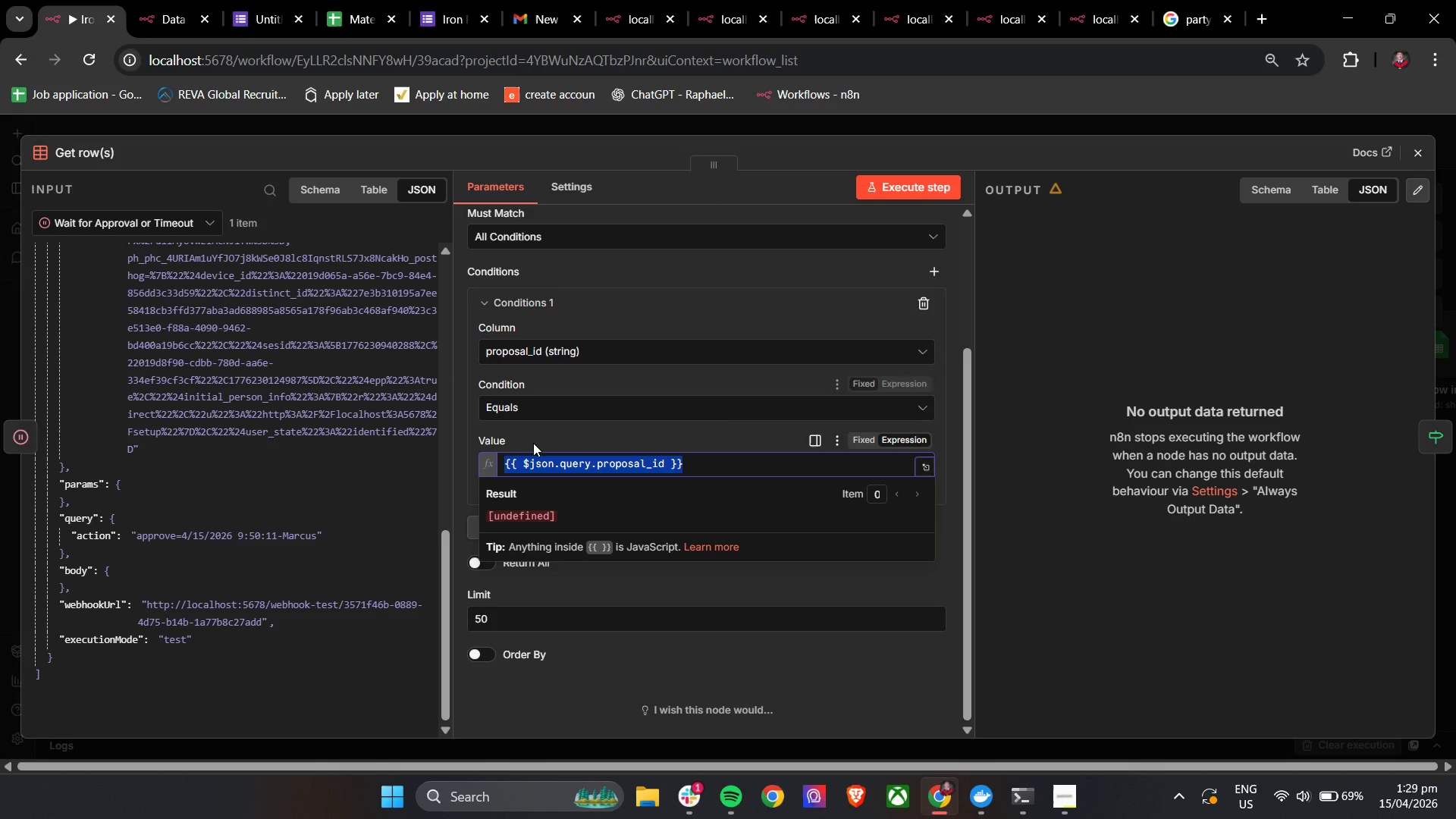 
left_click([459, 462])
 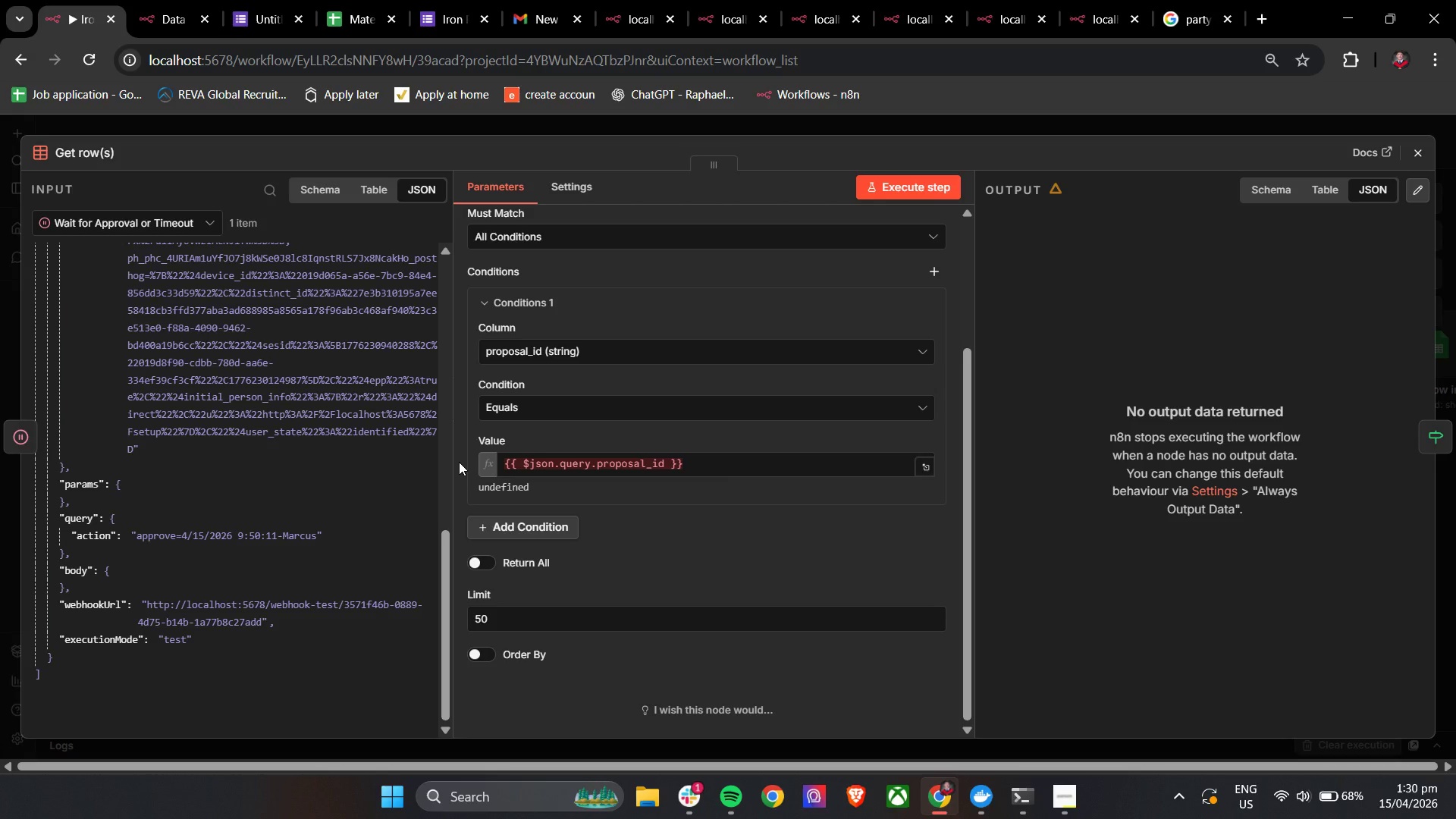 
wait(43.08)
 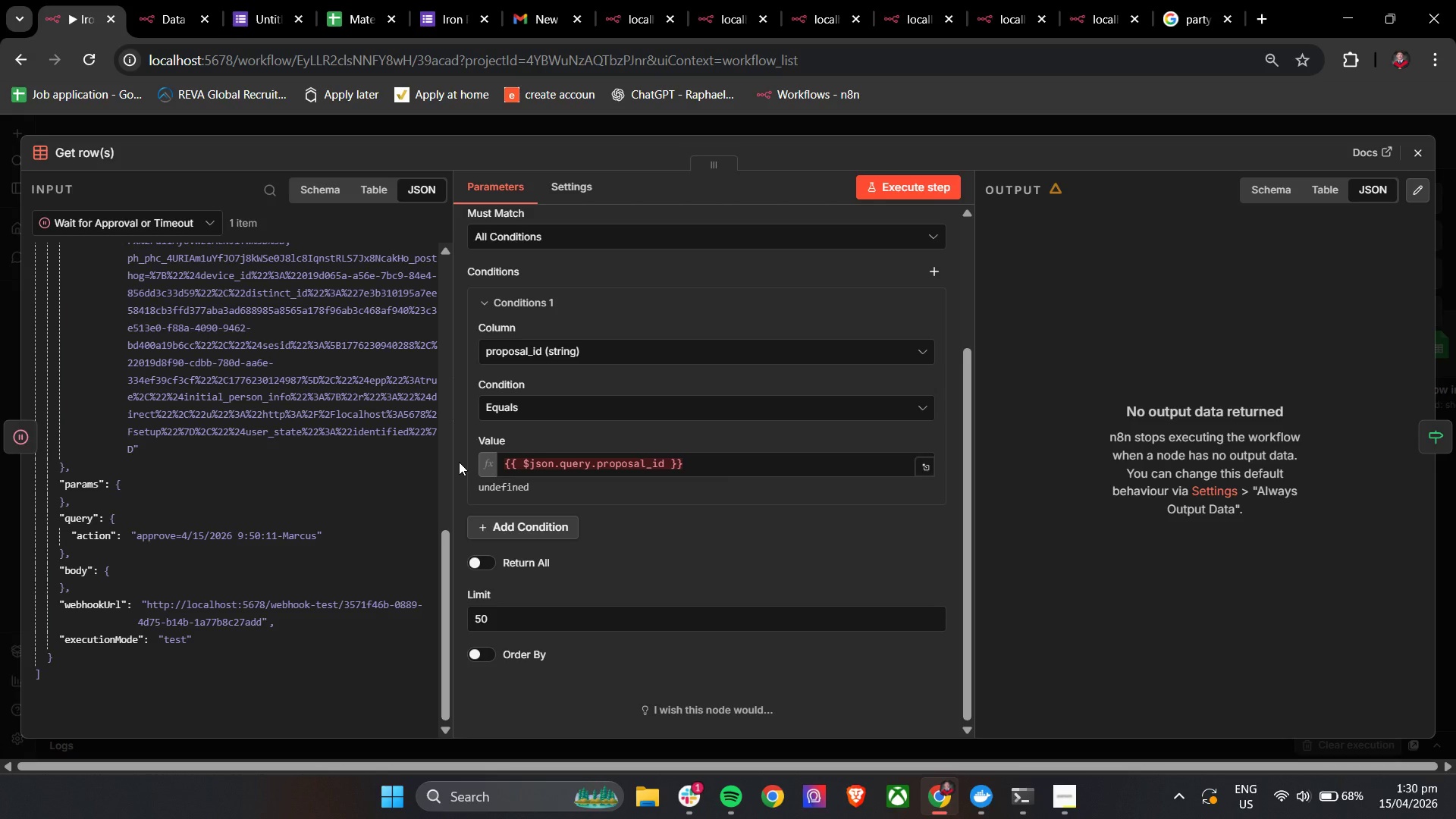 
left_click([1410, 154])
 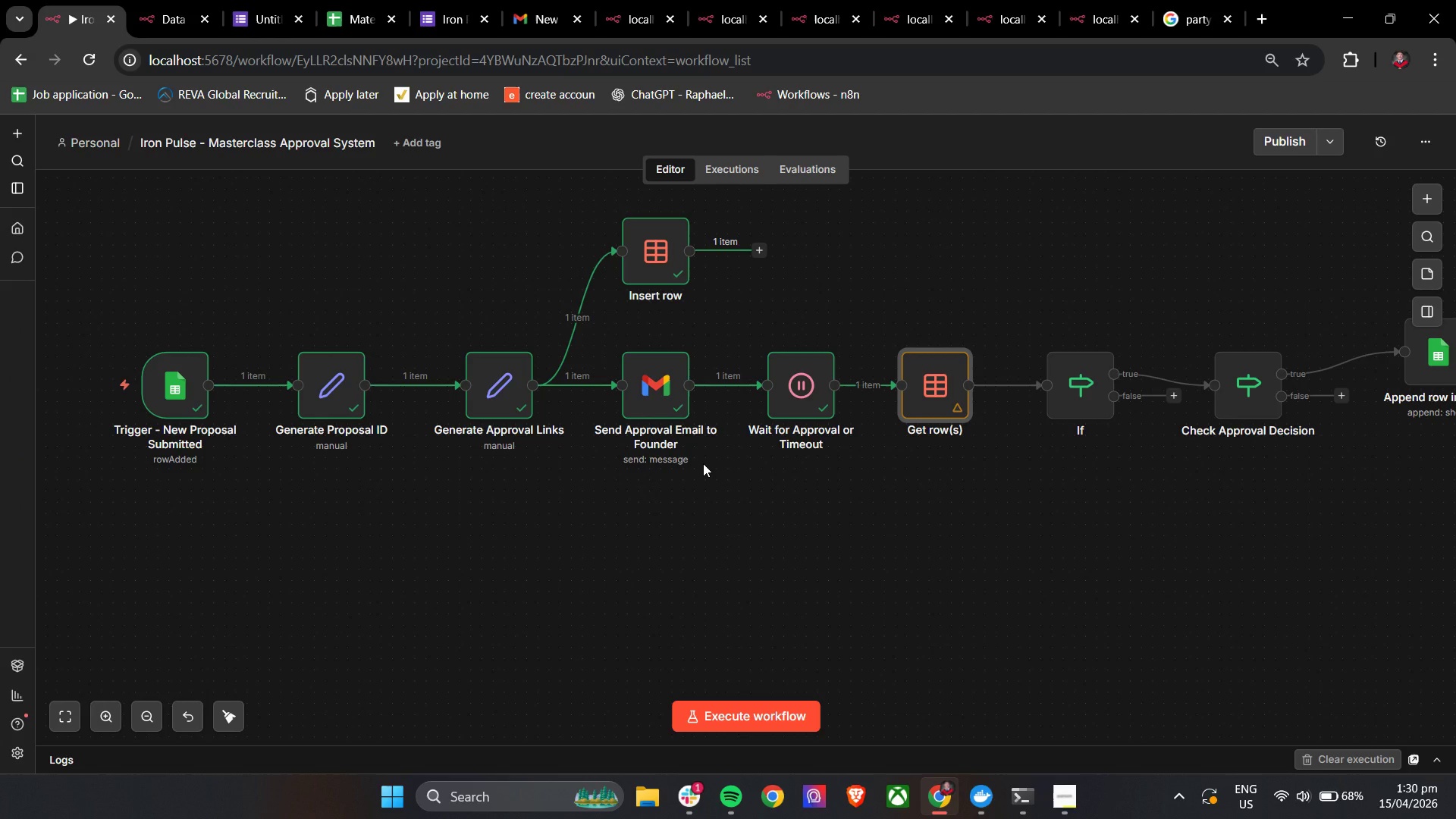 
wait(20.73)
 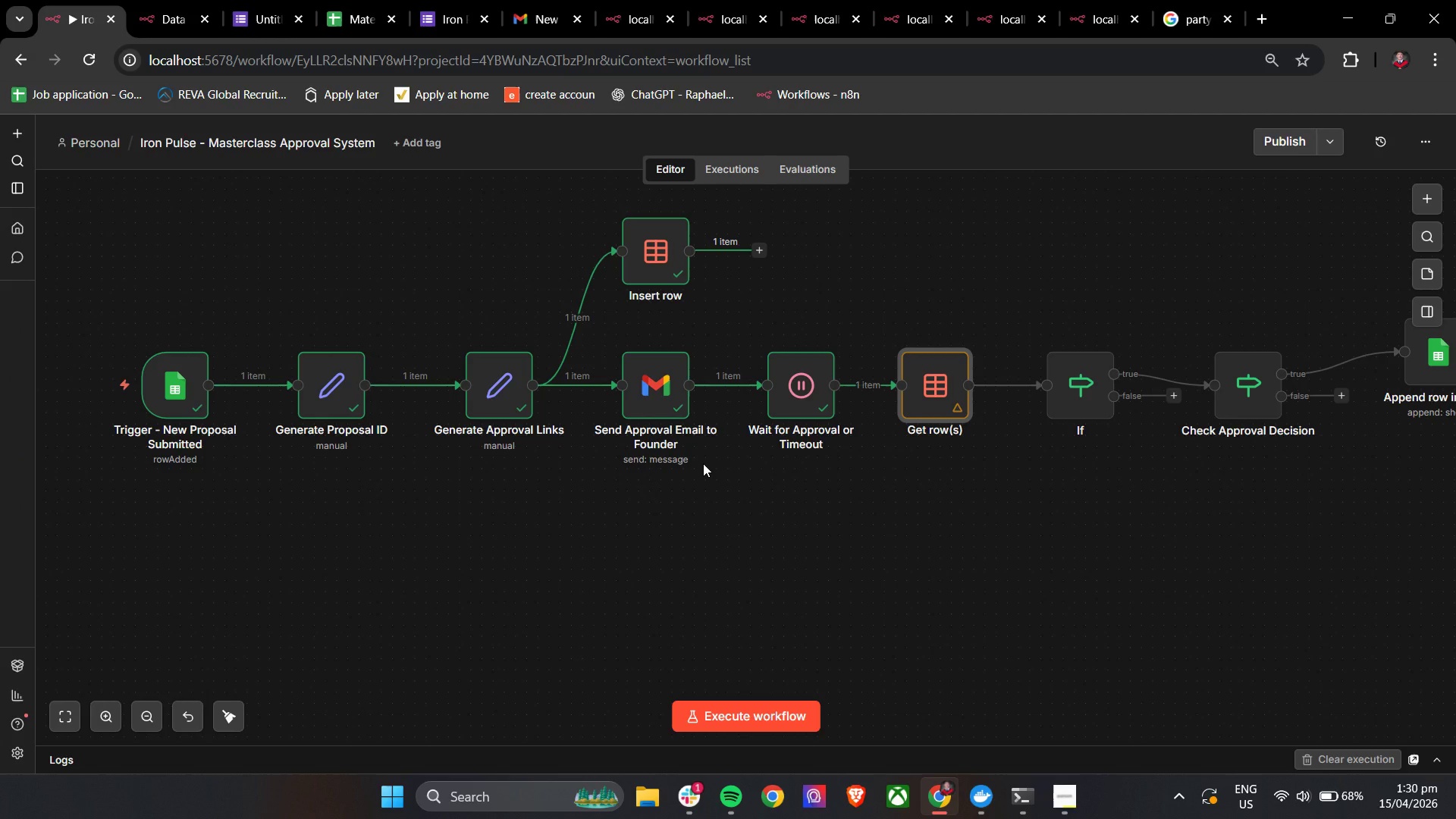 
double_click([507, 372])
 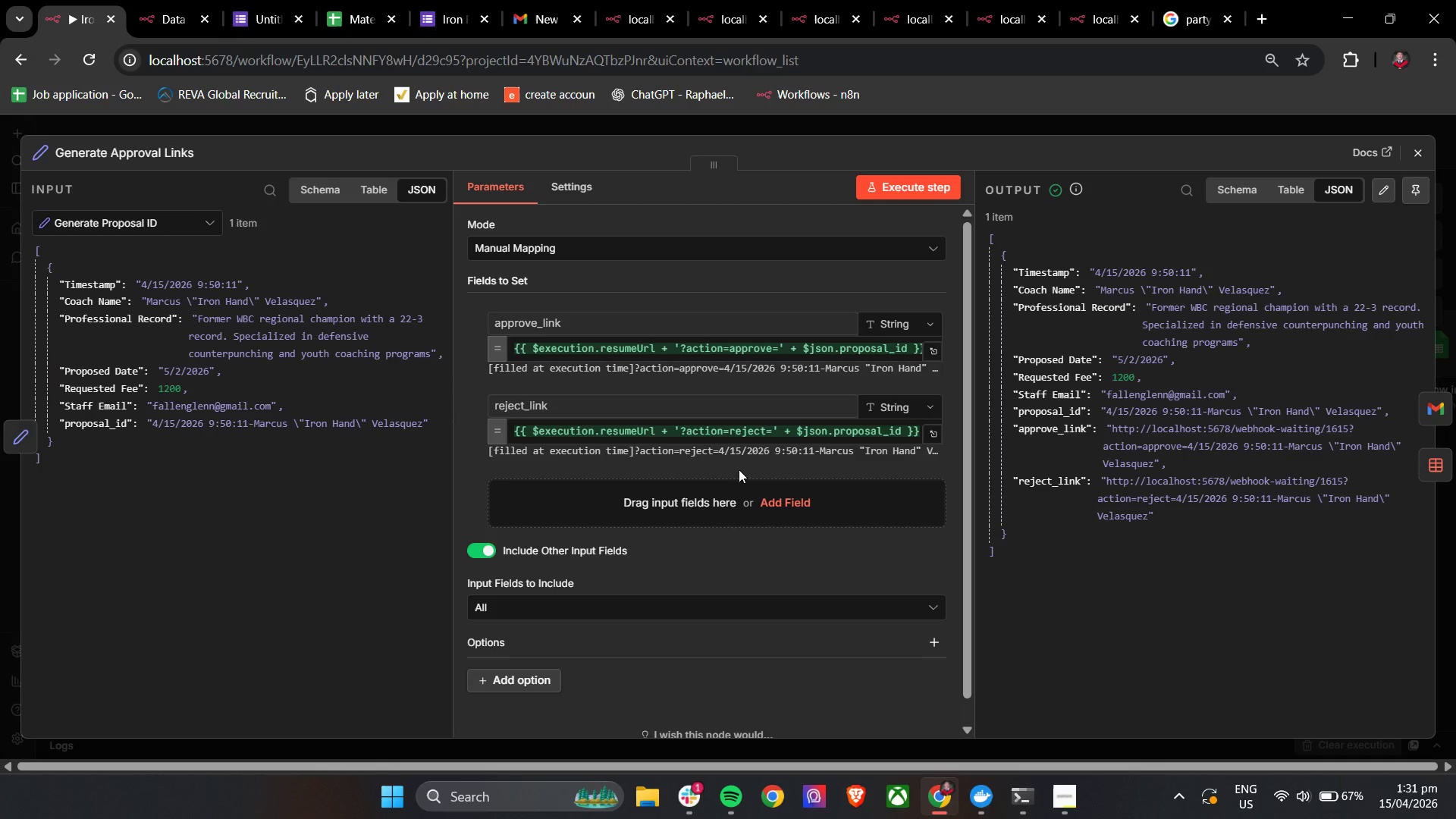 
wait(22.98)
 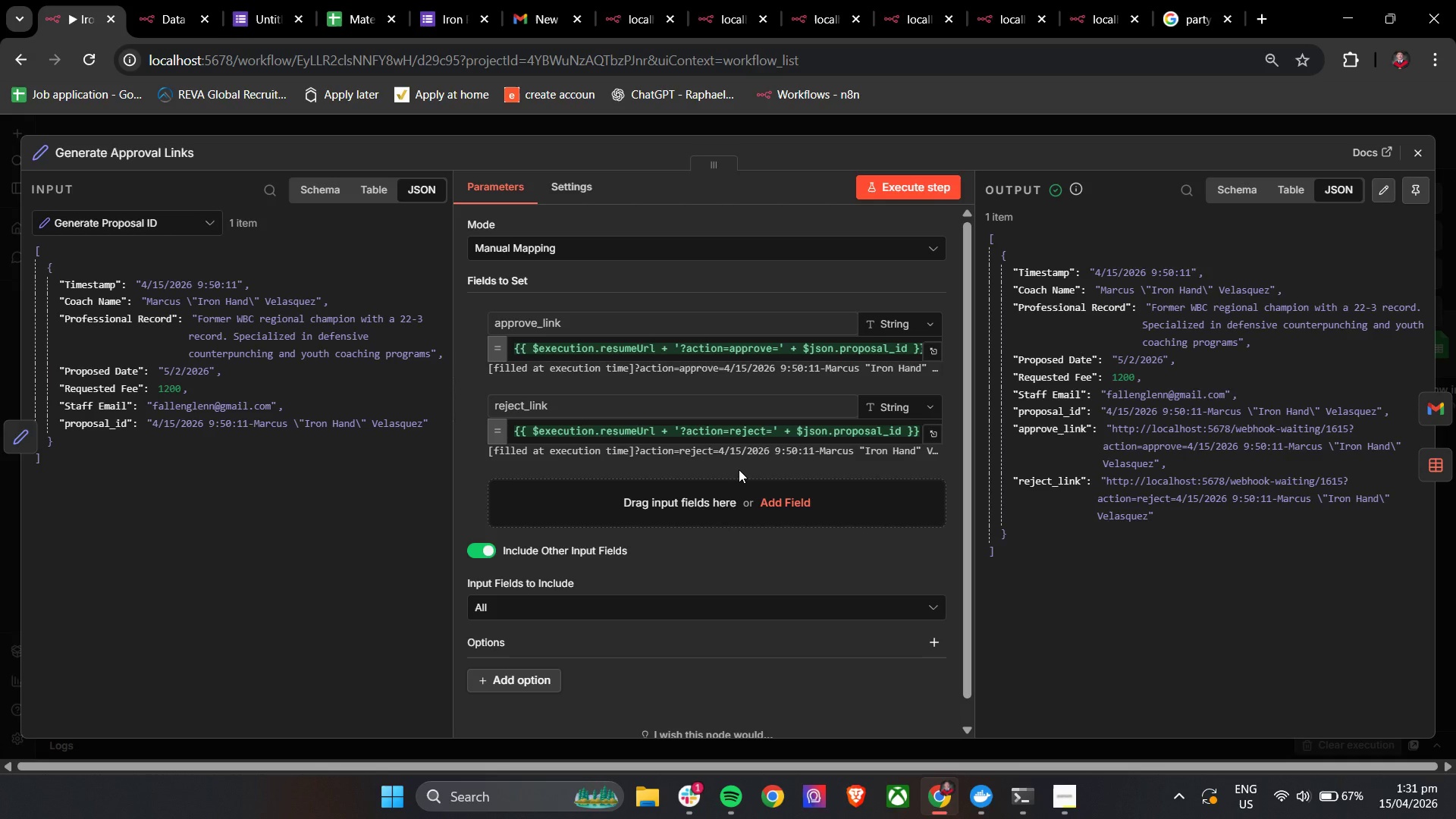 
left_click([769, 425])
 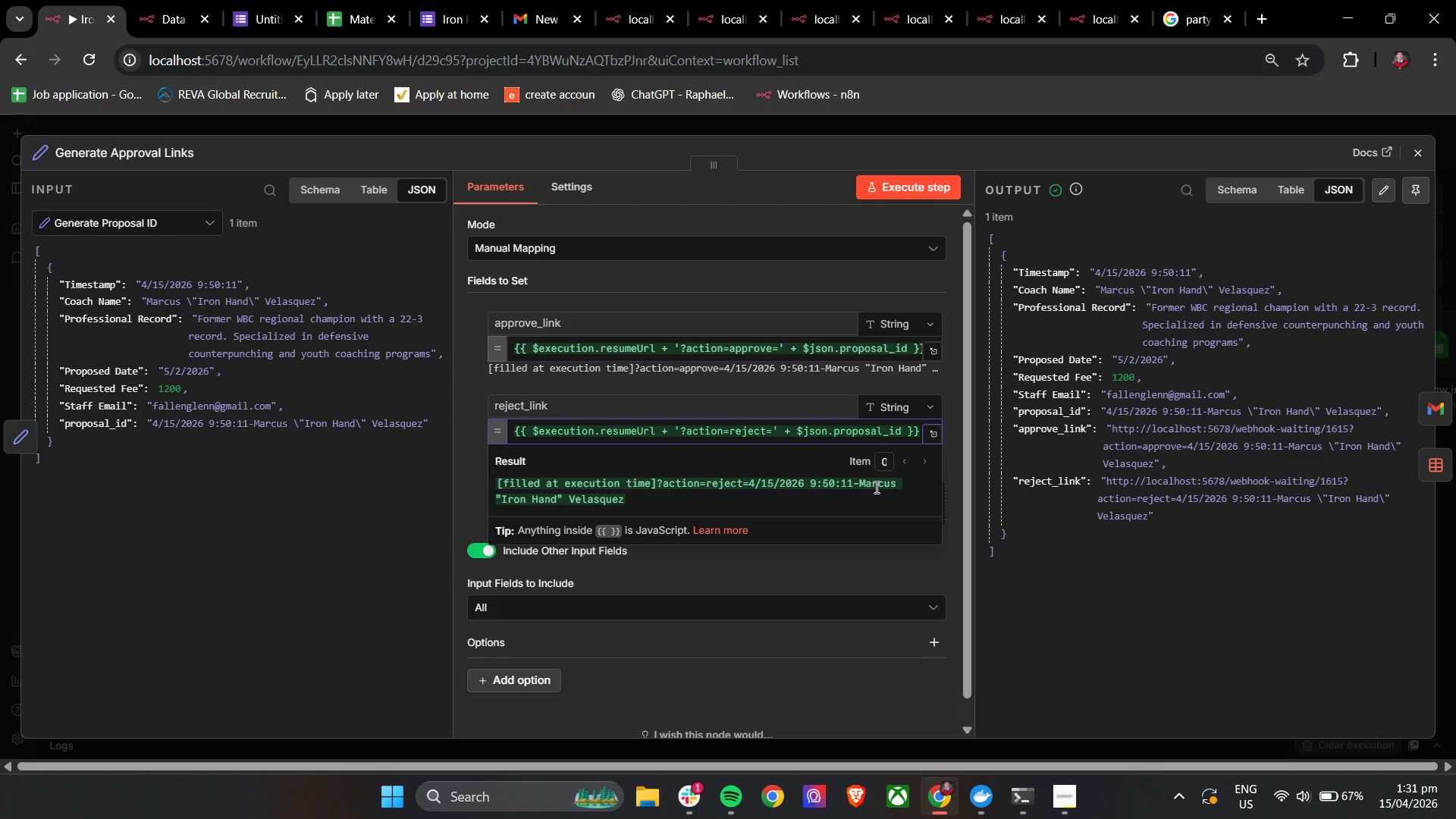 
type(&proposal_id)
 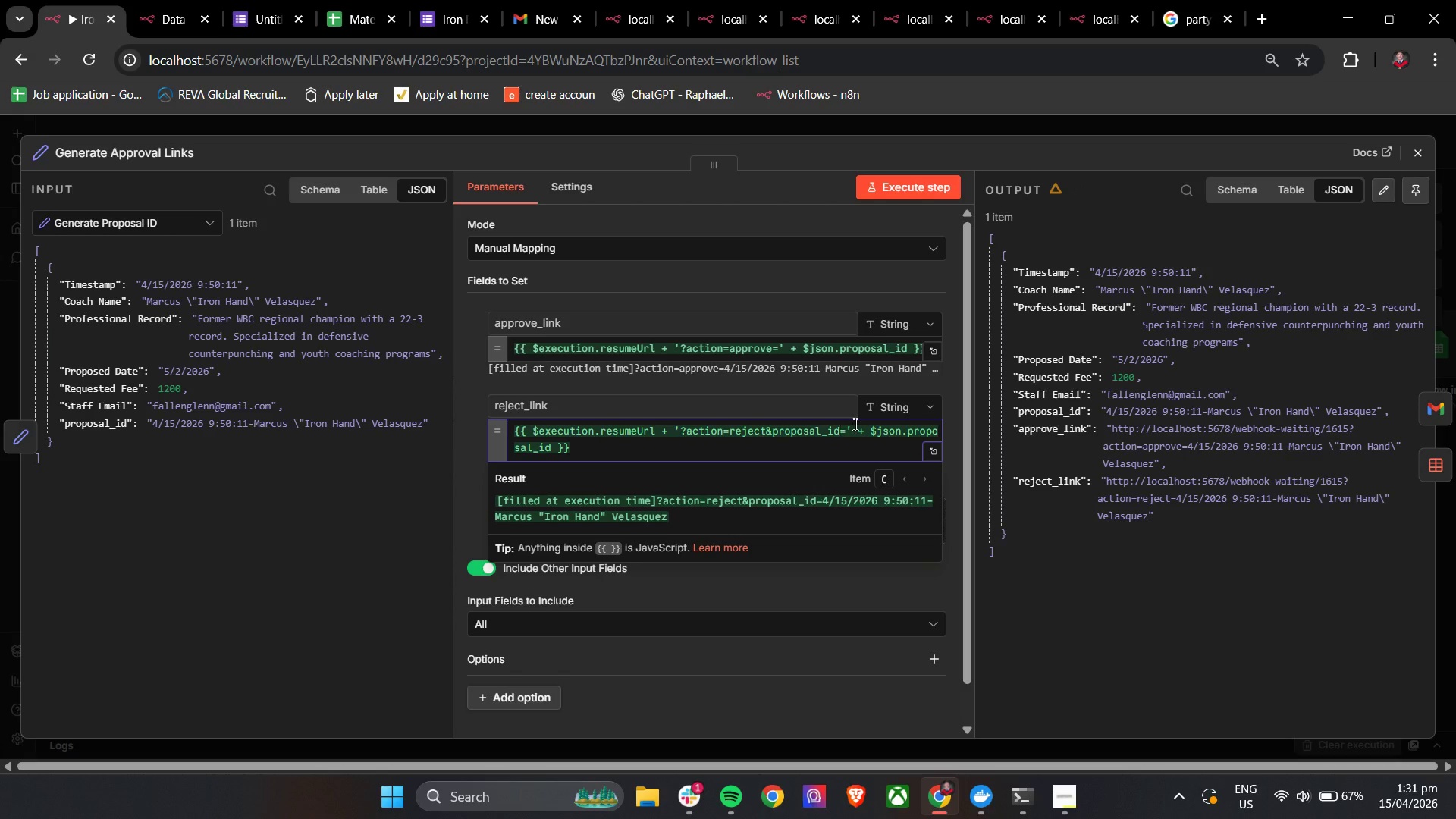 
left_click([774, 352])
 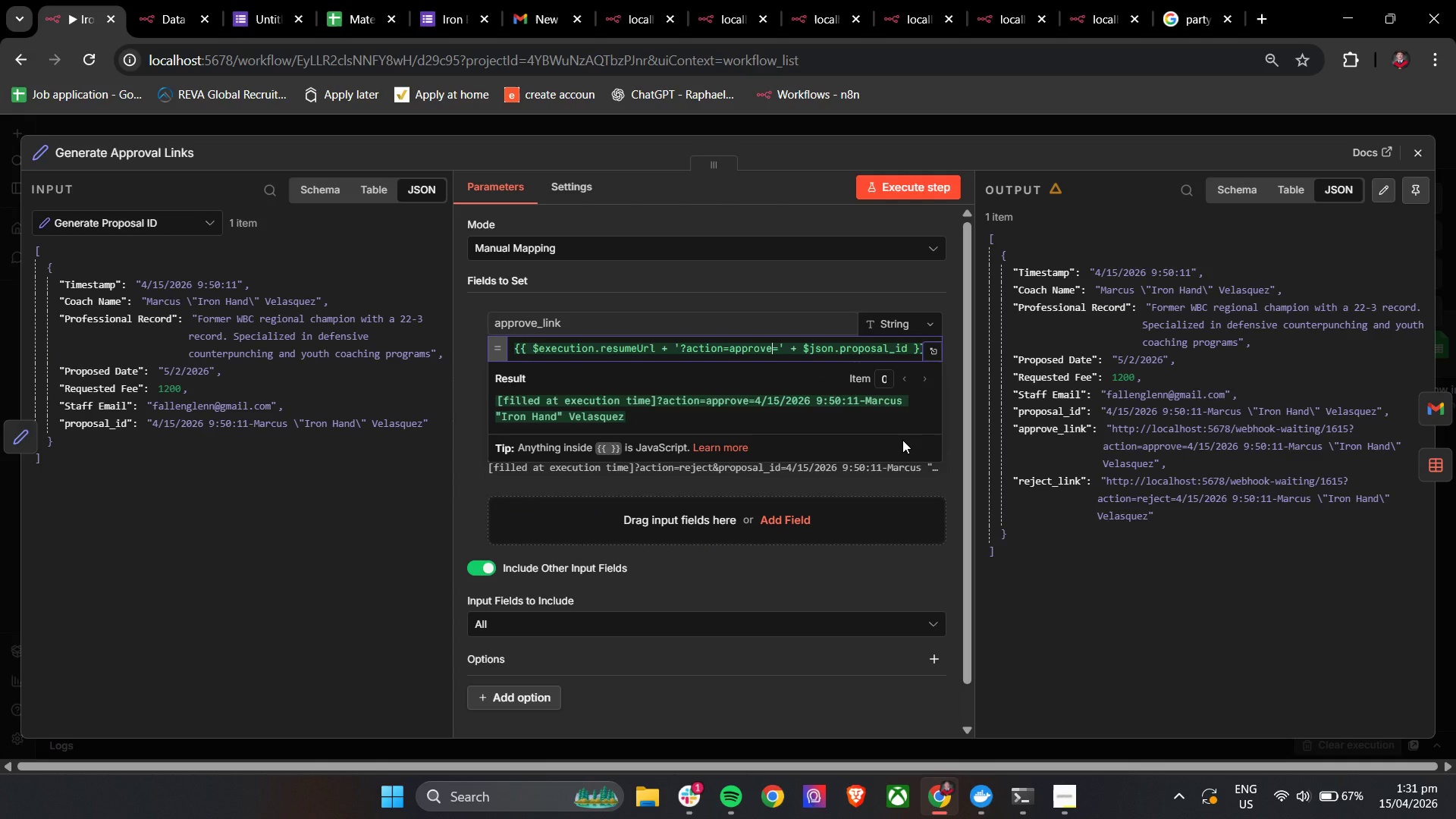 
key(Shift+7)
 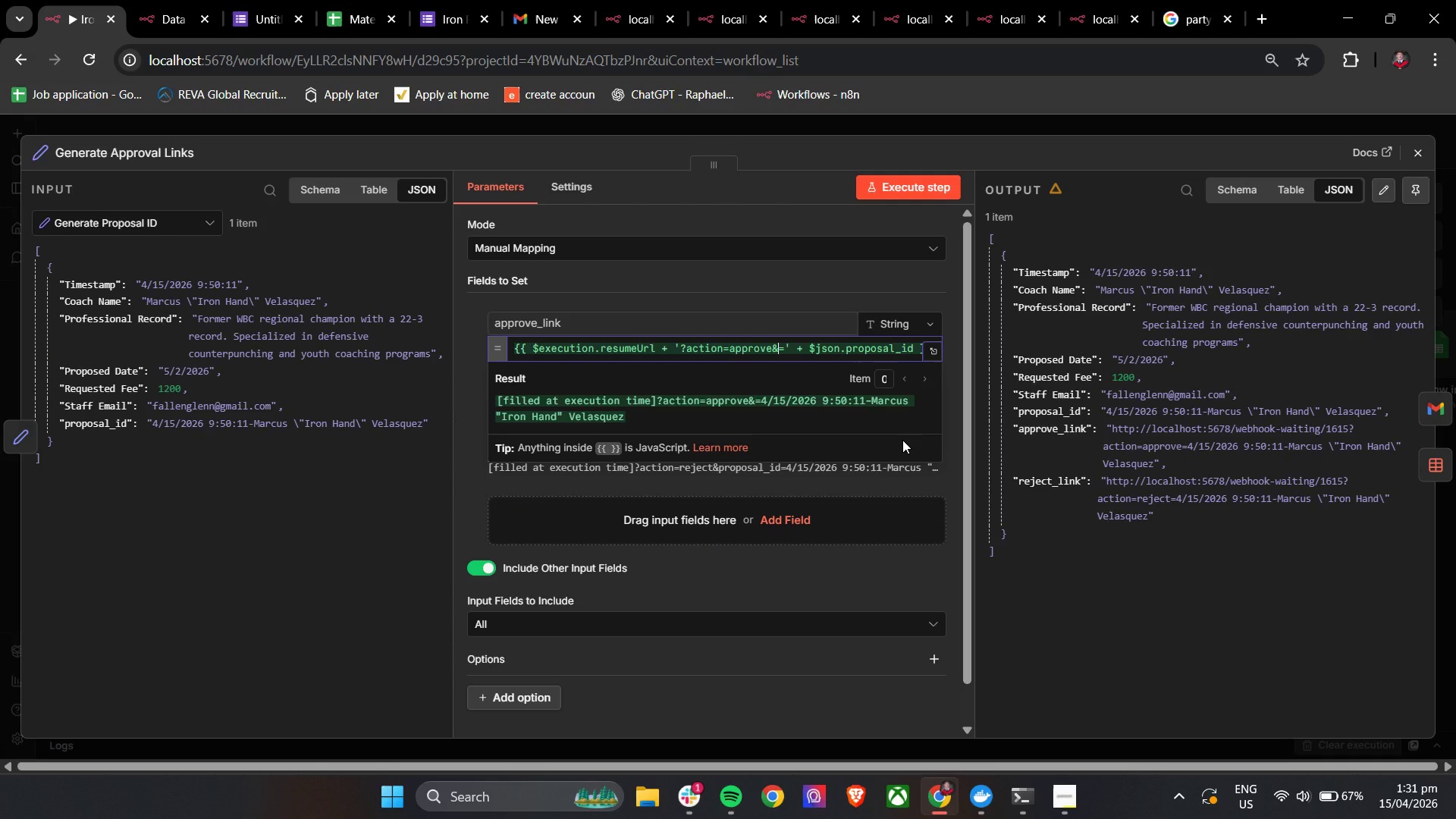 
type(proposal_id)
 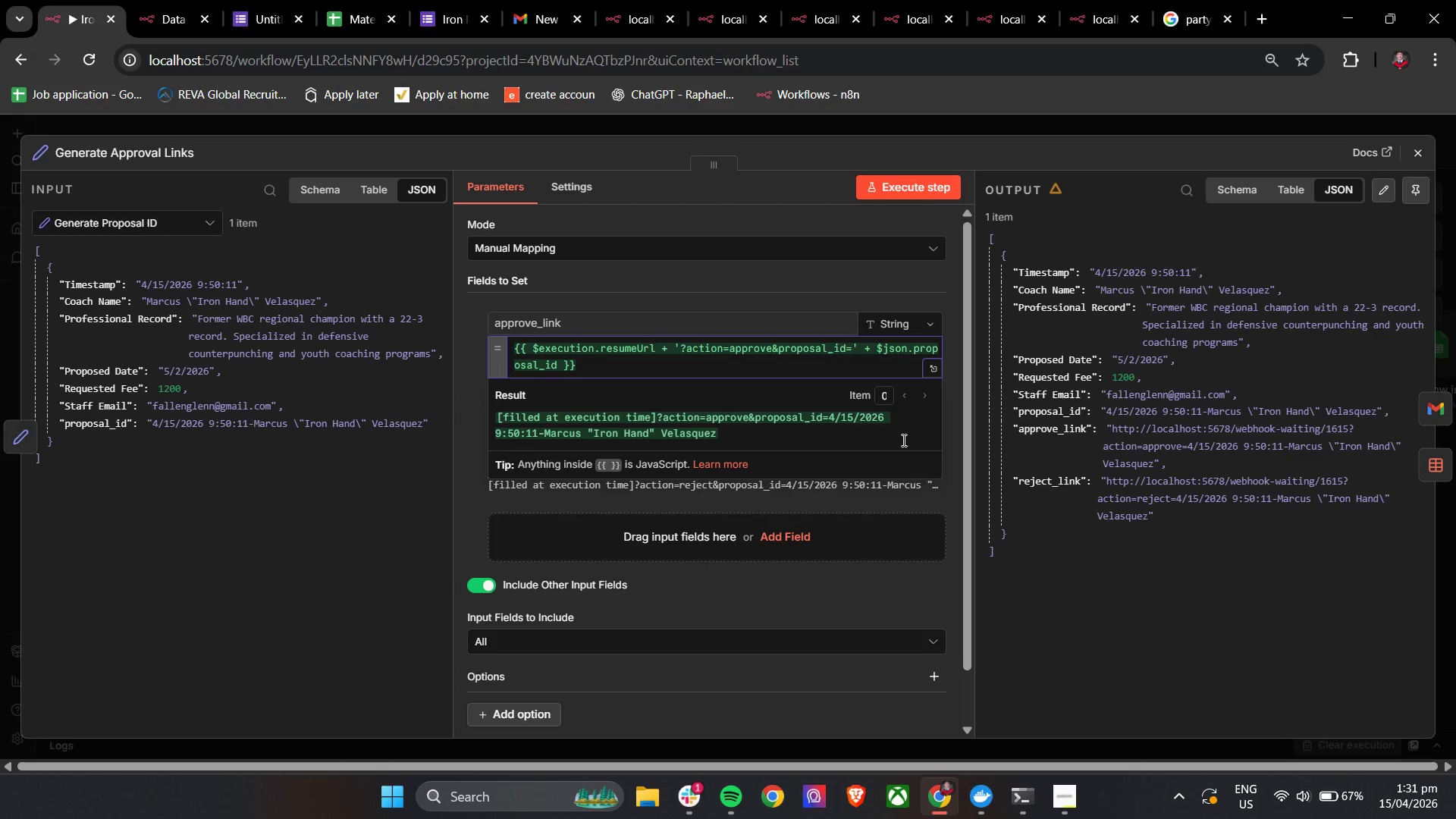 
left_click([465, 400])
 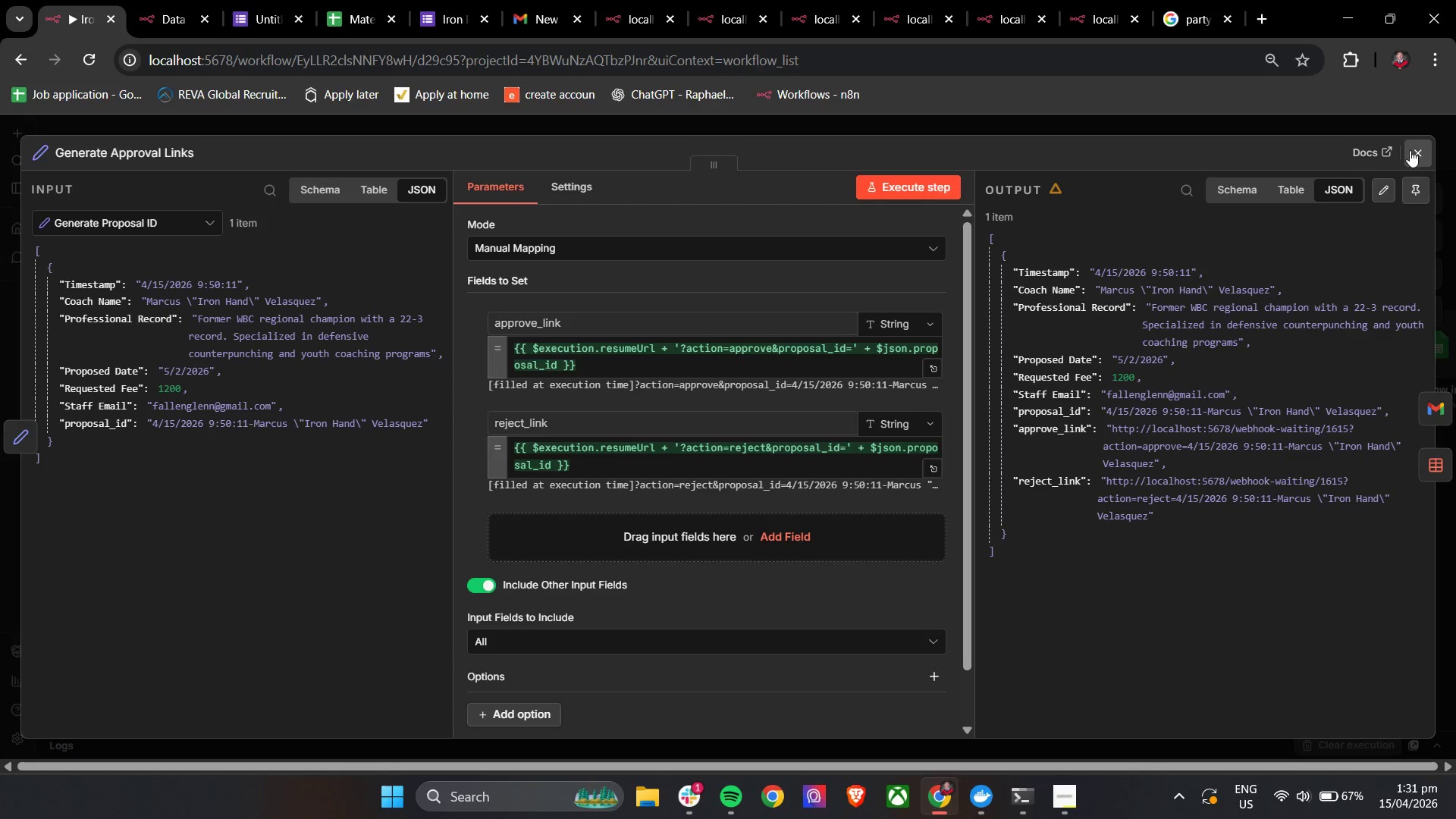 
left_click([1414, 150])
 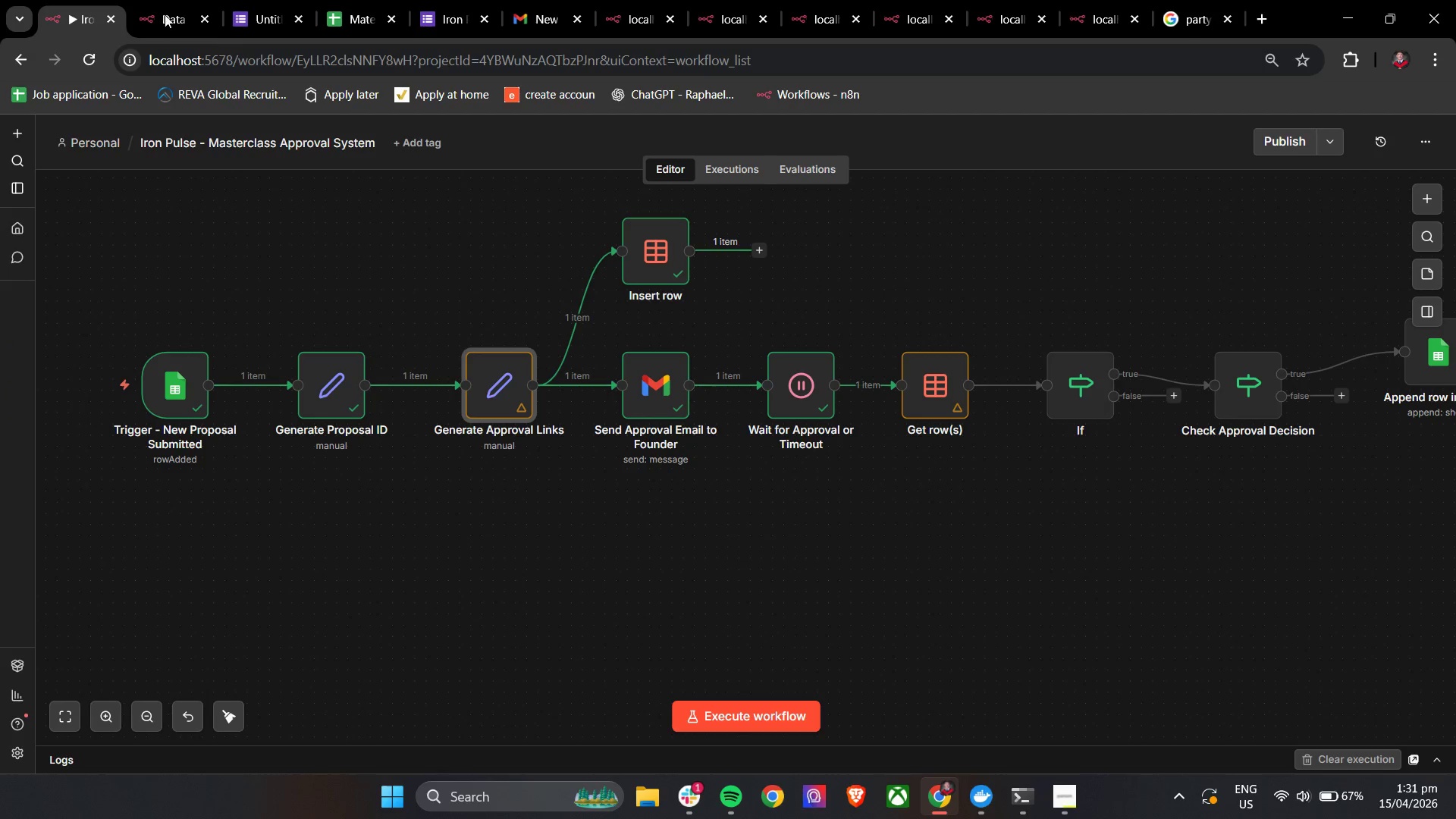 
left_click([149, 0])
 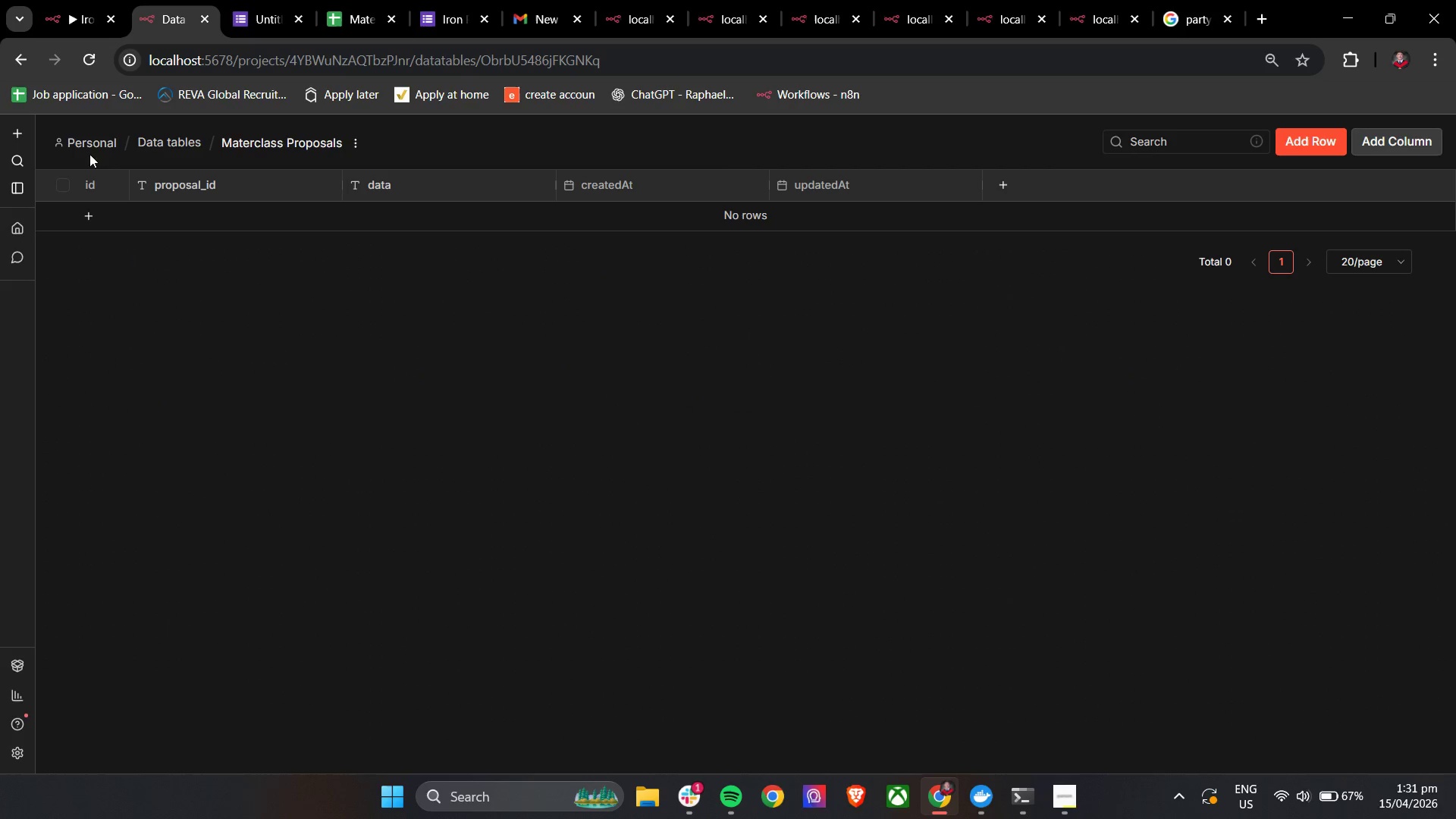 
left_click([83, 45])
 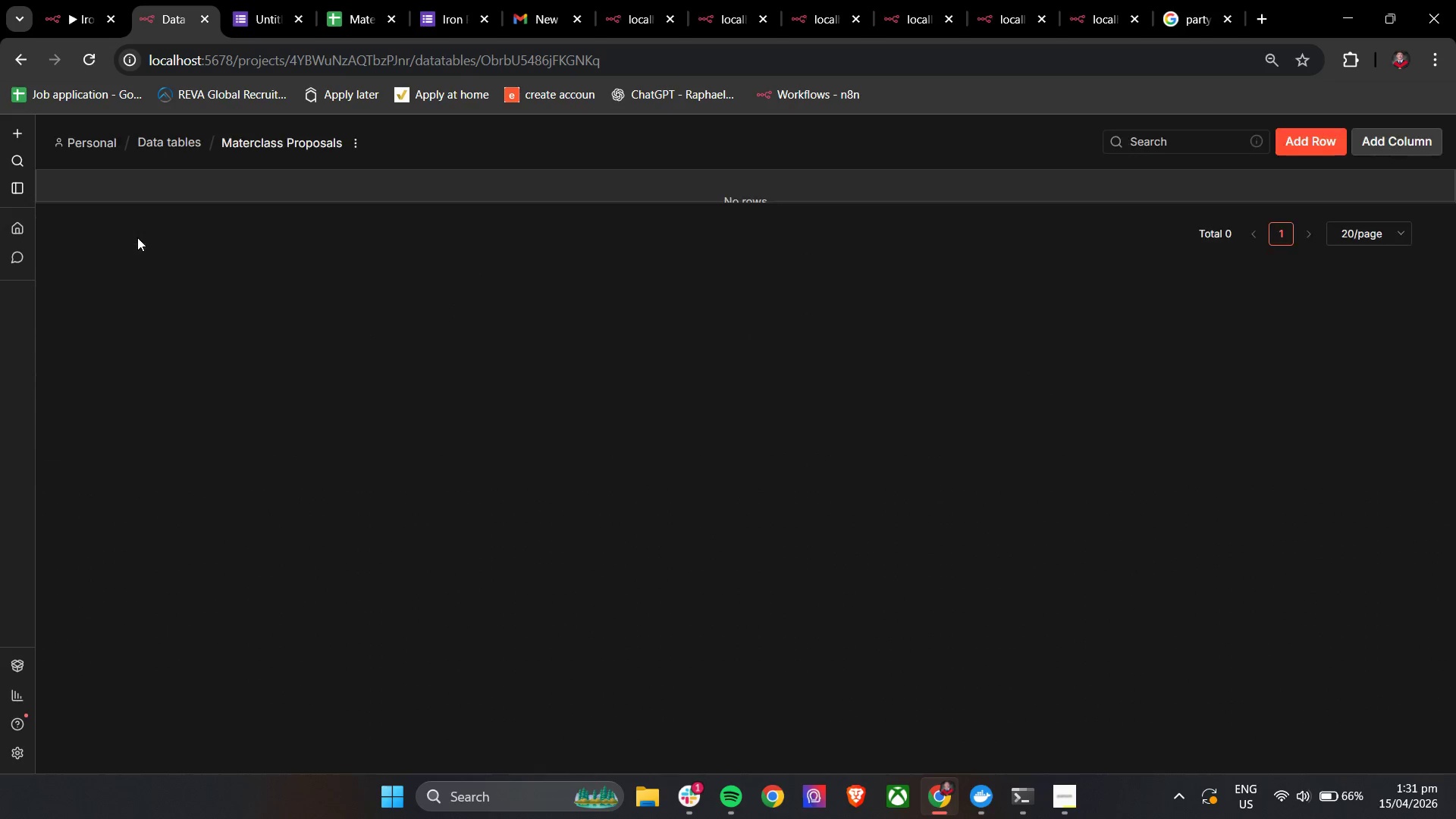 
left_click([67, 187])
 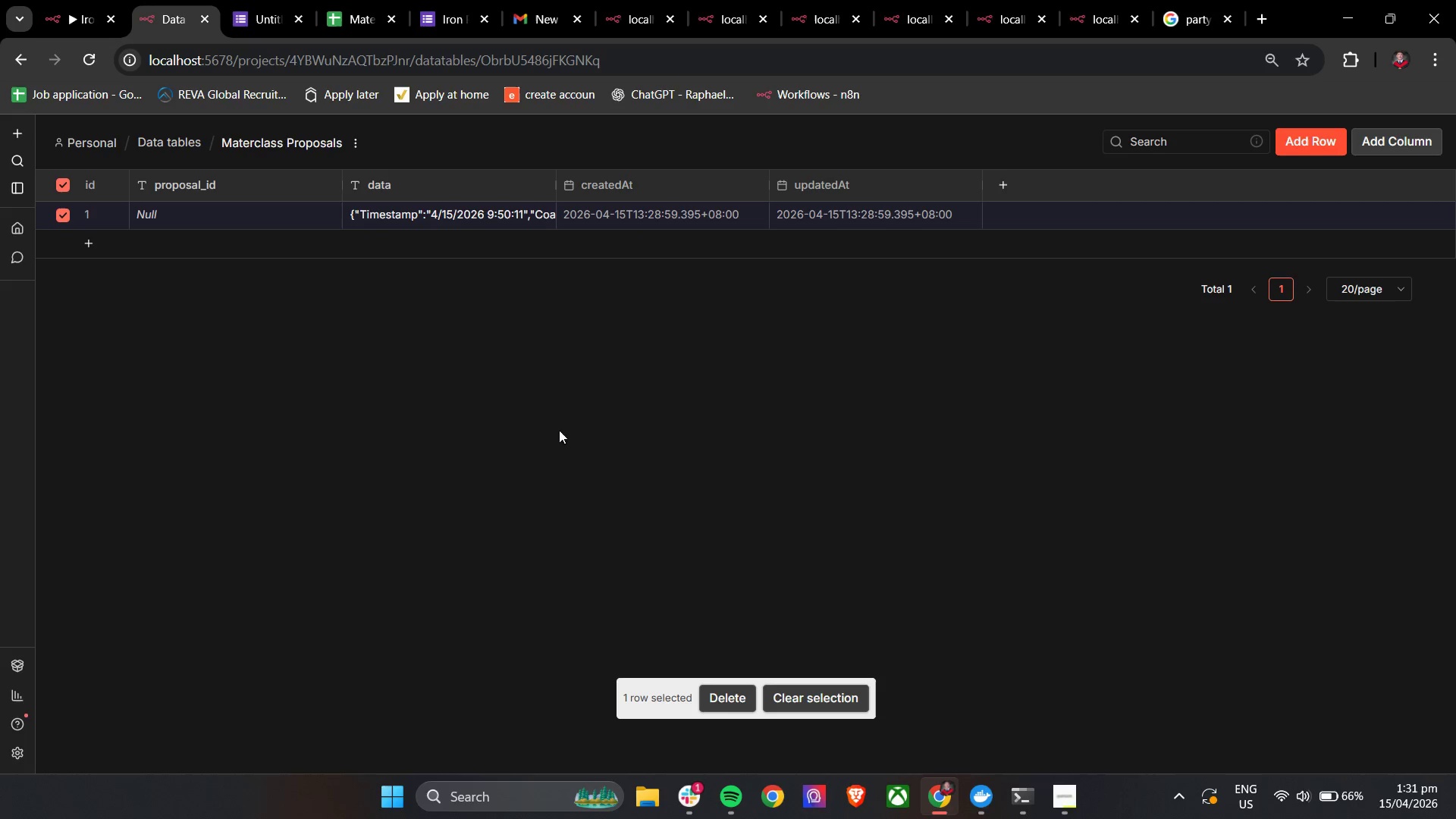 
left_click([724, 690])
 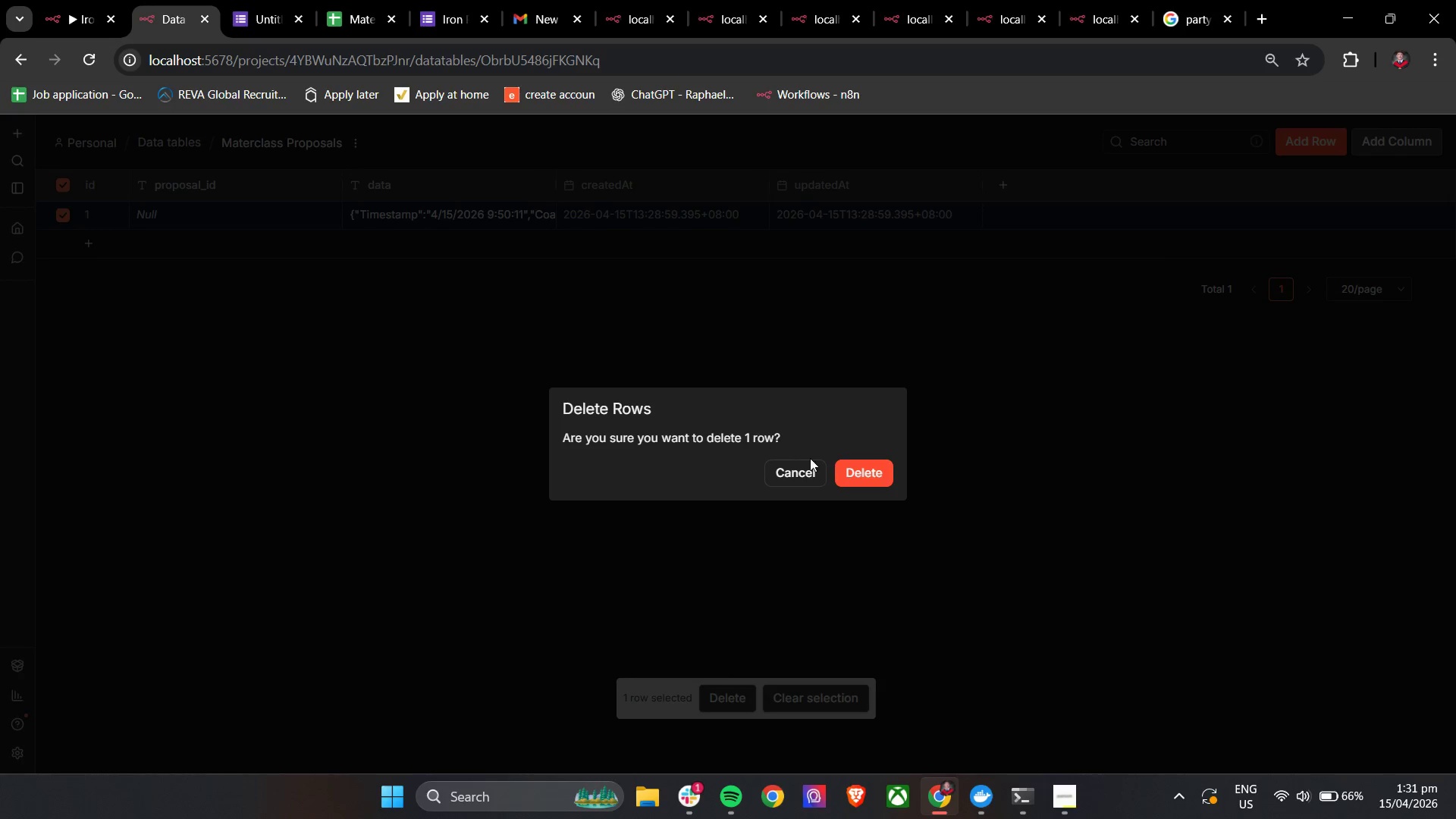 
left_click([849, 470])
 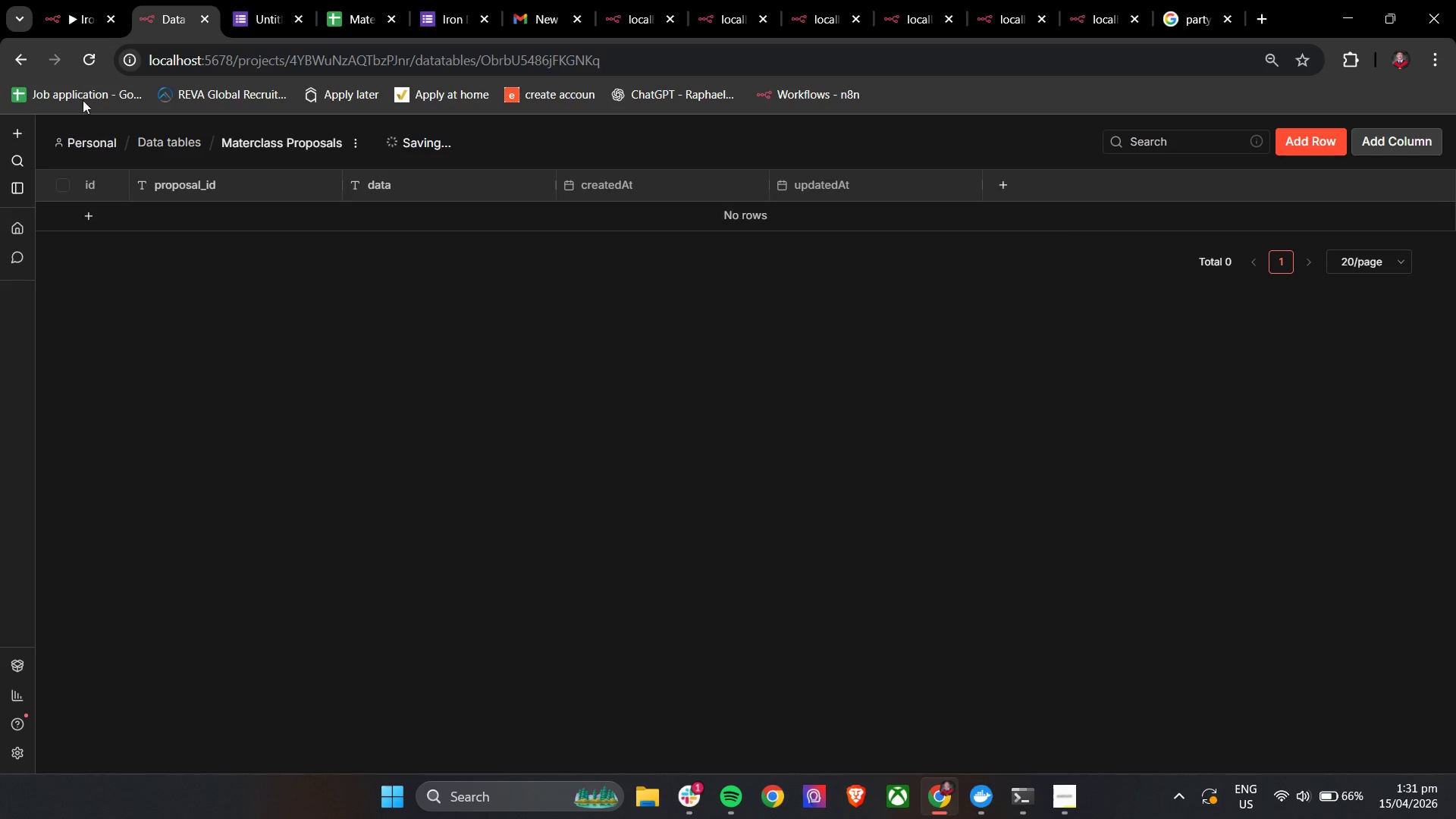 
left_click([62, 0])
 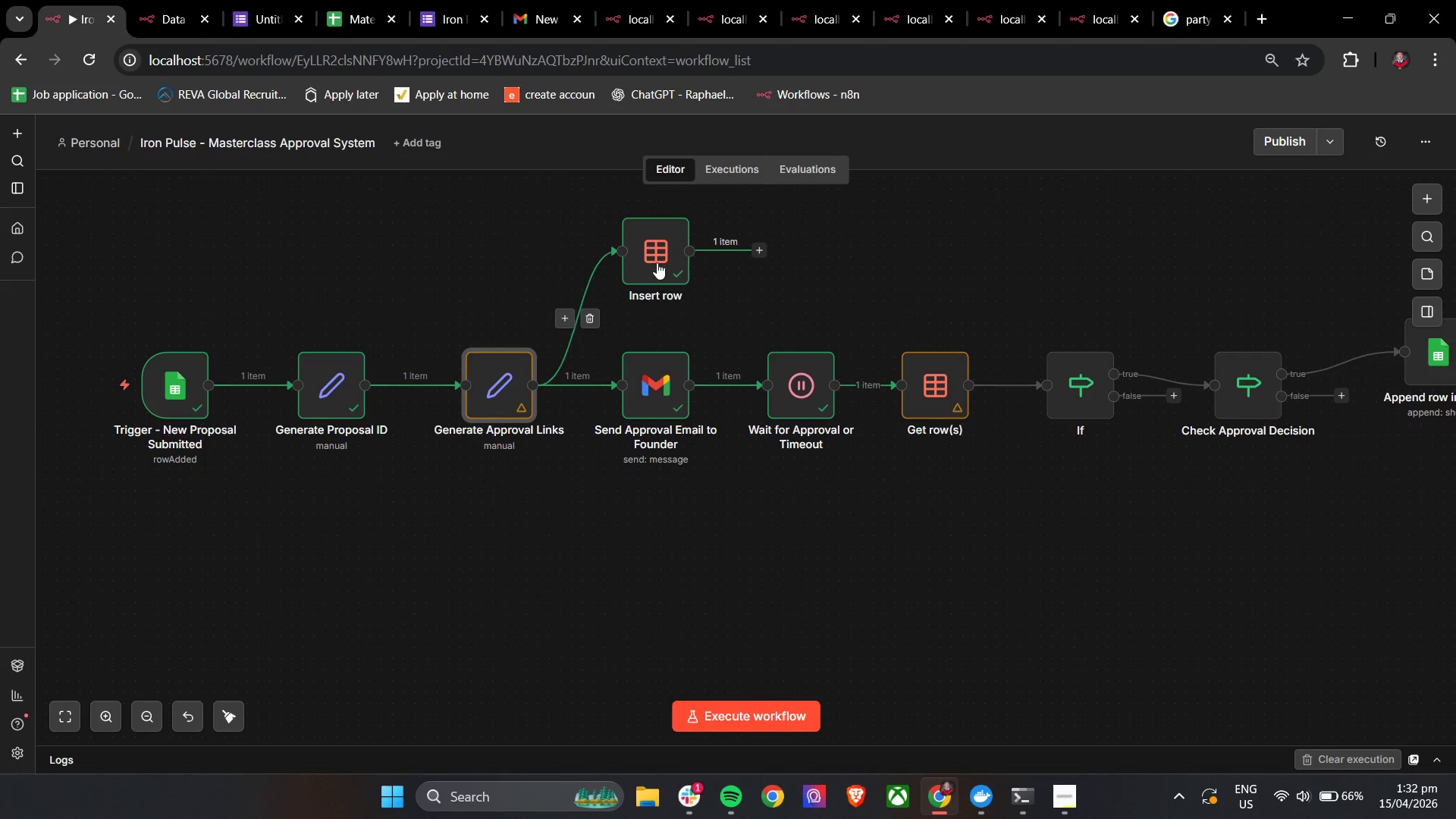 
double_click([657, 259])
 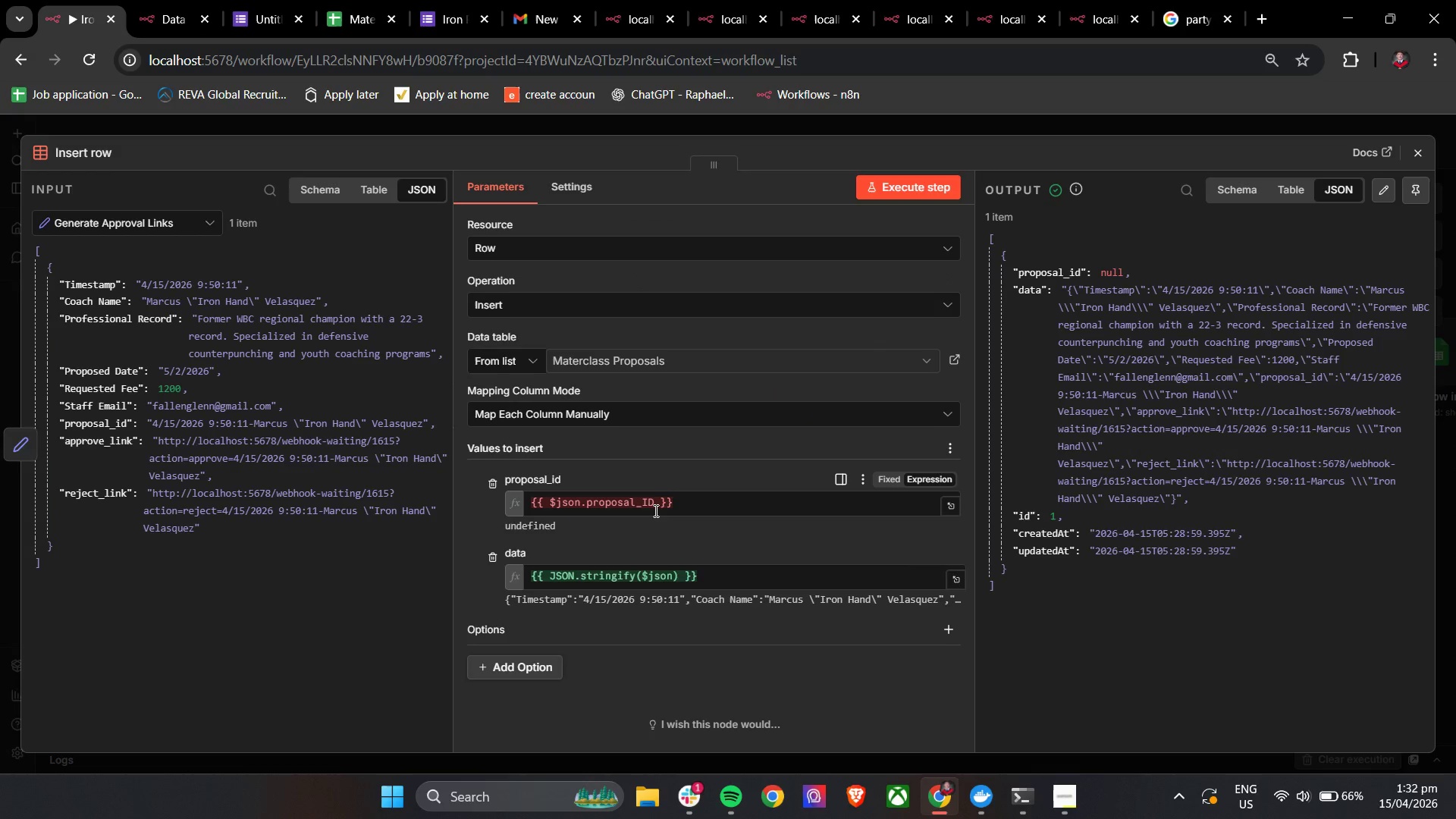 
wait(5.08)
 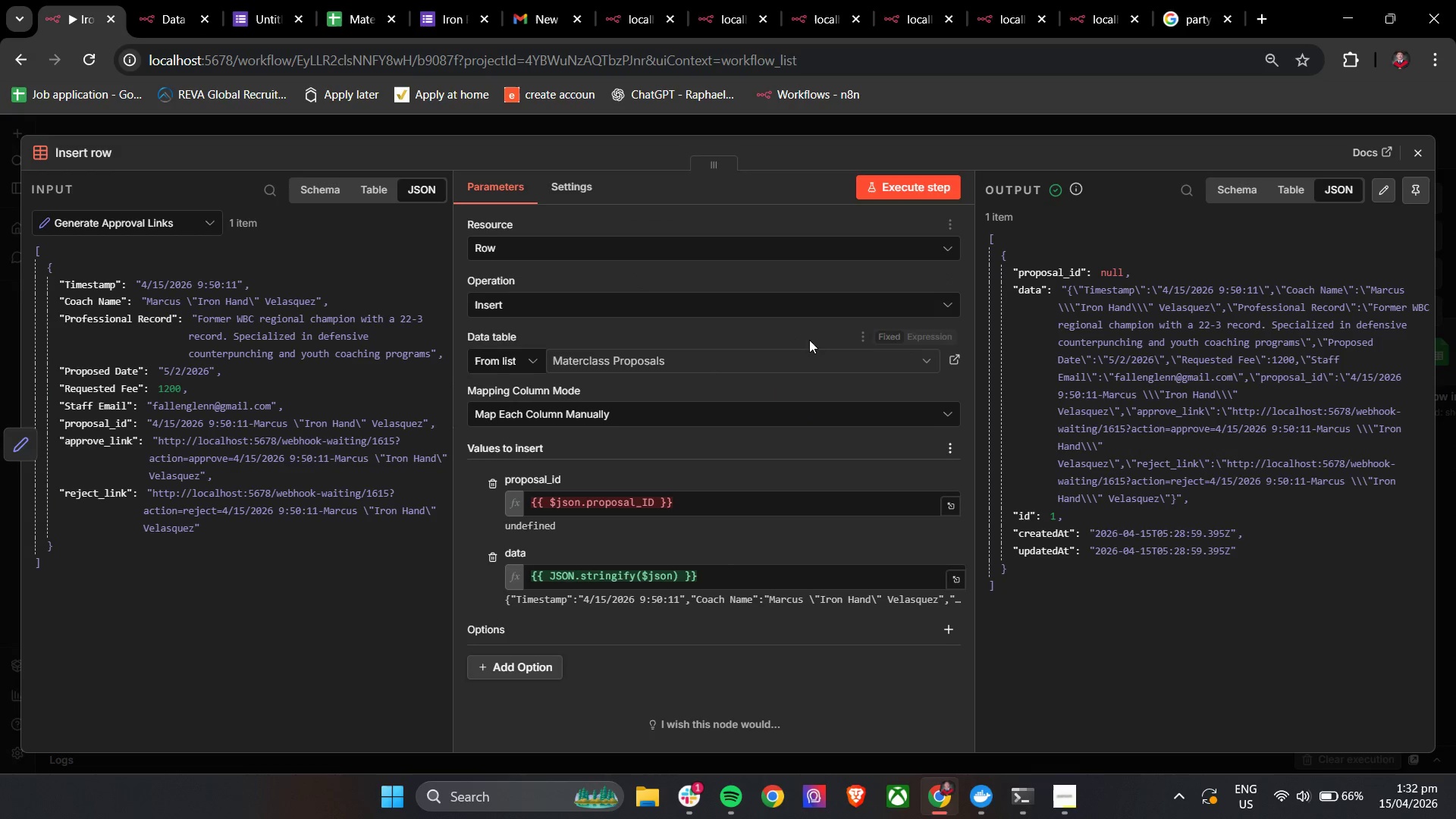 
key(Backspace)
key(Backspace)
type(id)
 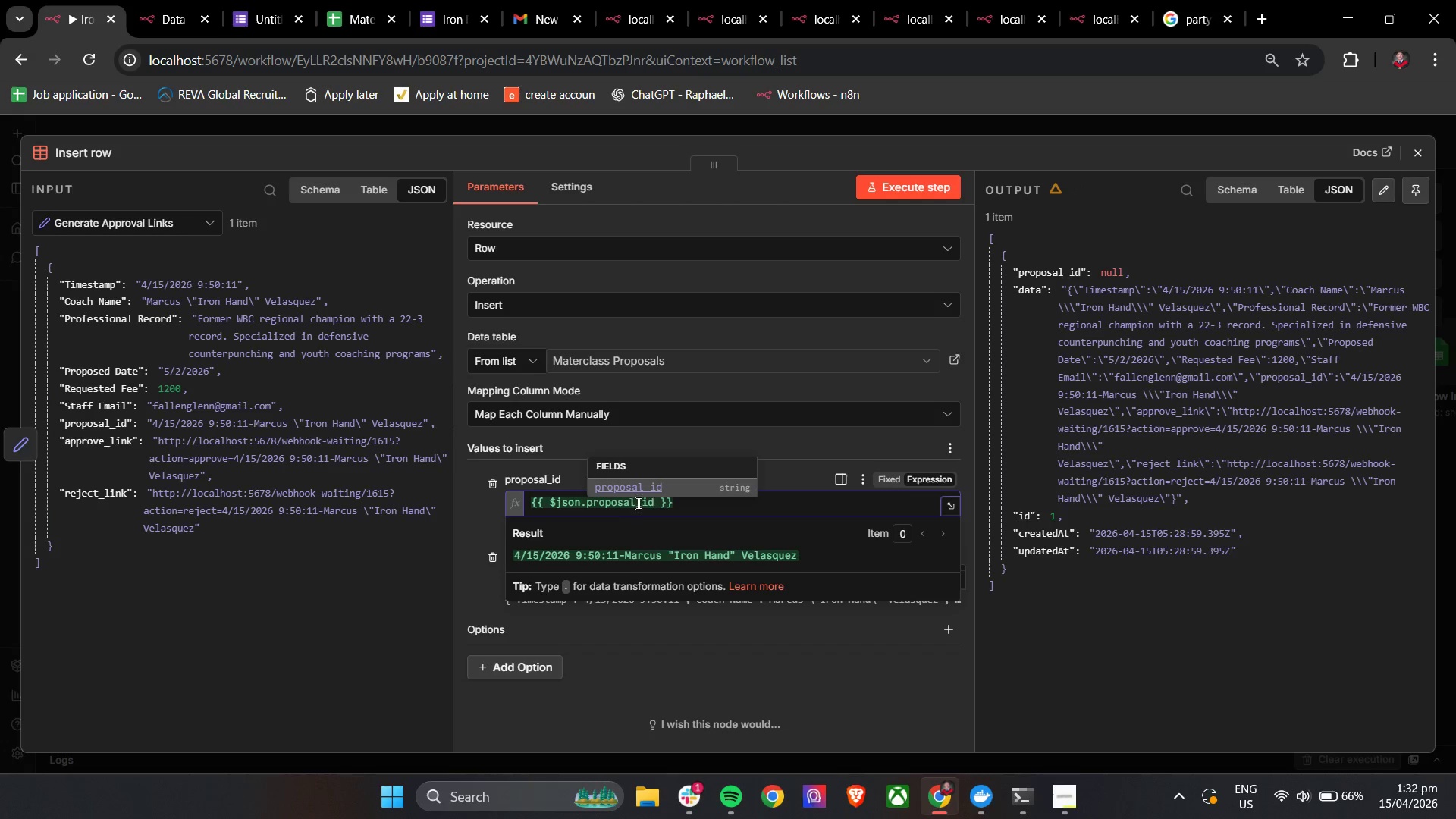 
left_click([645, 487])
 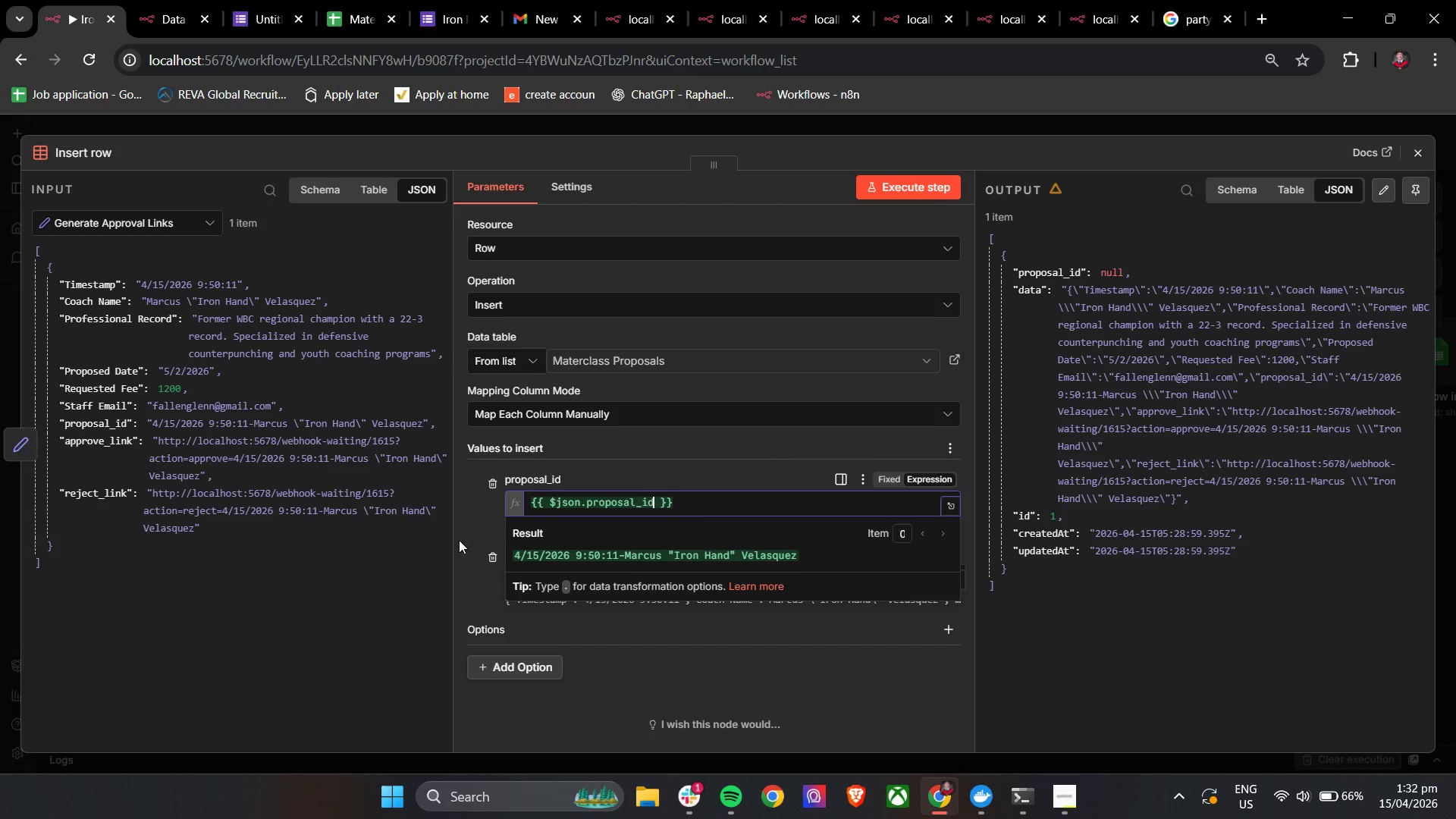 
left_click([454, 538])
 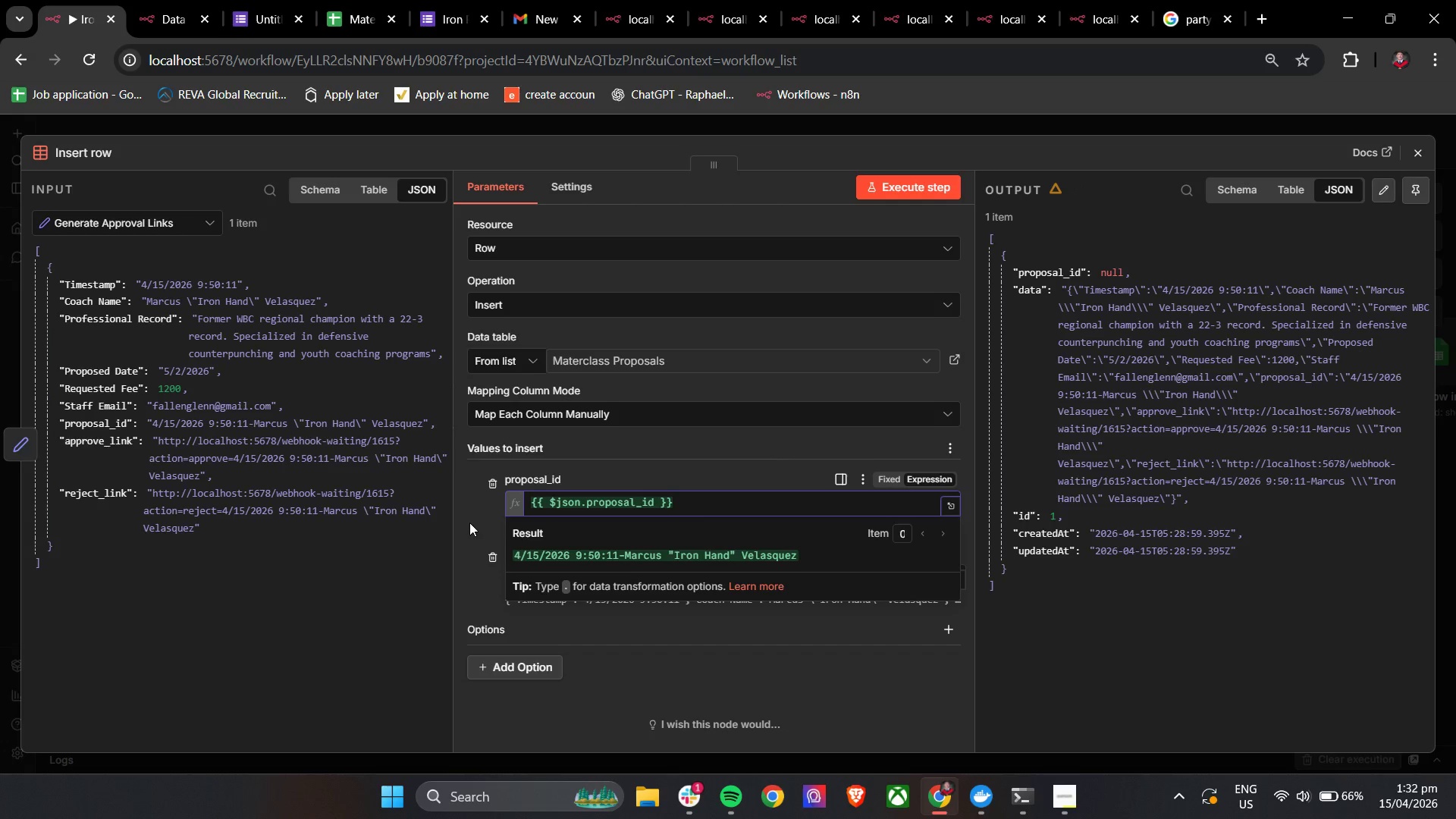 
left_click([467, 515])
 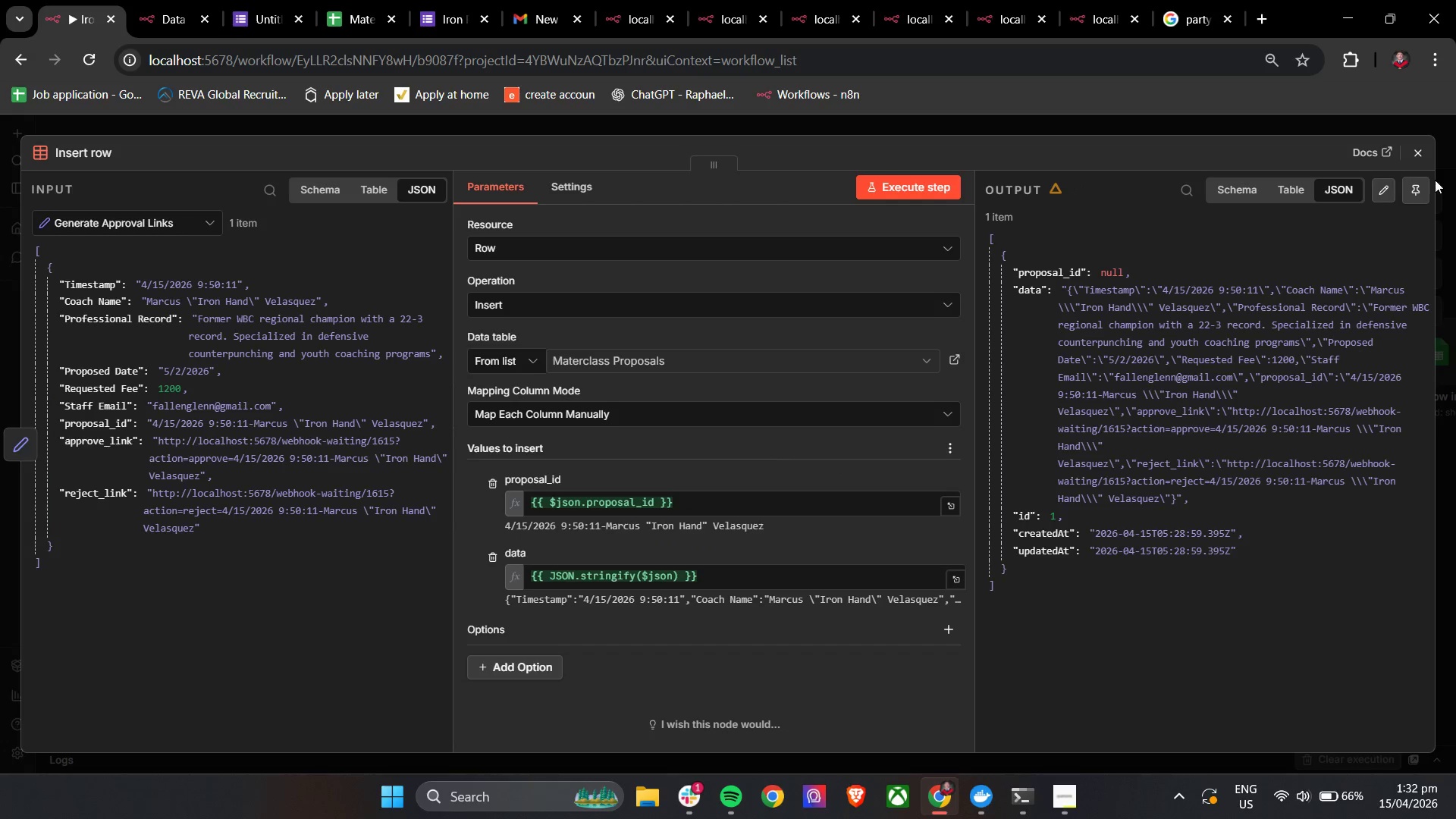 
left_click([1426, 156])
 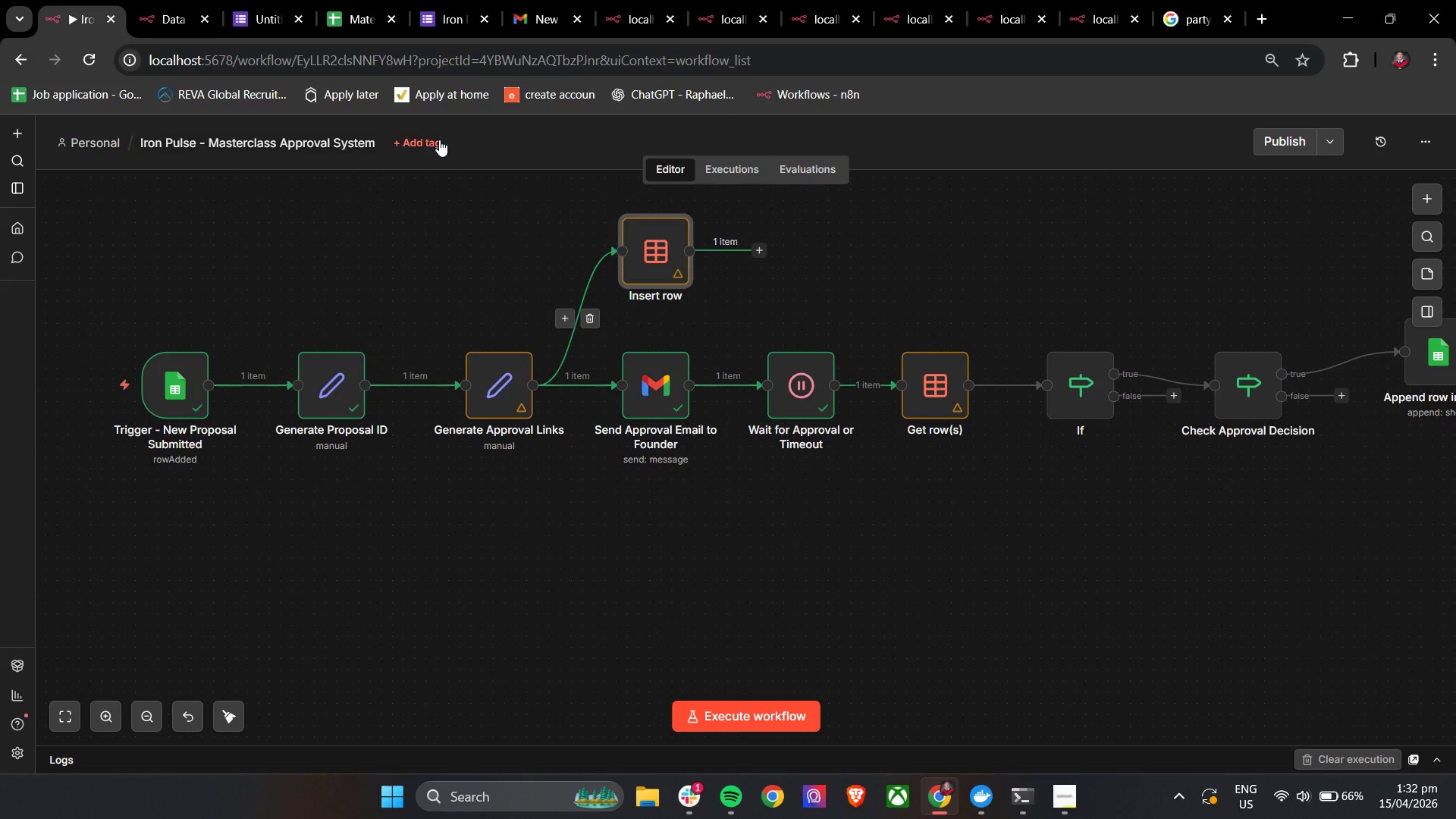 
left_click([267, 0])
 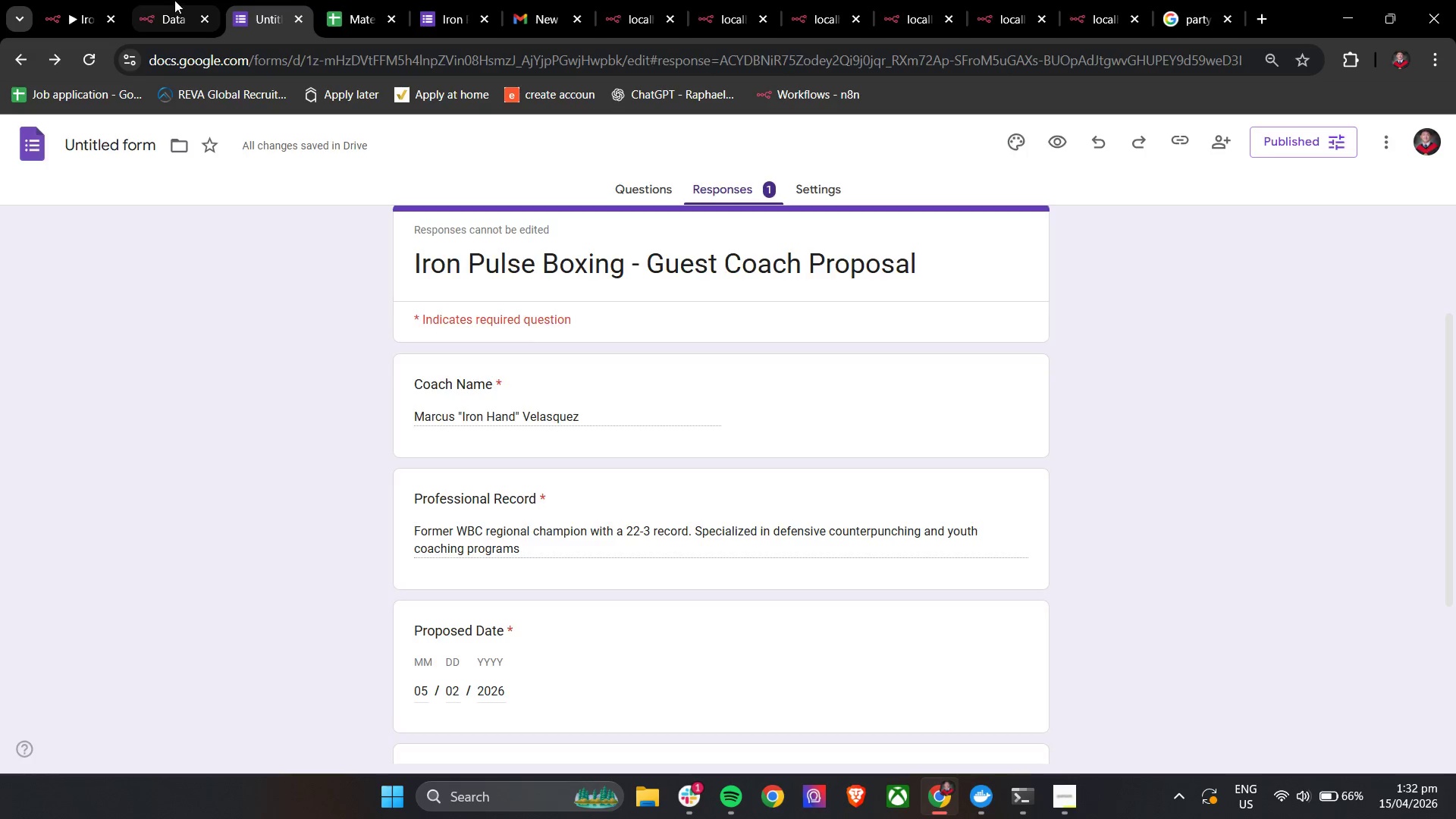 
double_click([71, 0])
 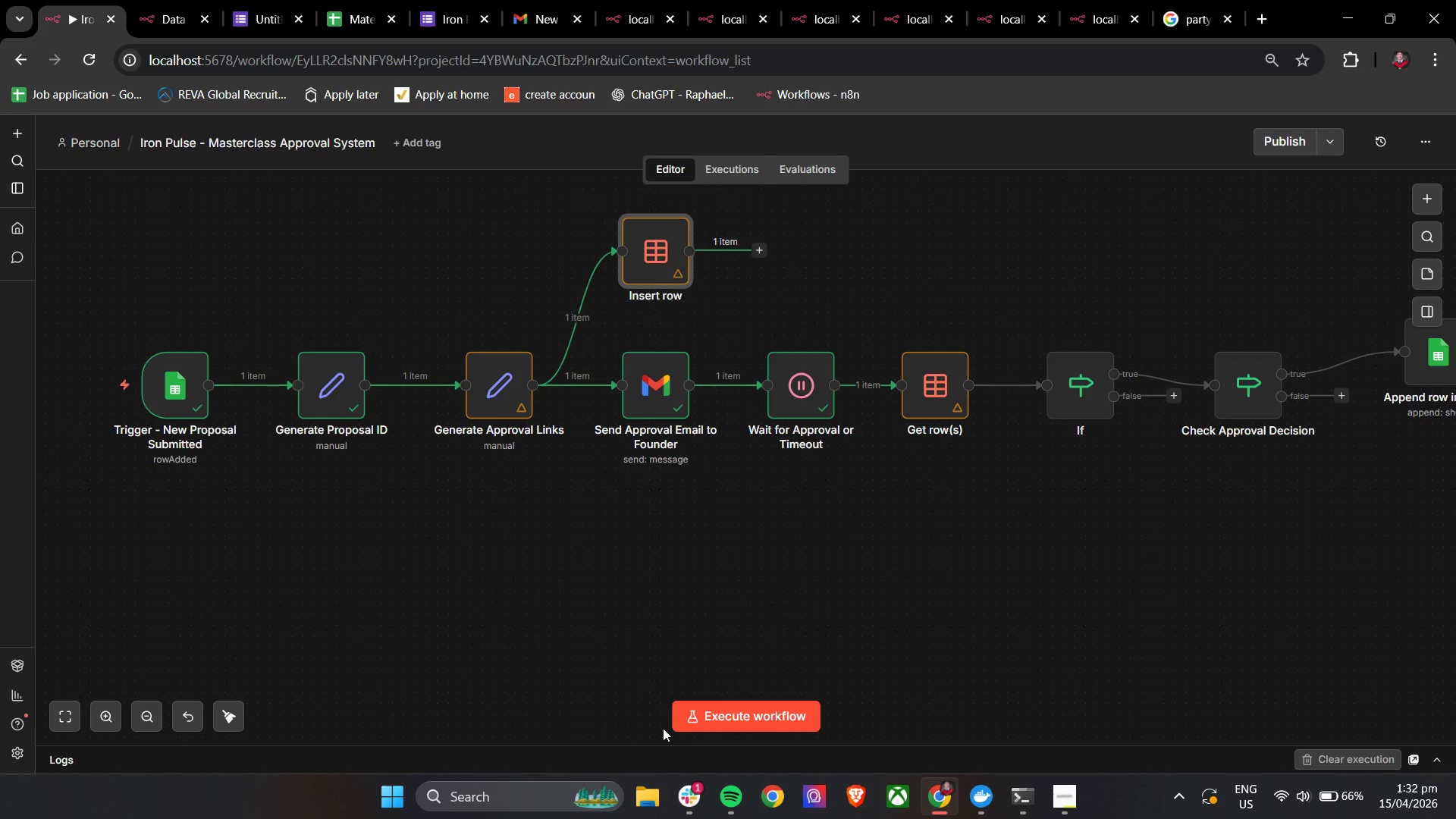 
left_click([700, 720])
 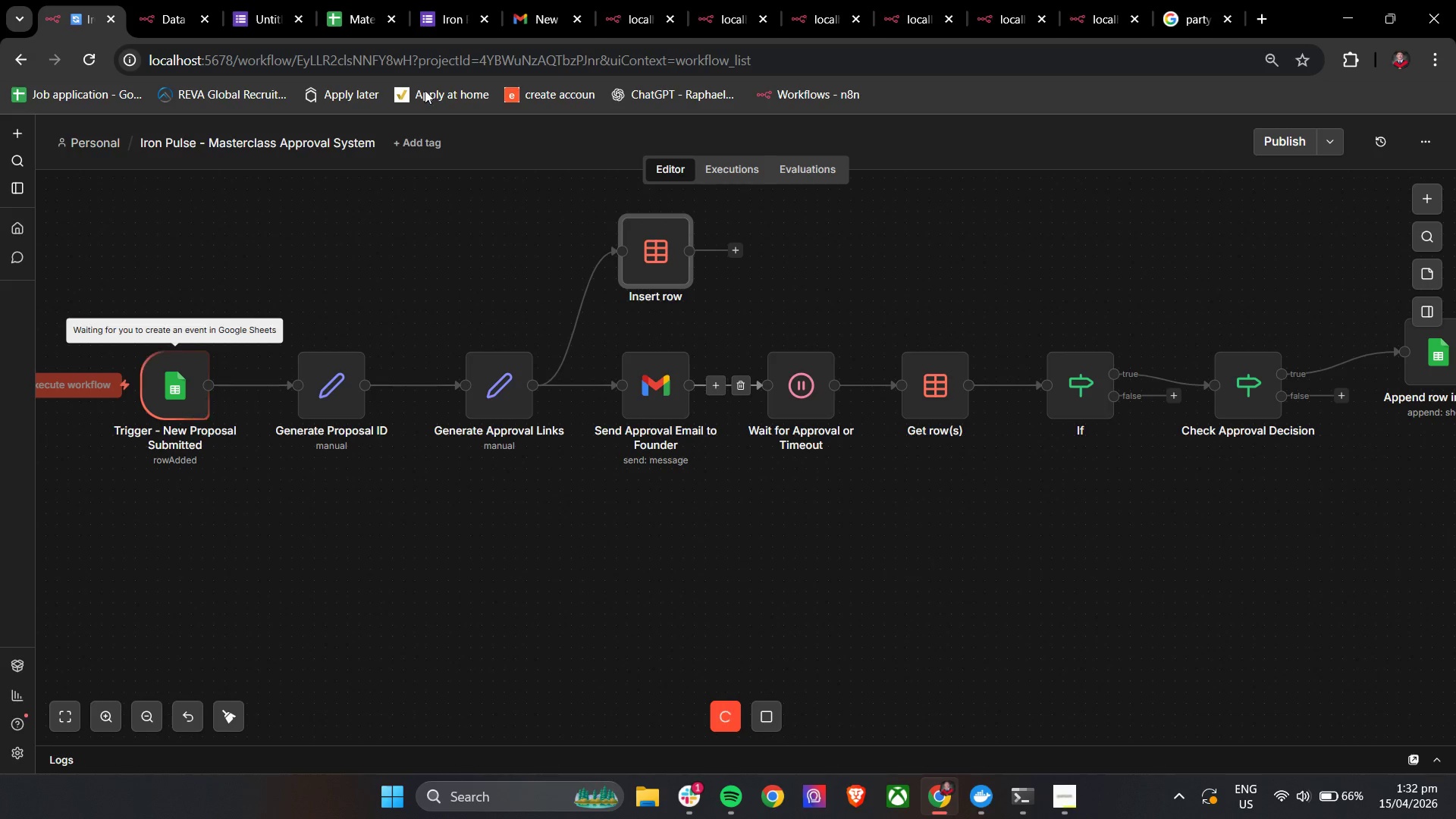 
left_click([532, 2])
 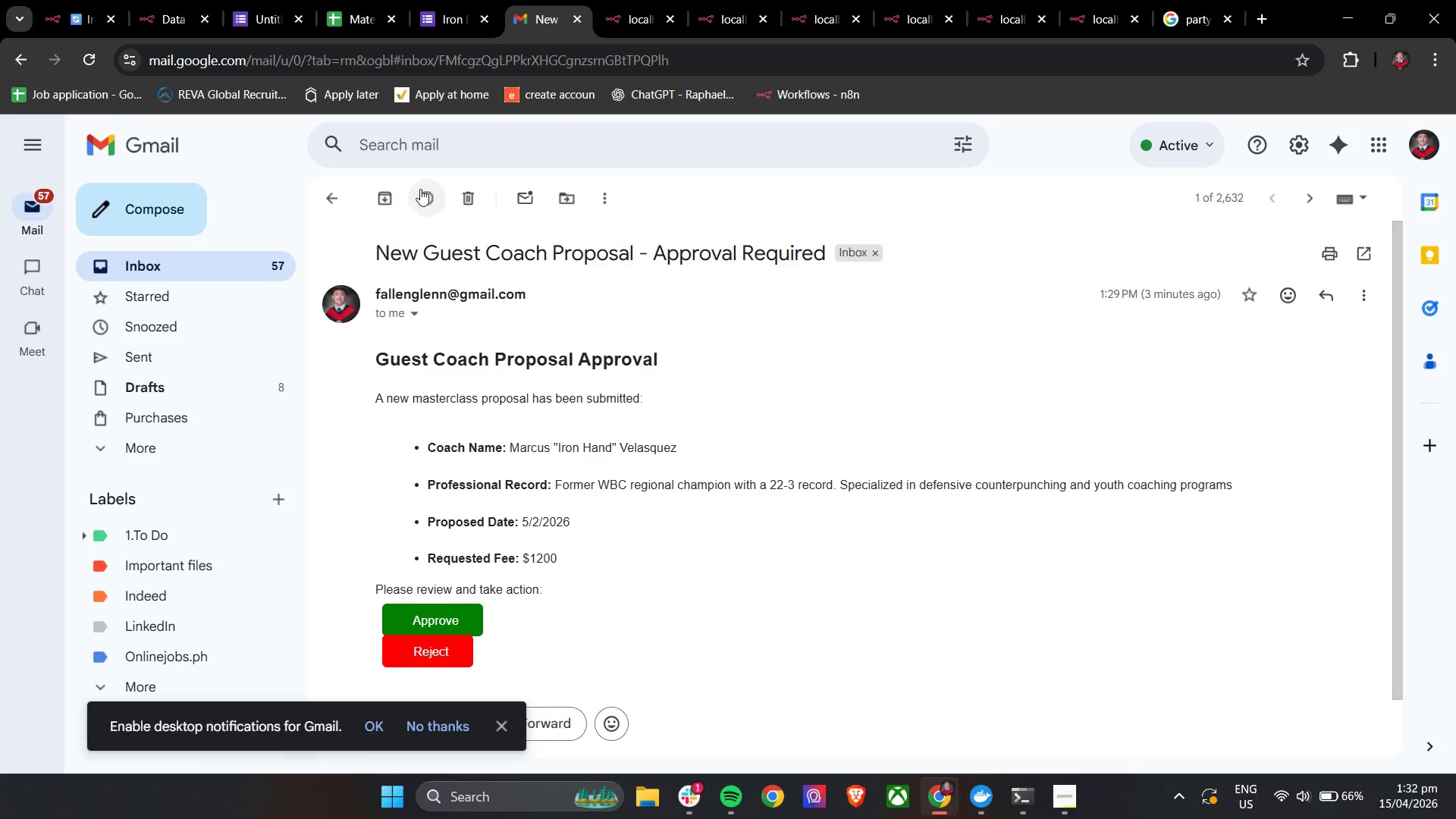 
left_click([468, 192])
 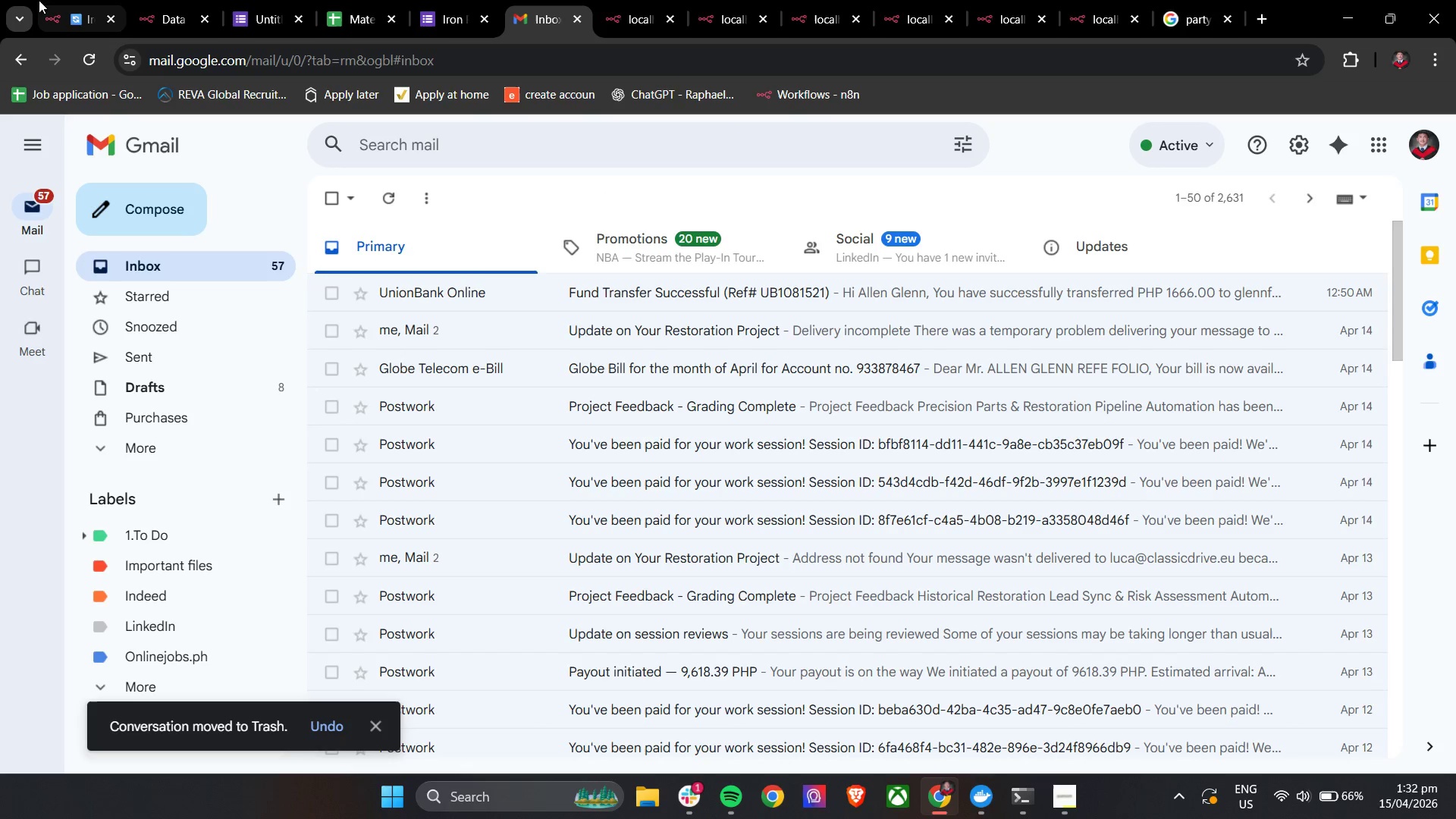 
left_click([83, 0])
 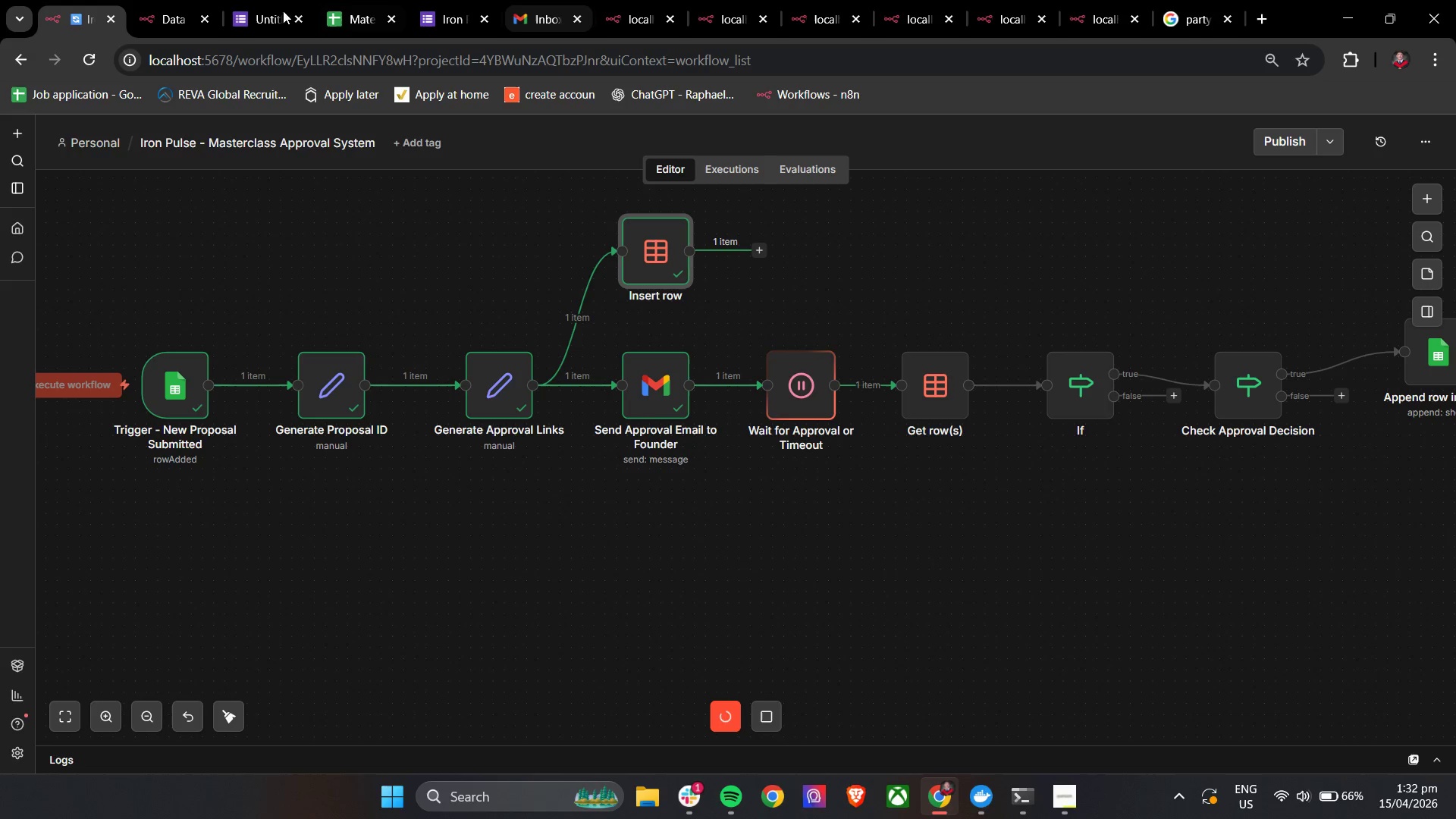 
left_click([186, 0])
 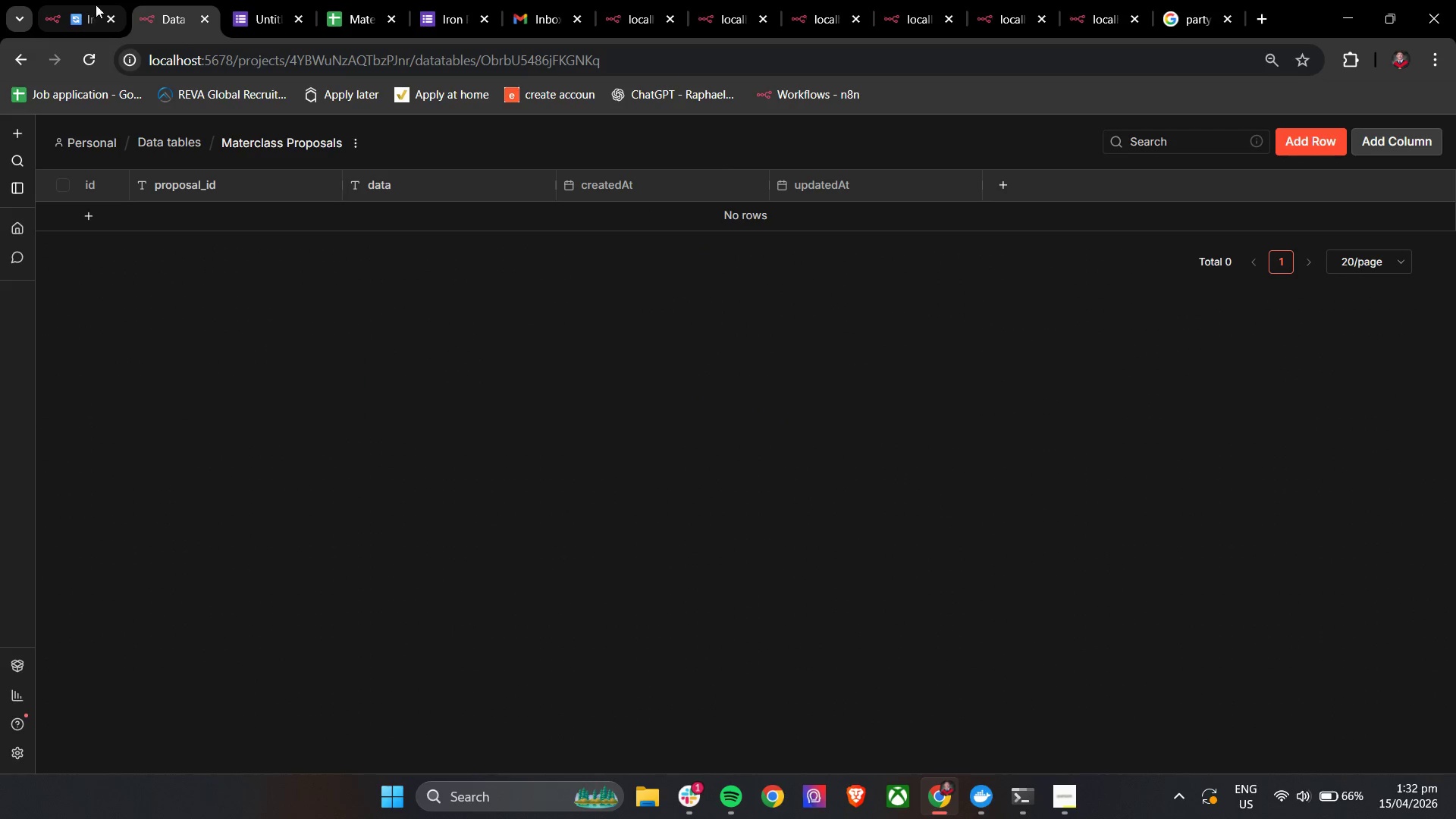 
left_click([90, 54])
 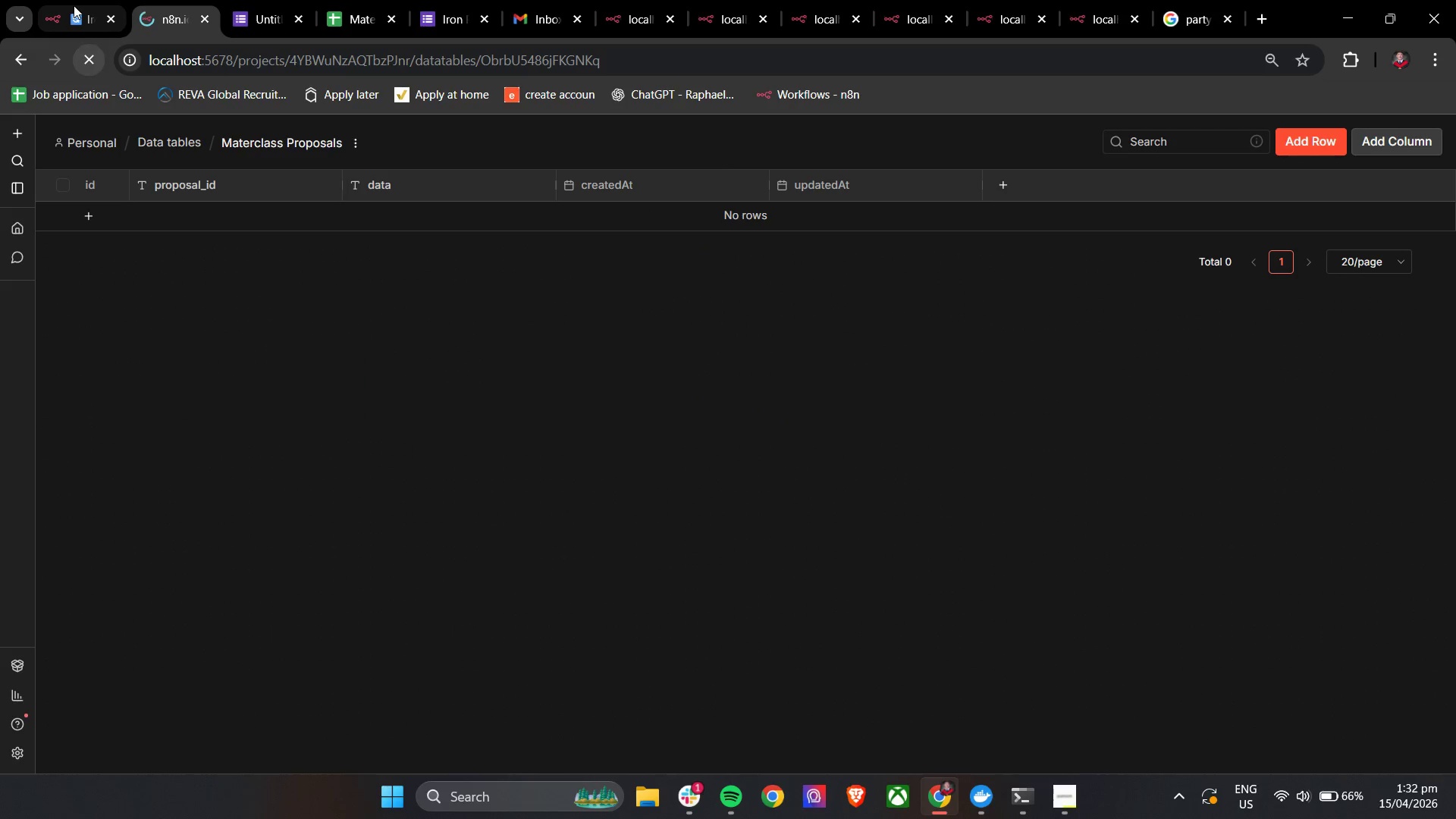 
left_click([74, 5])
 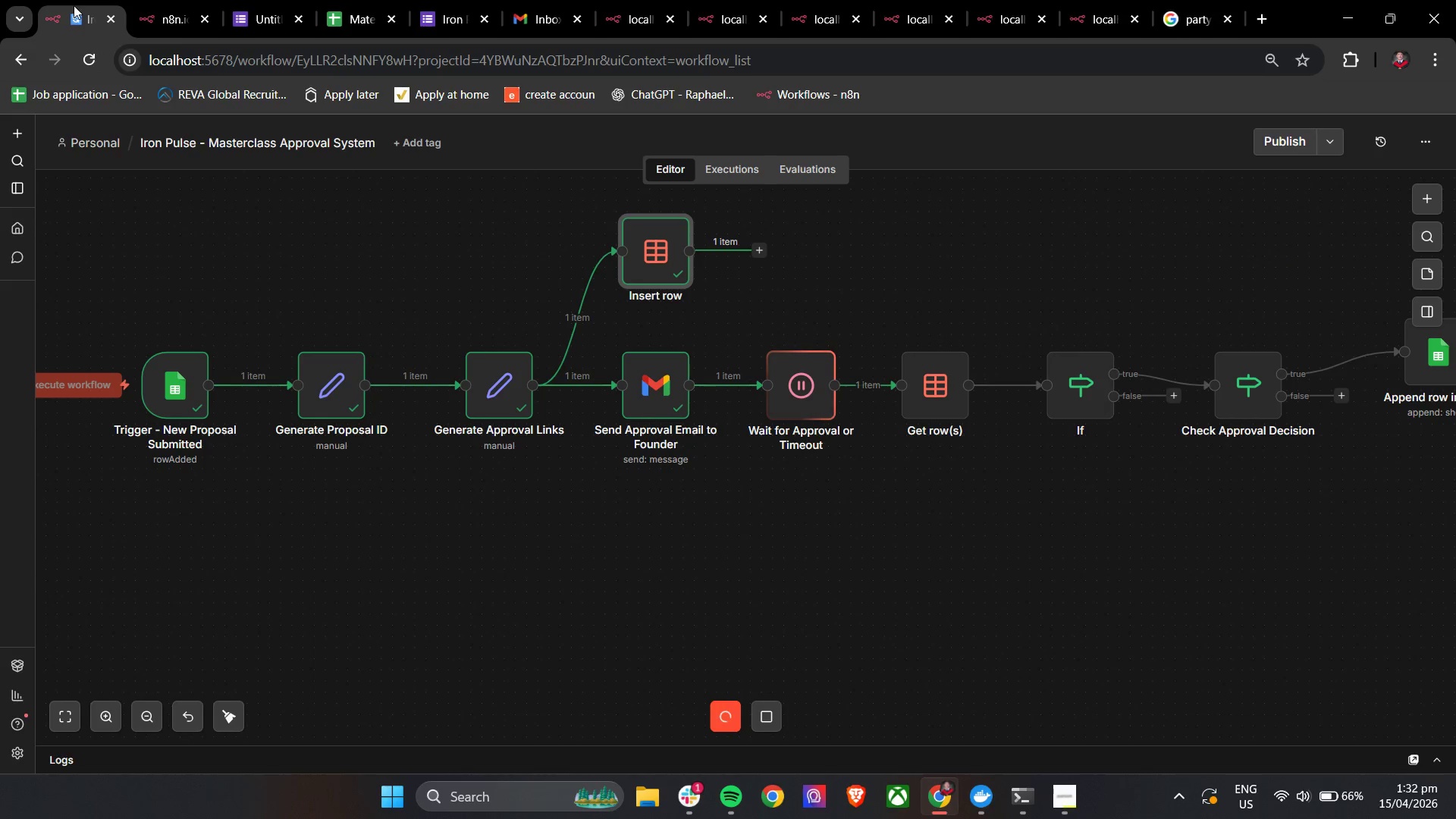 
left_click([149, 1])
 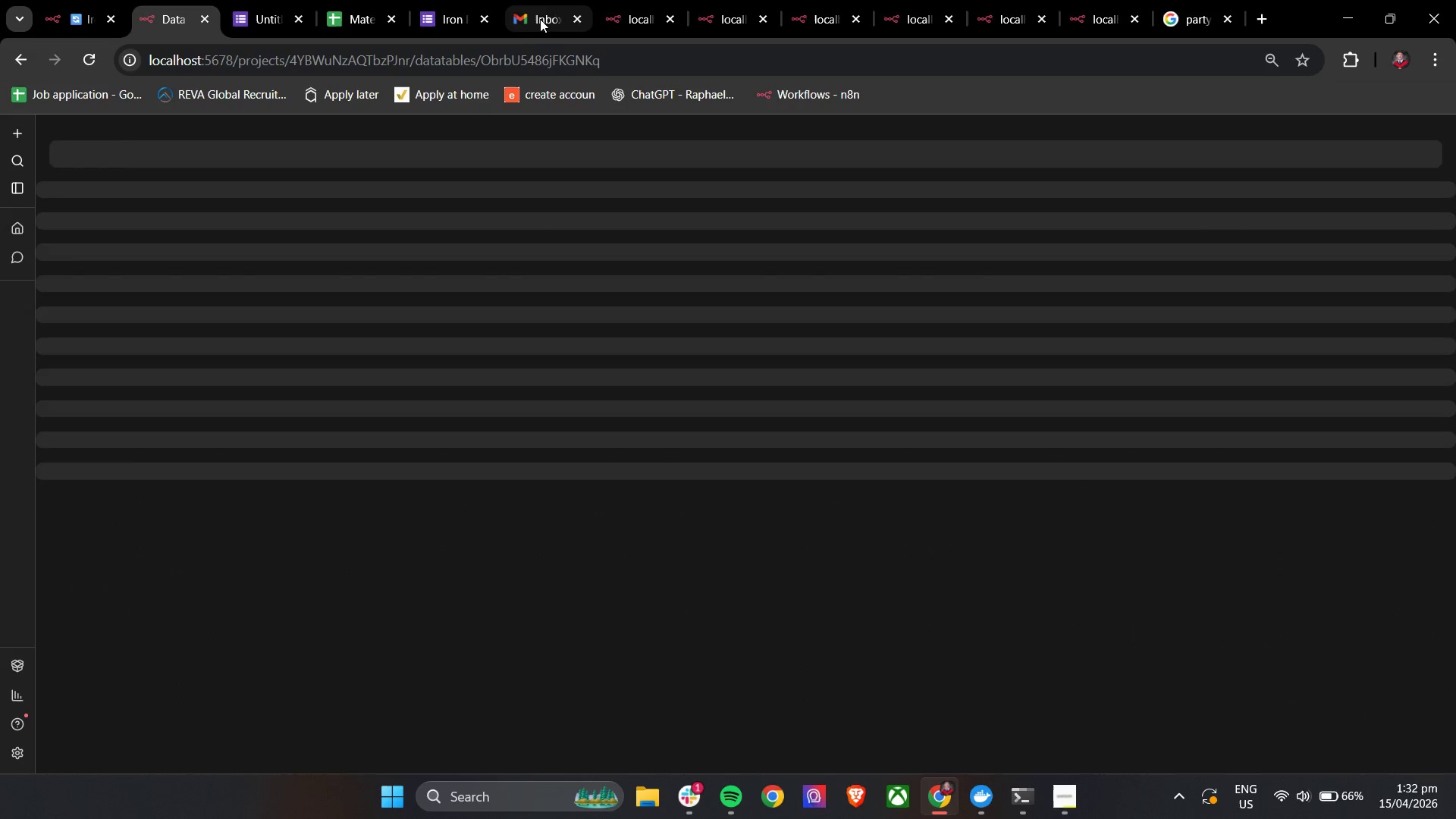 
left_click([542, 17])
 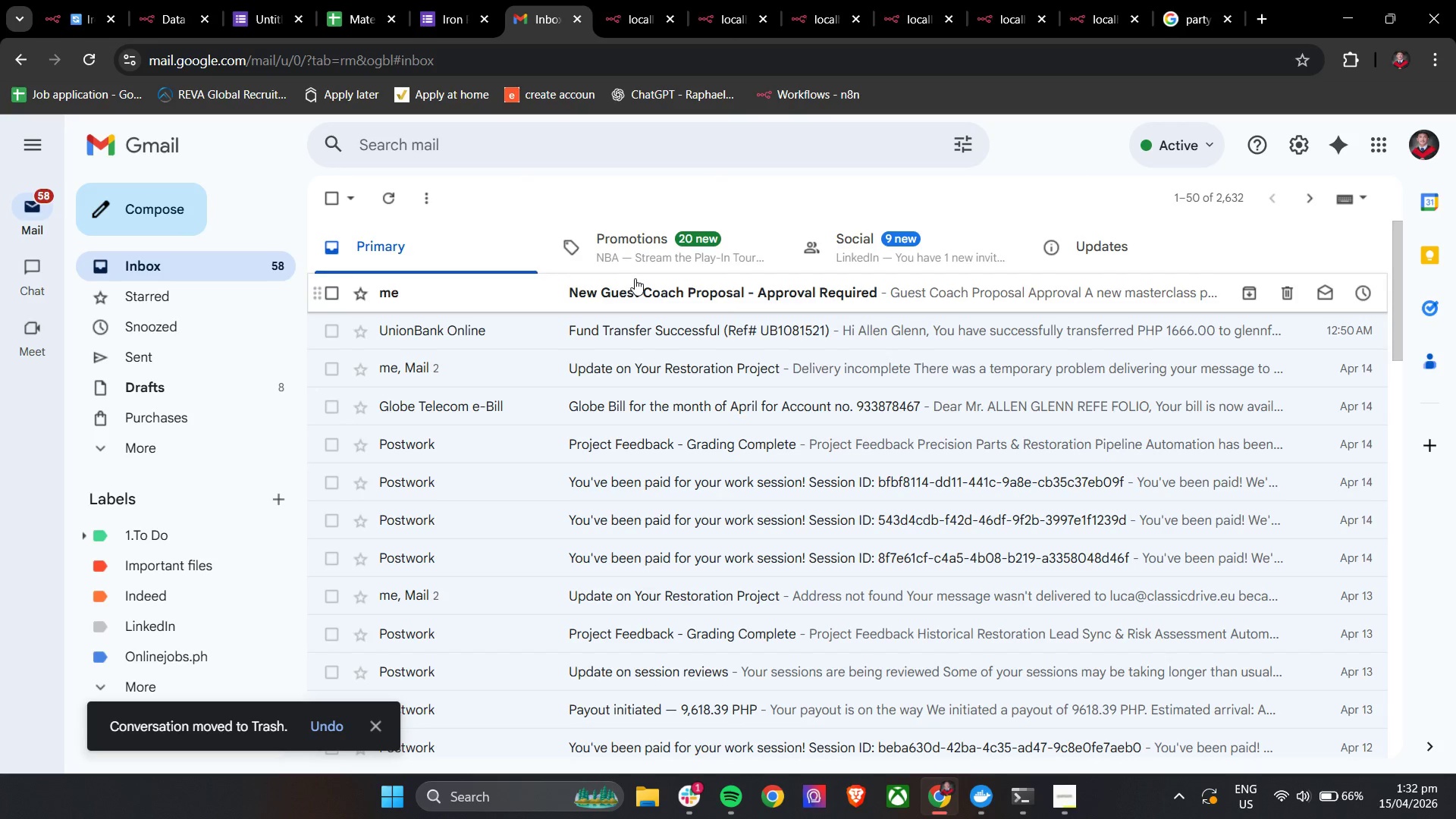 
left_click([632, 282])
 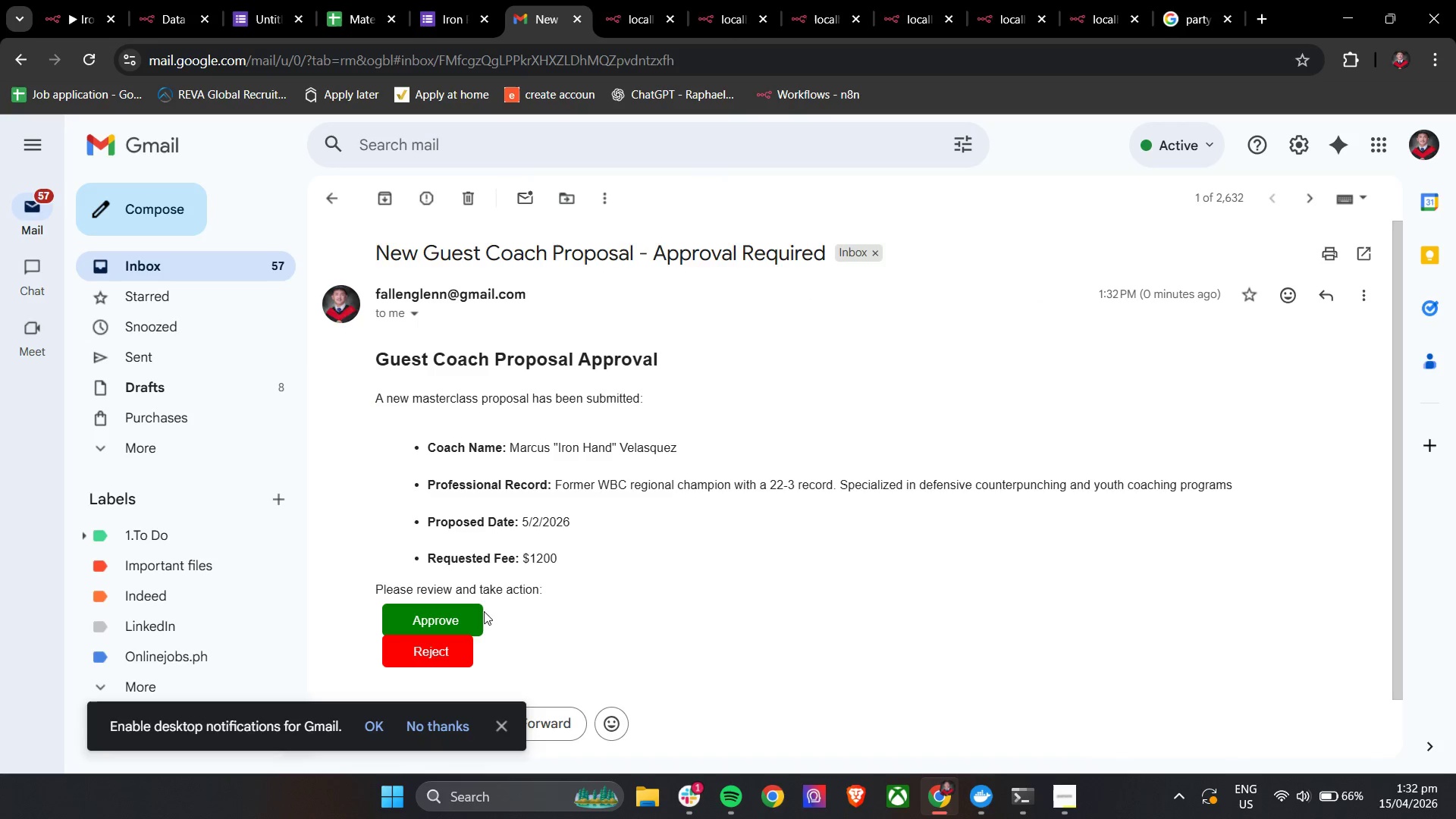 
left_click([473, 614])
 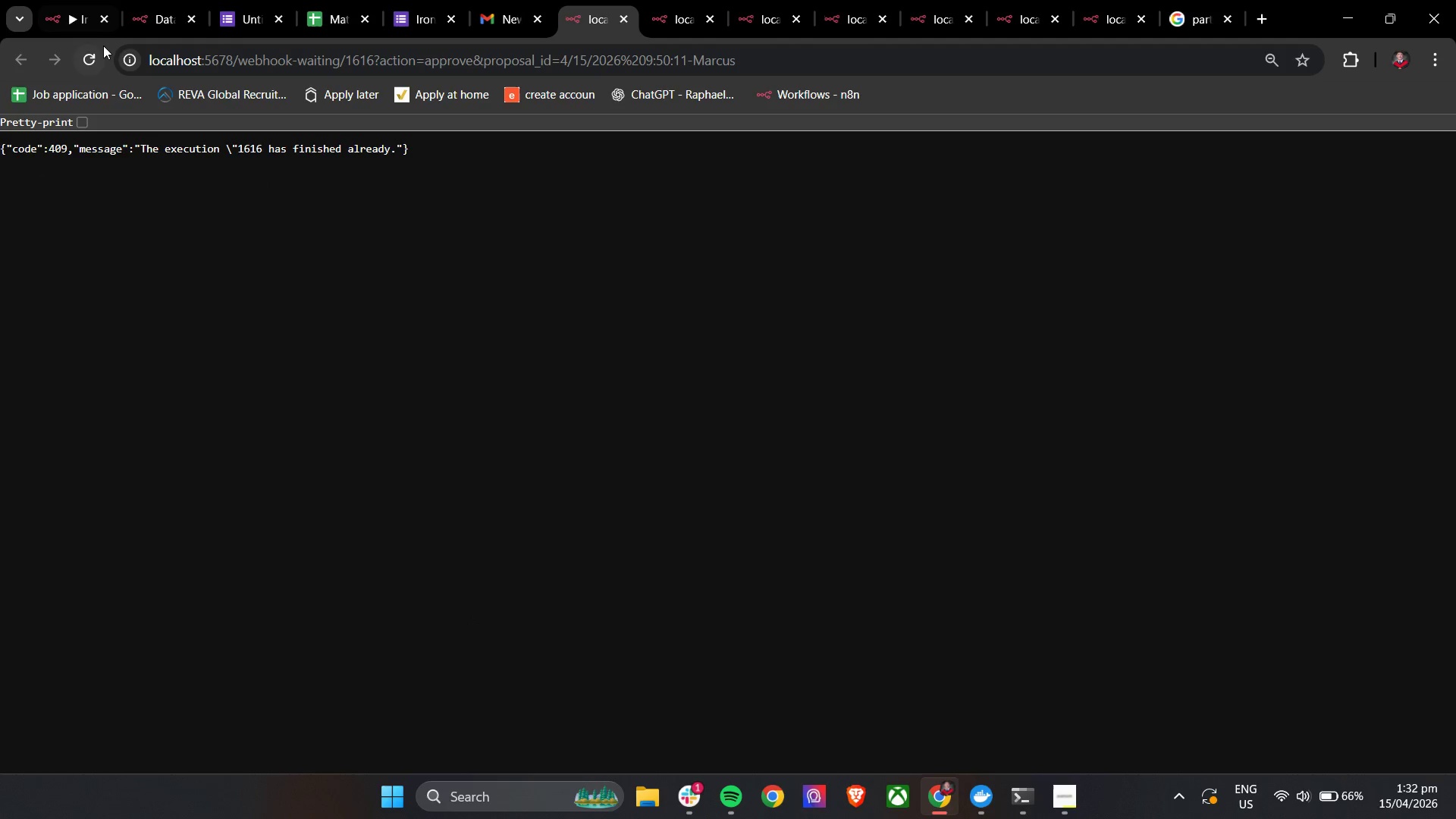 
left_click([75, 5])
 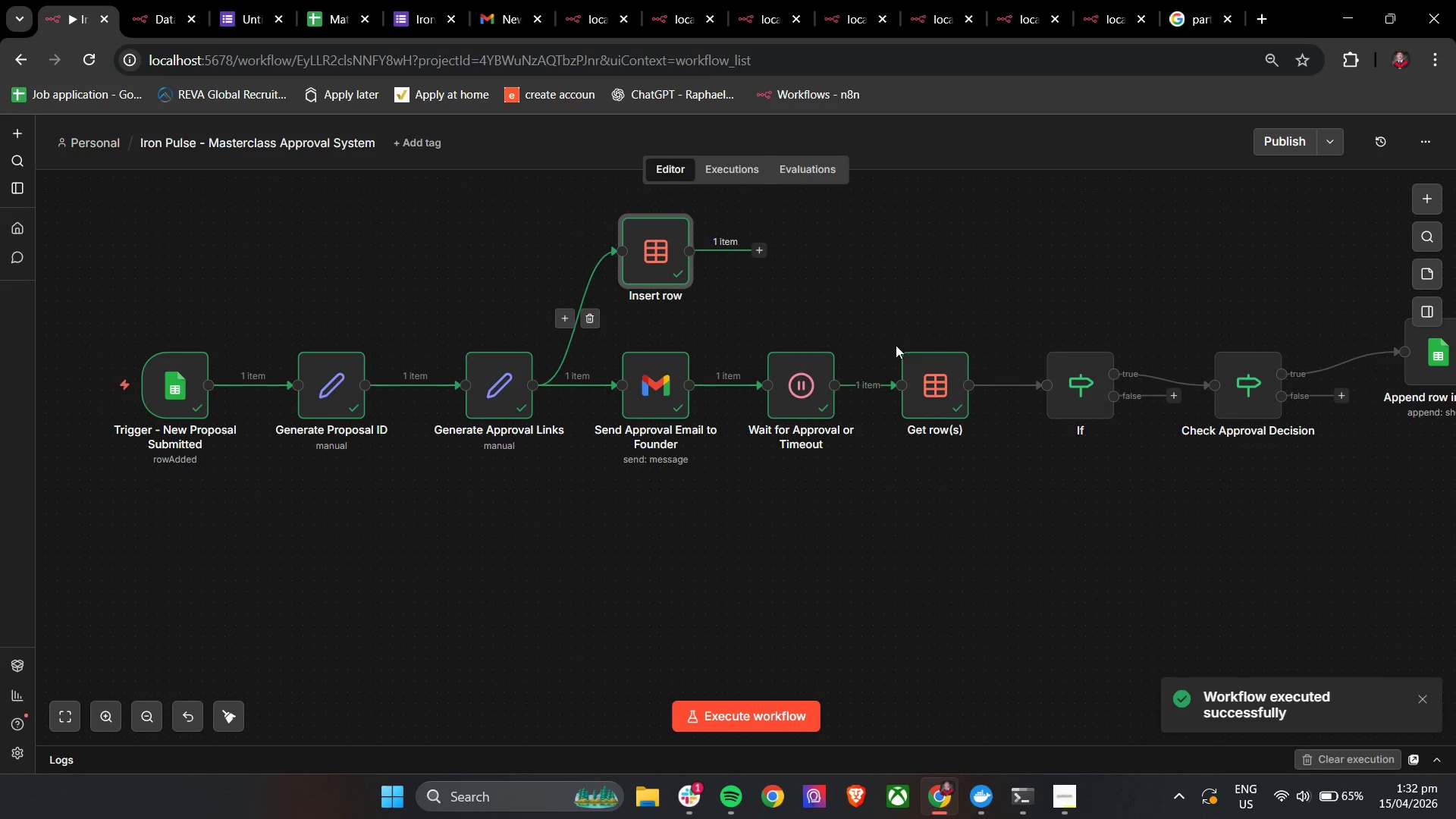 
double_click([923, 403])
 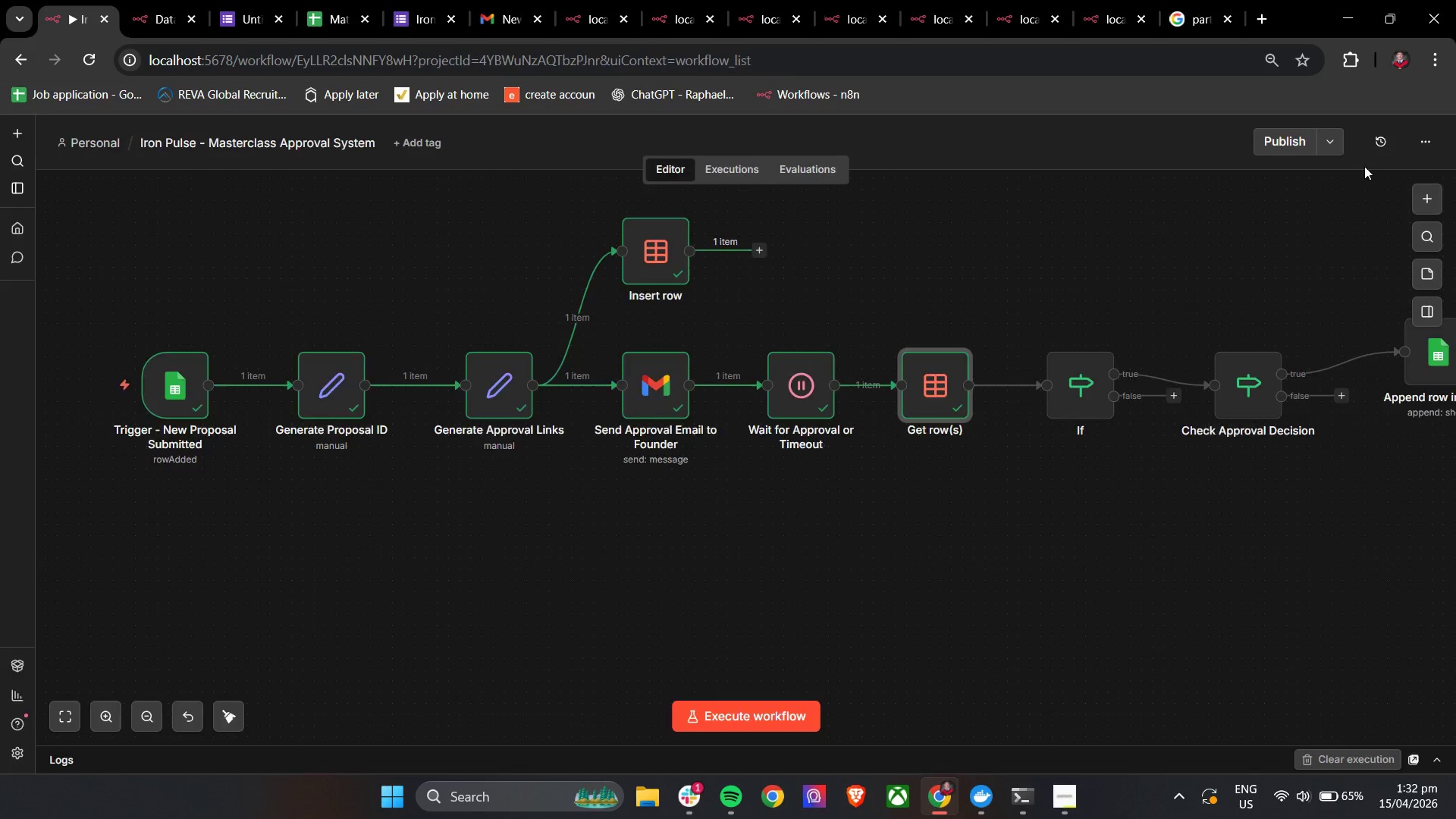 
wait(5.56)
 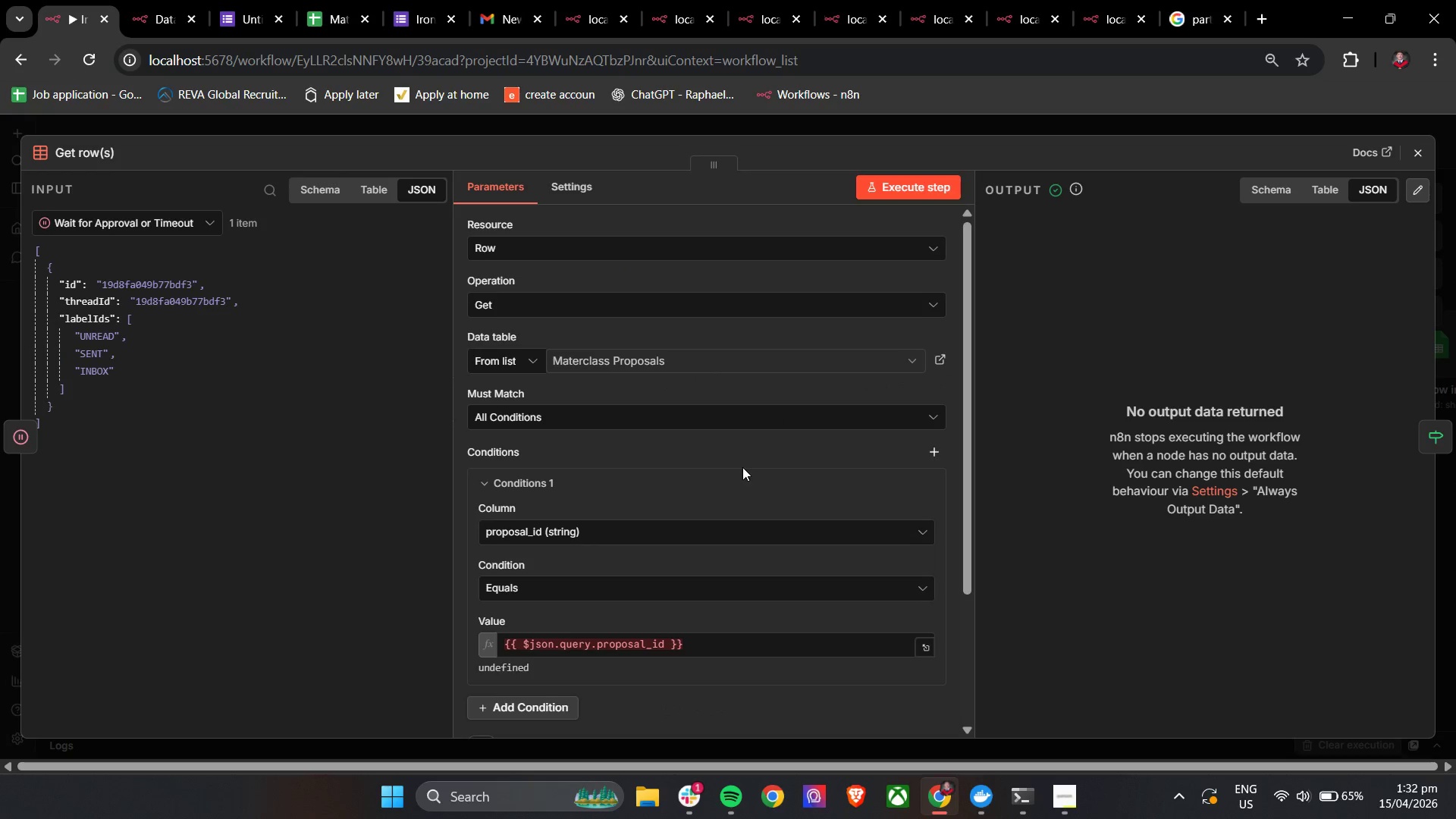 
double_click([935, 382])
 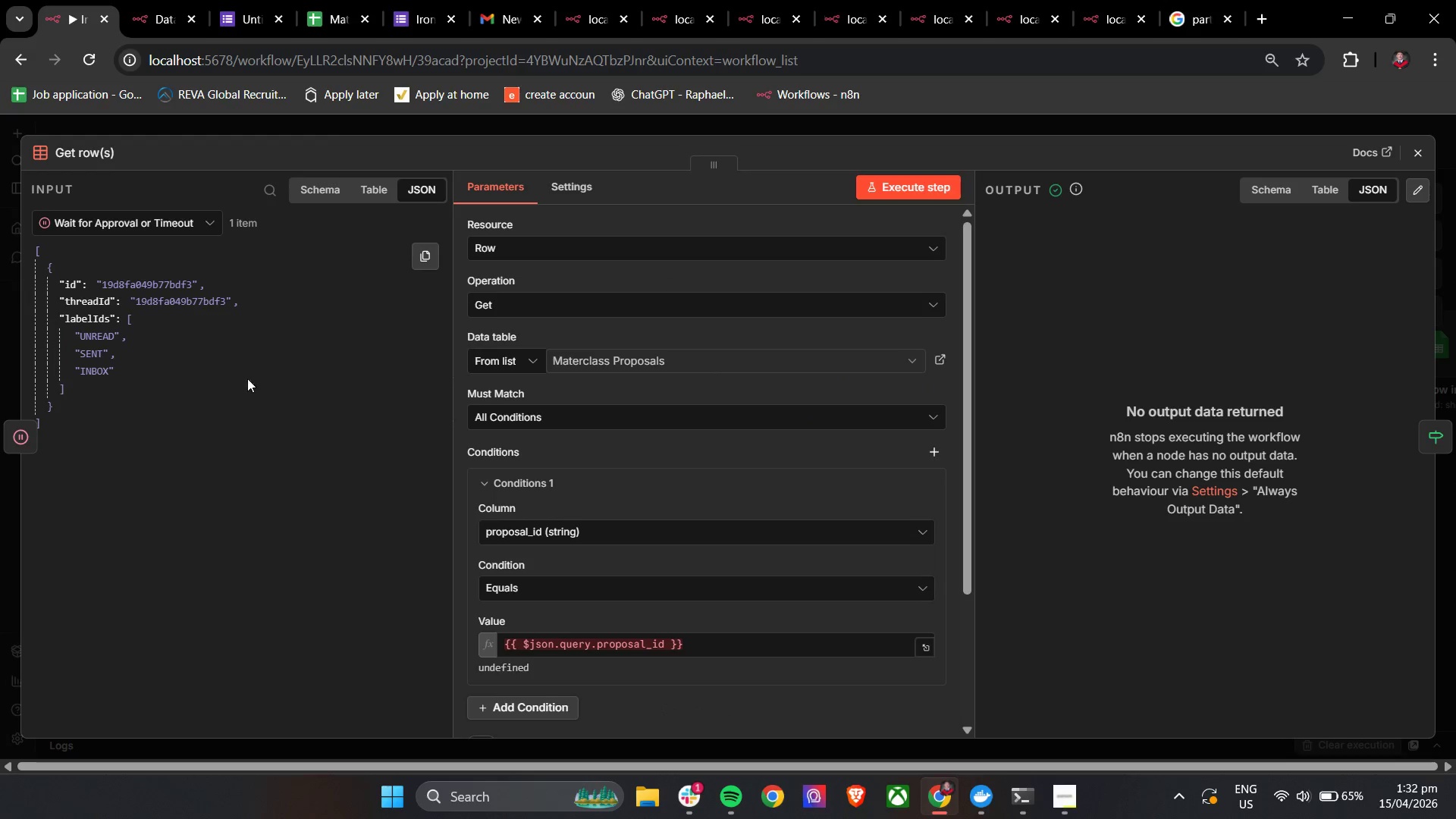 
left_click([1416, 152])
 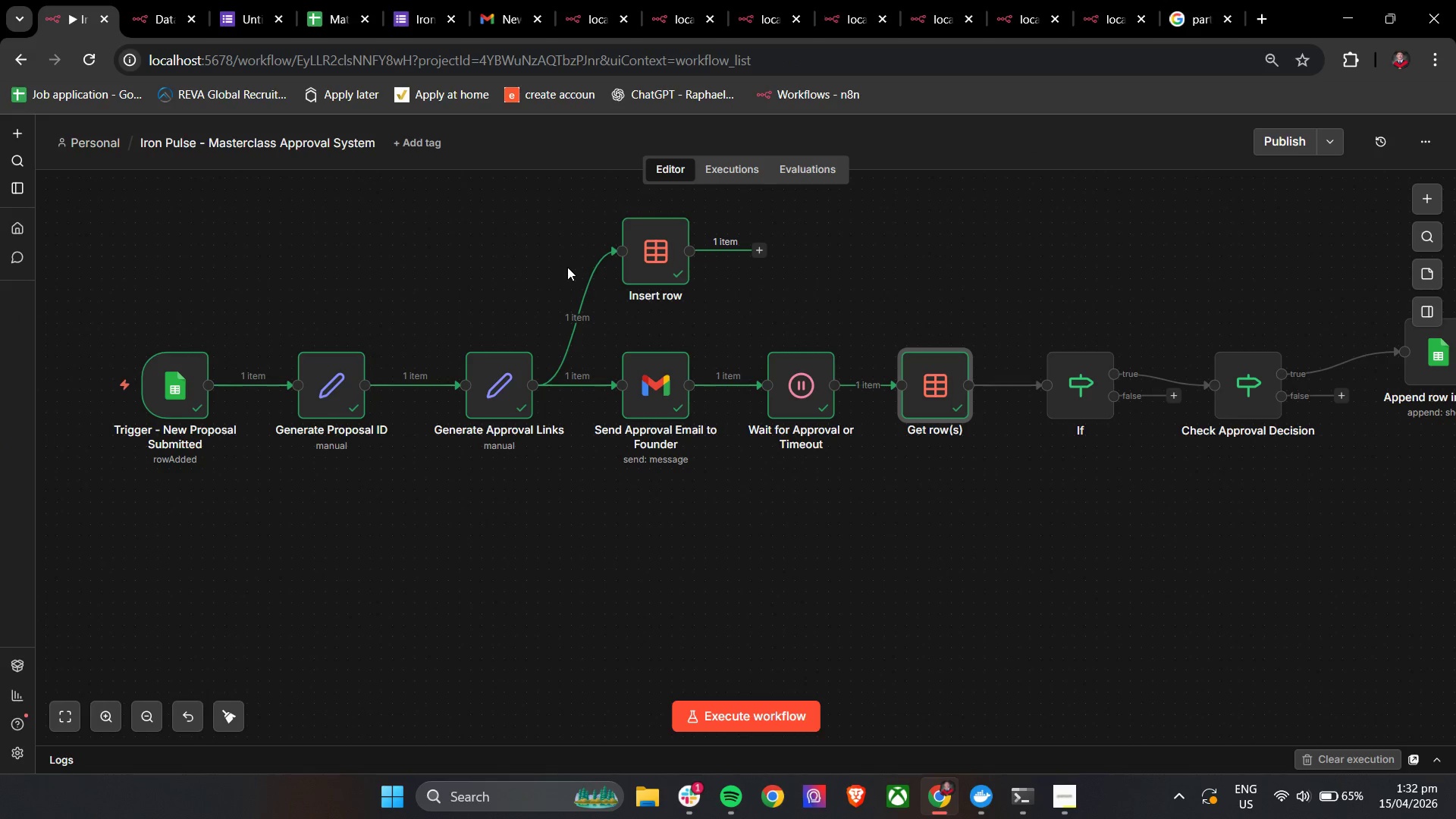 
left_click([165, 0])
 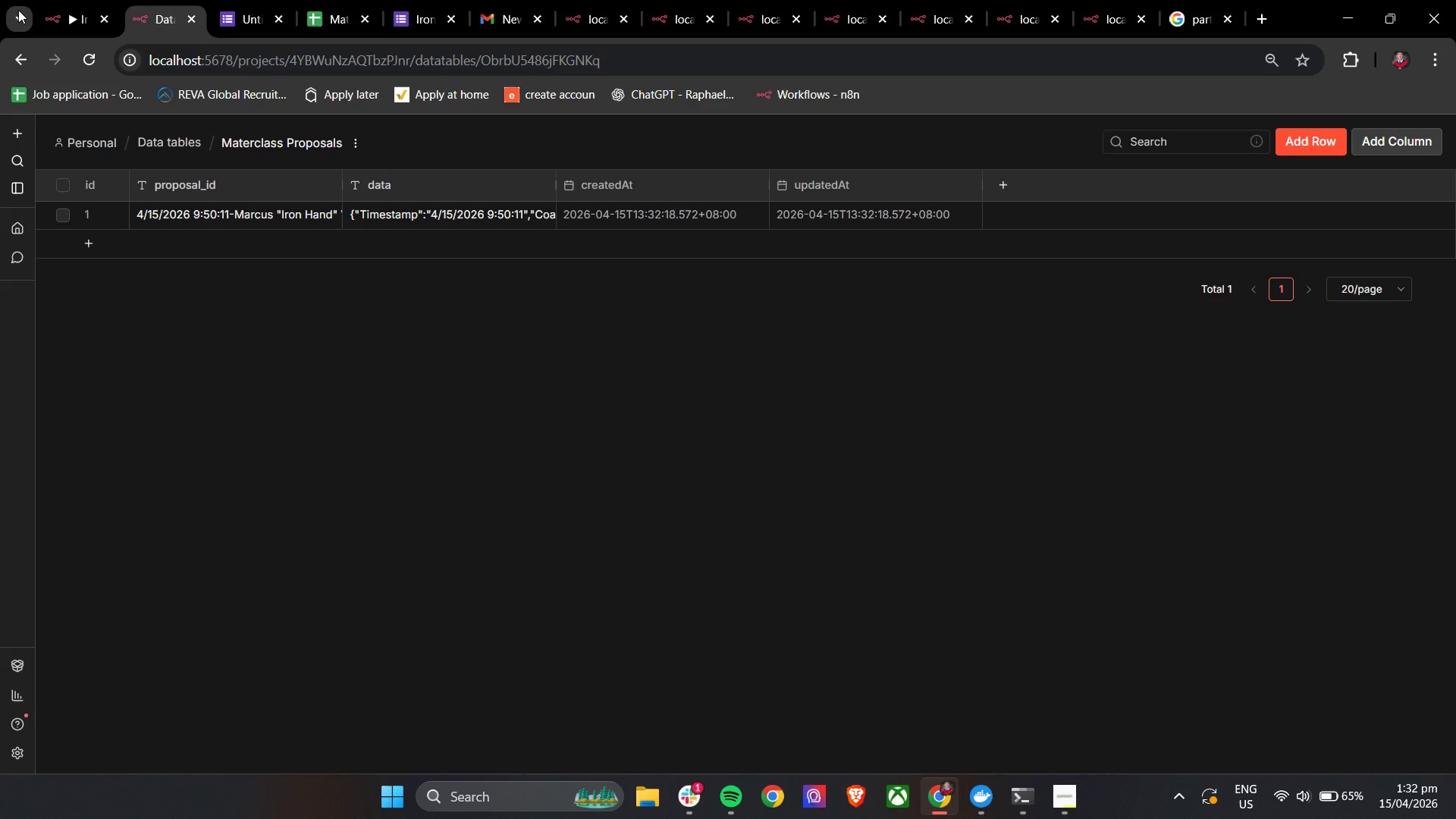 
left_click([61, 0])
 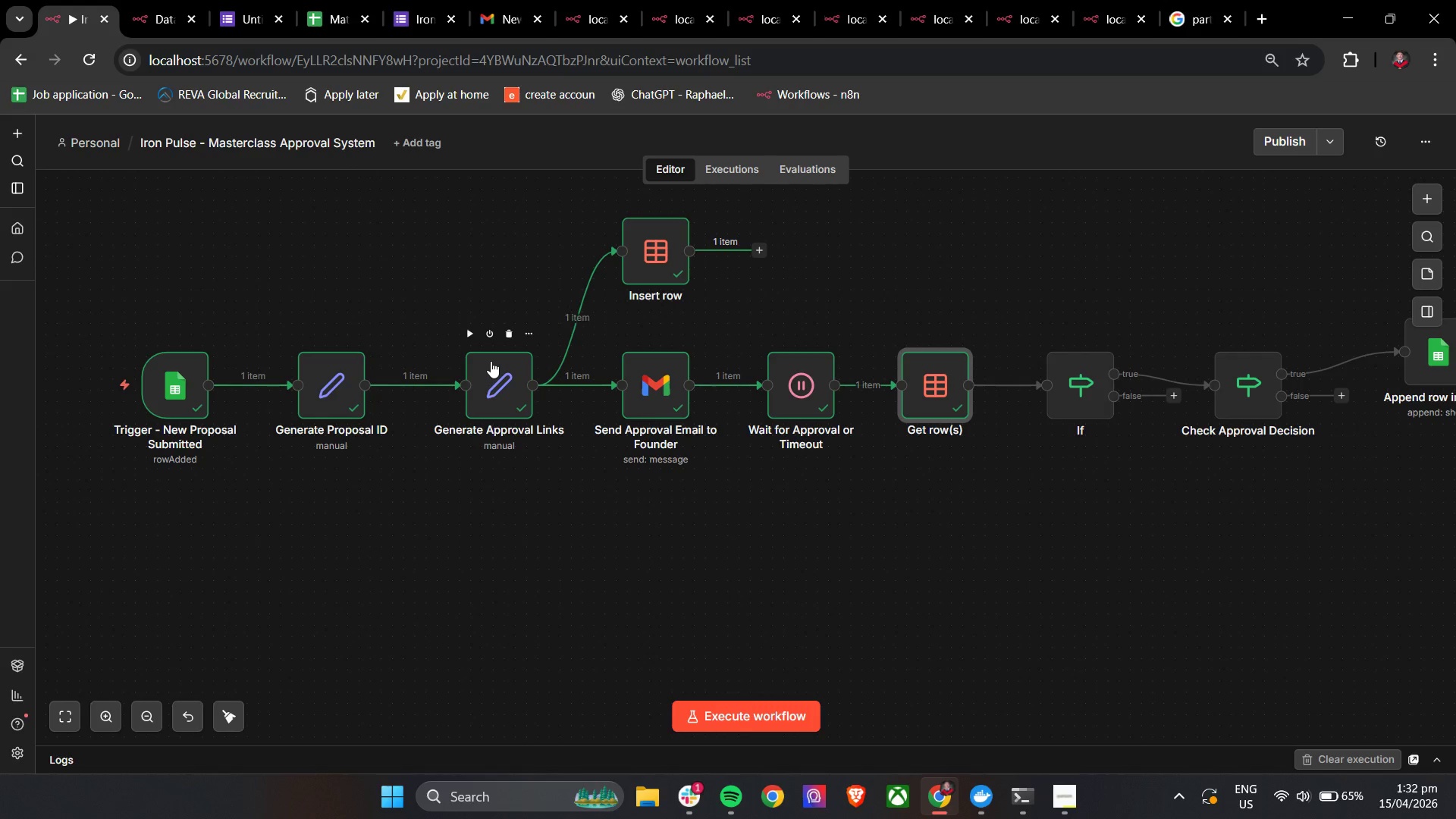 
left_click([246, 5])
 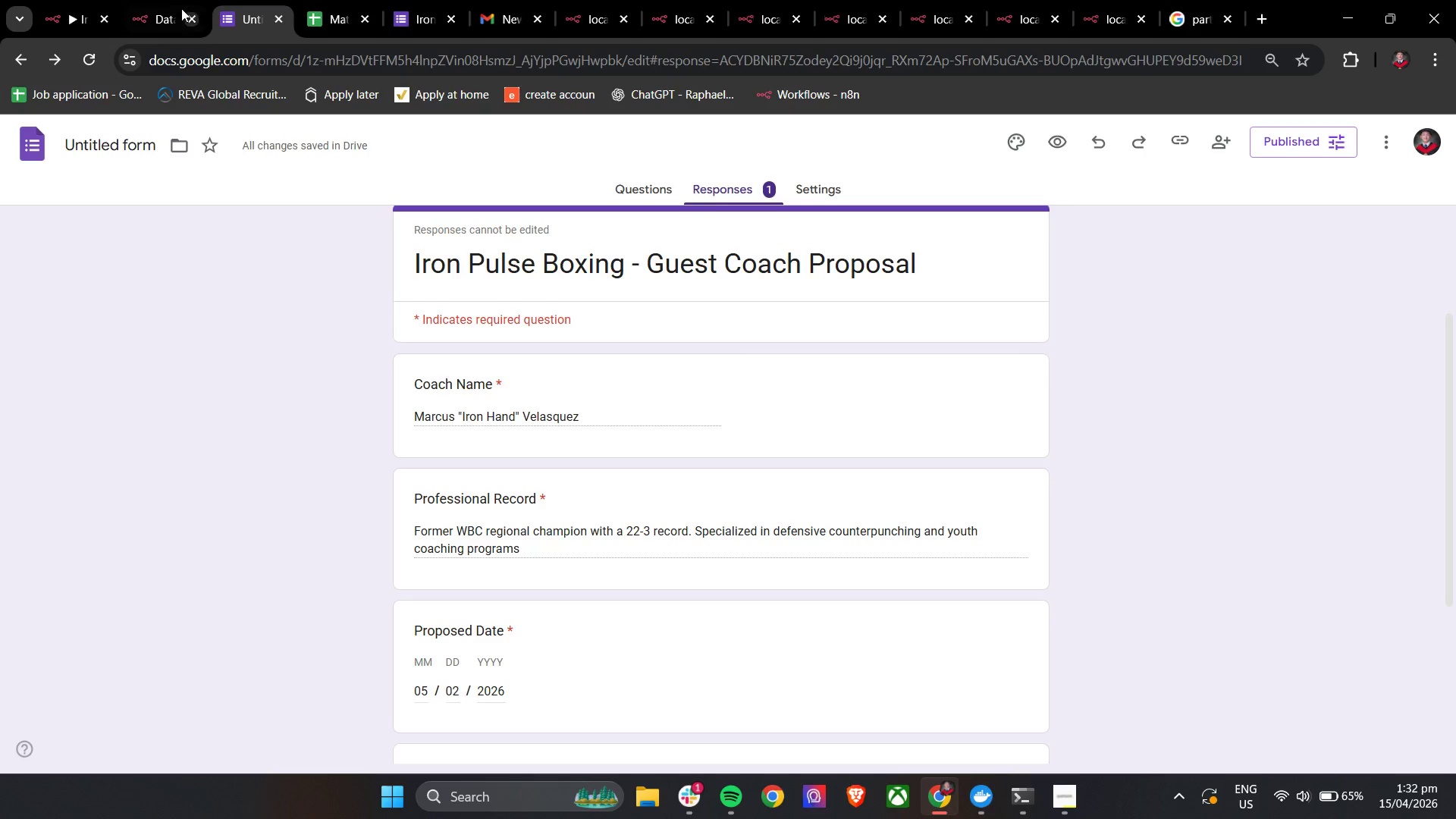 
left_click([152, 0])
 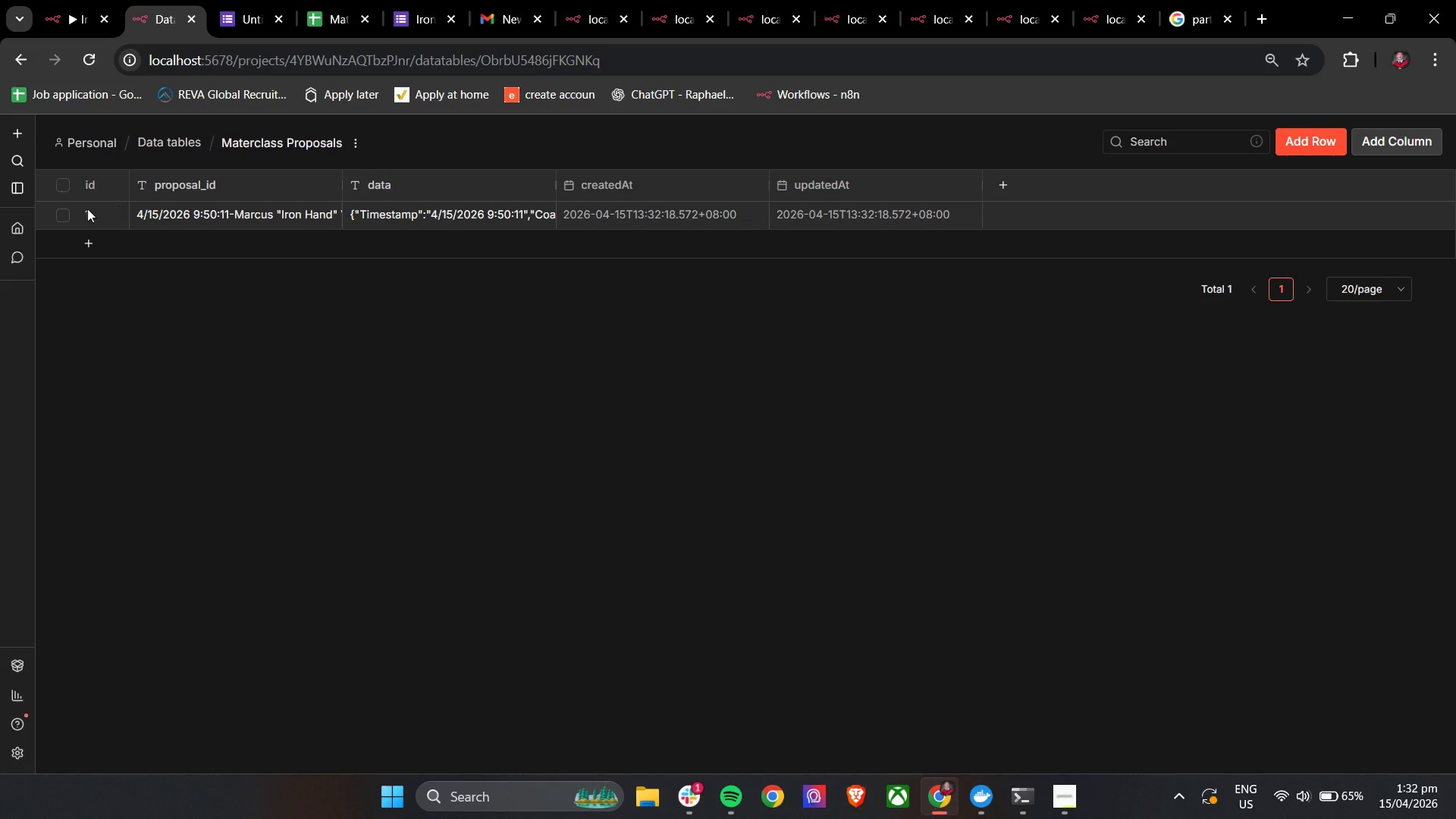 
left_click([61, 209])
 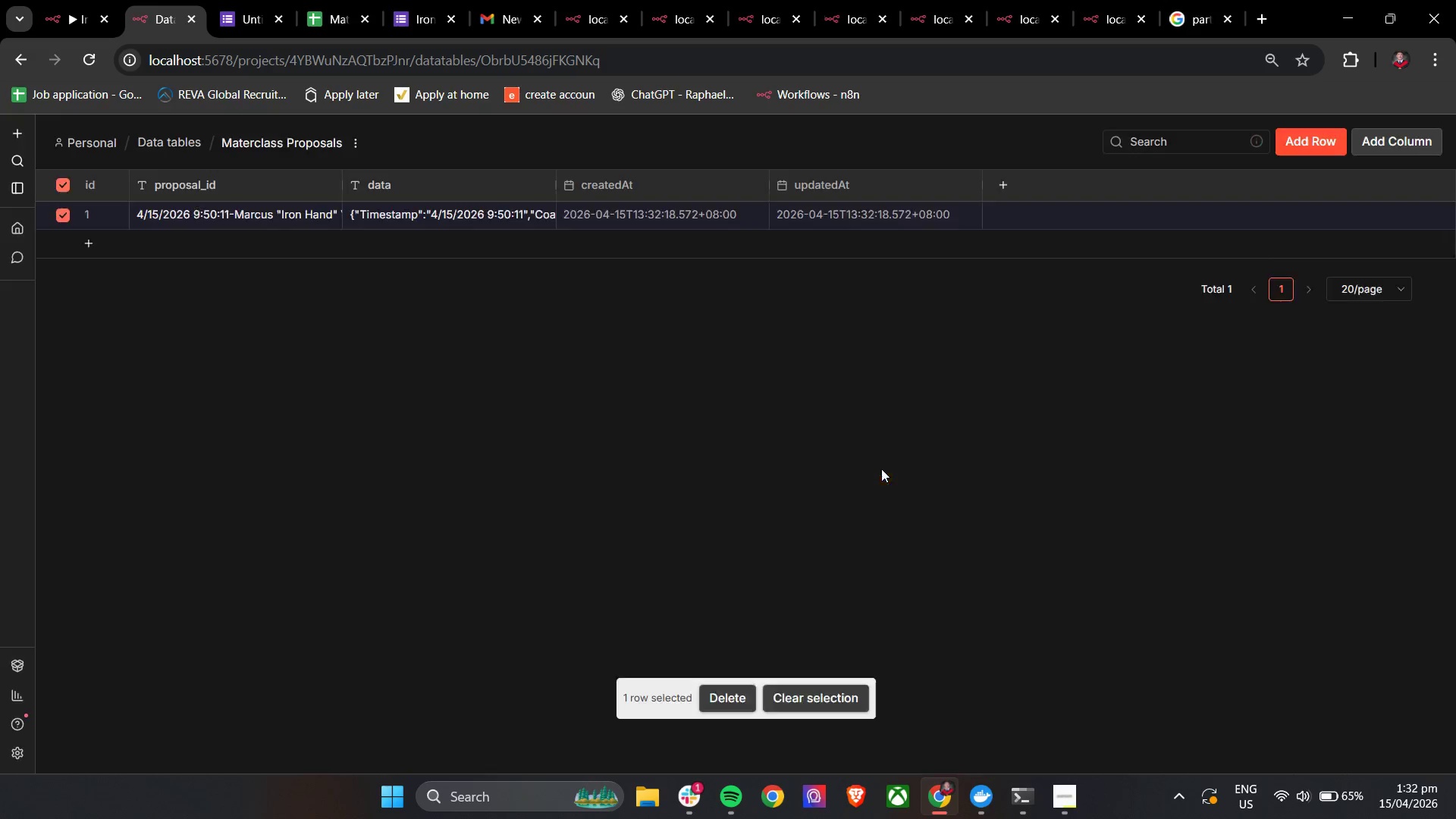 
left_click([64, 0])
 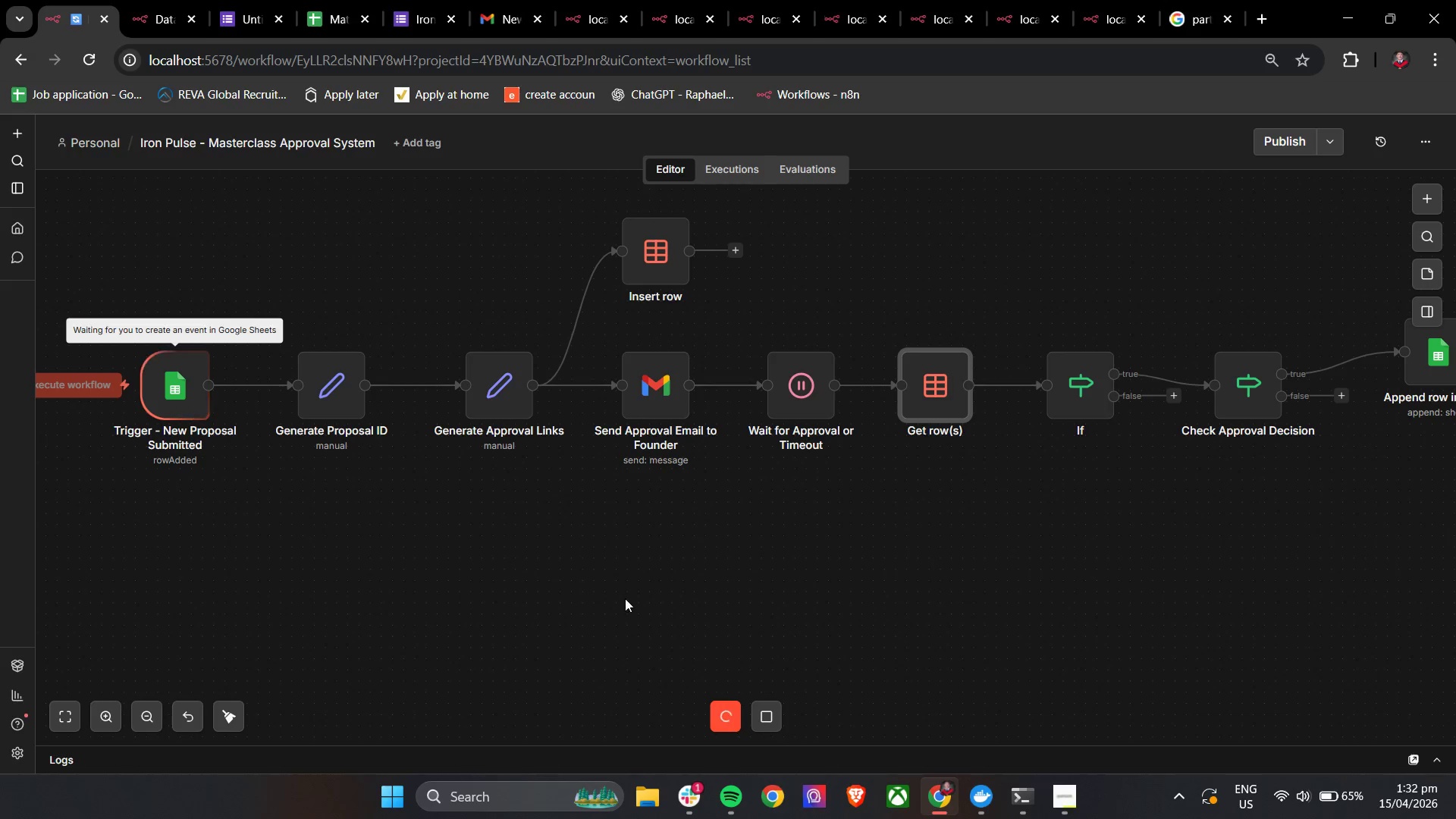 
left_click([477, 0])
 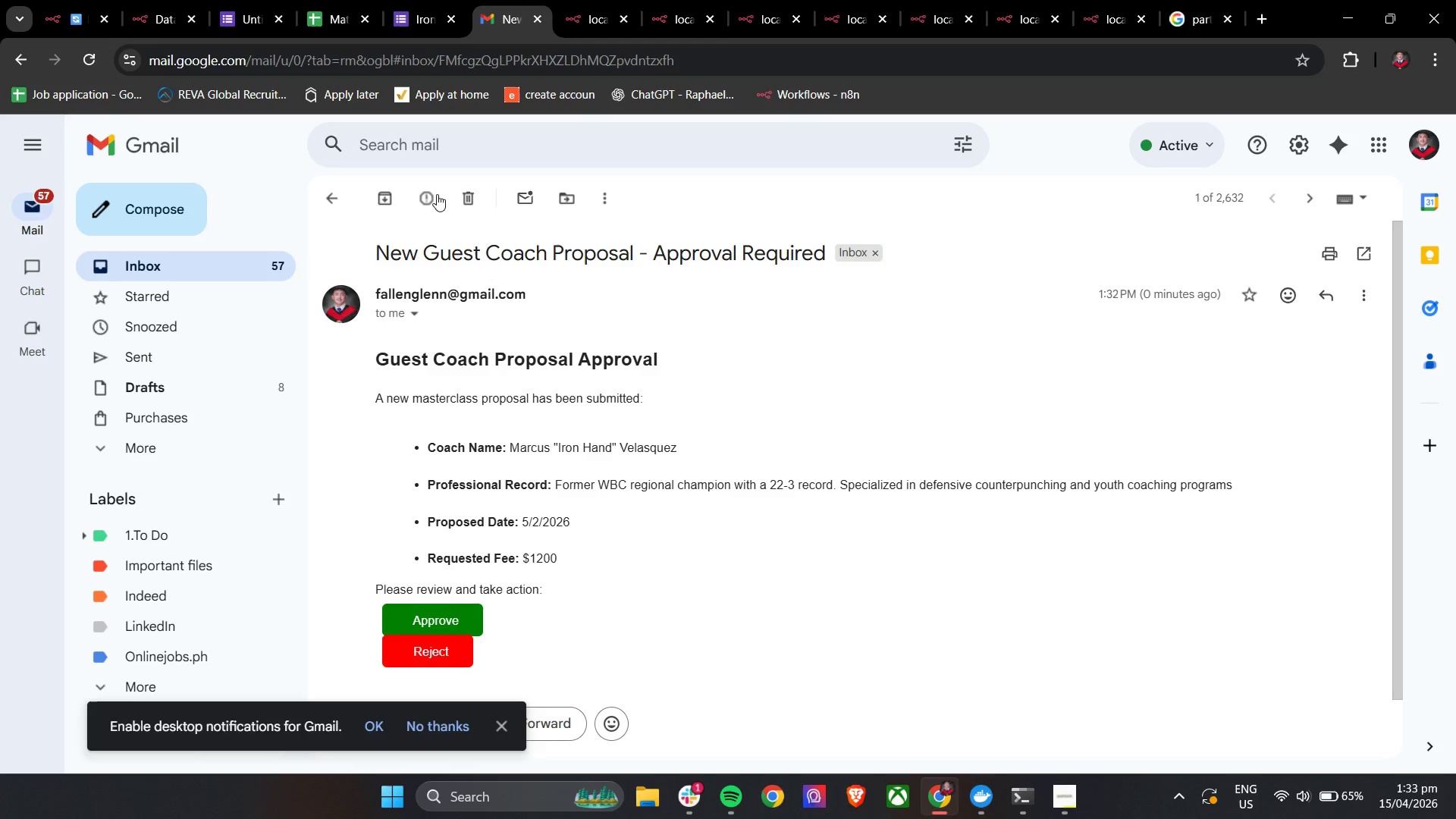 
left_click([470, 195])
 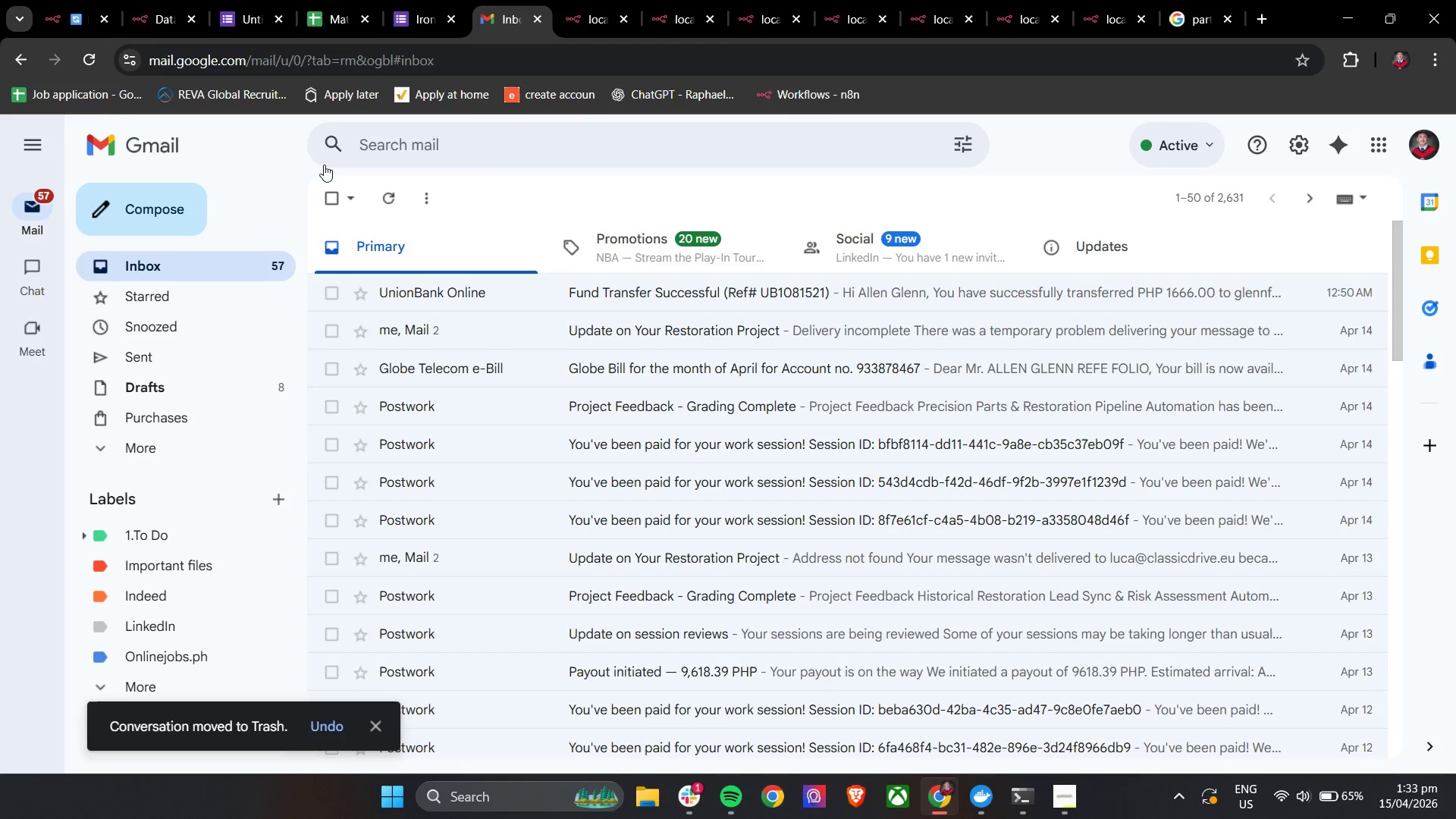 
left_click([387, 190])
 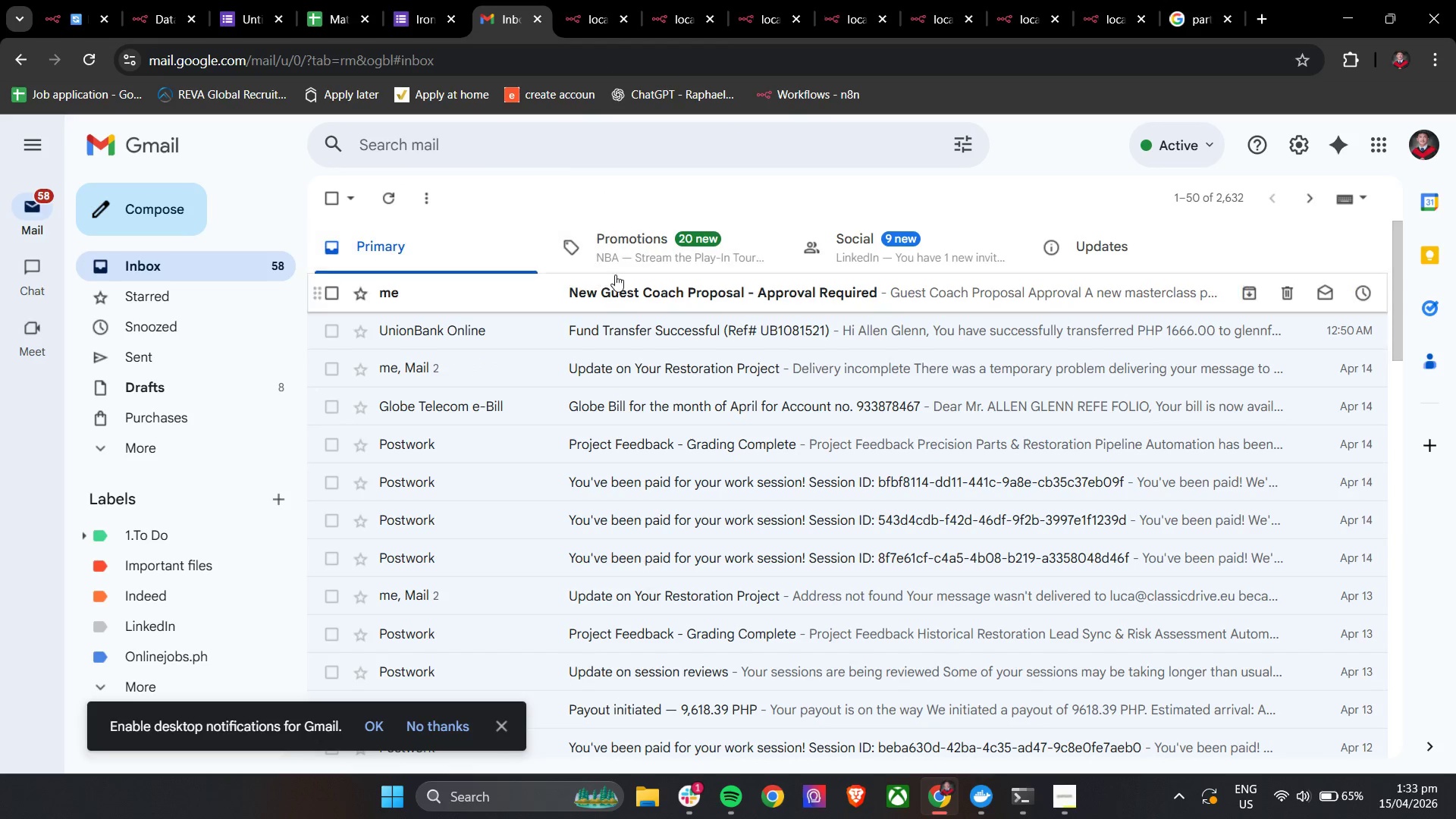 
left_click([624, 294])
 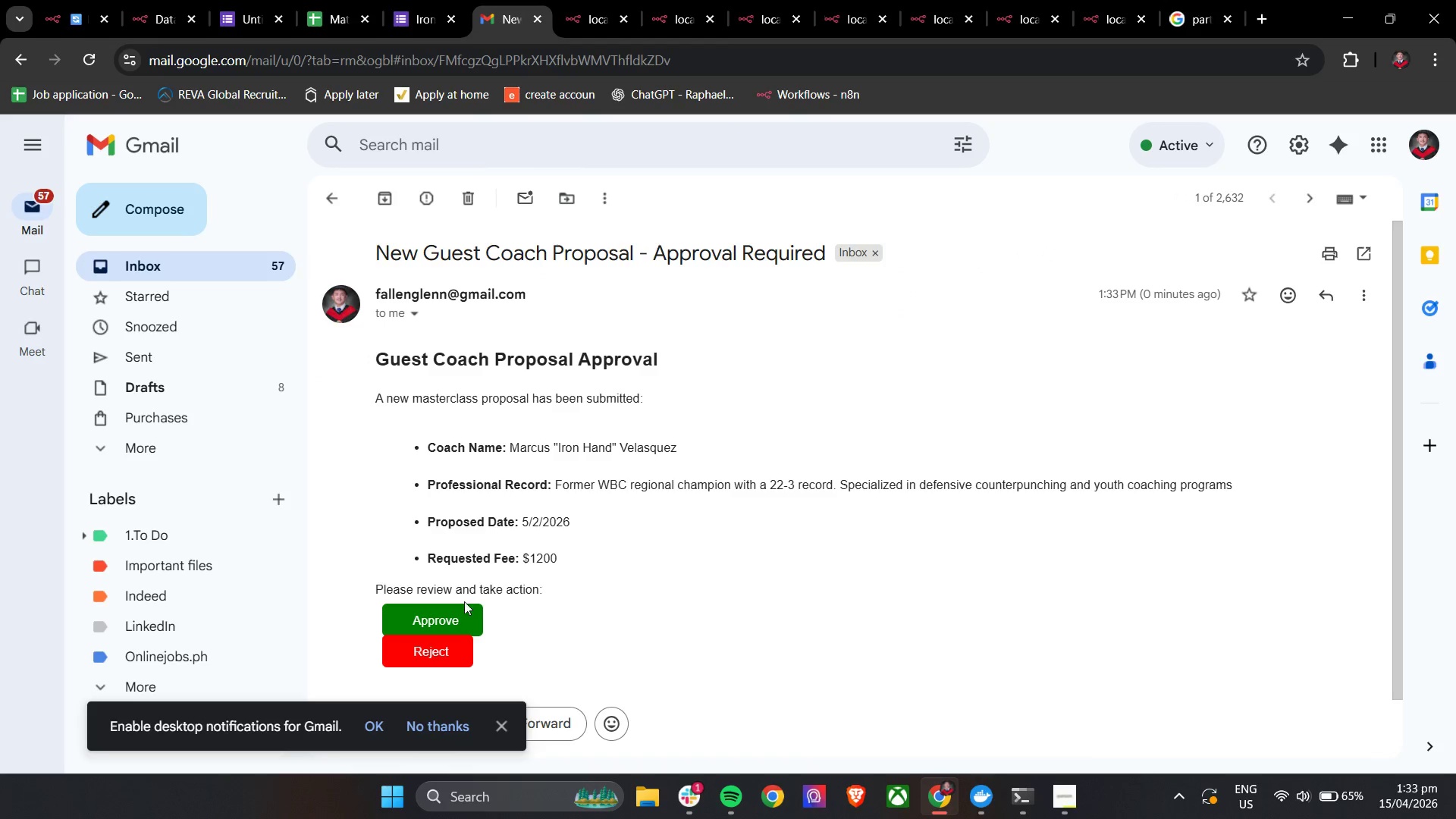 
left_click([460, 613])
 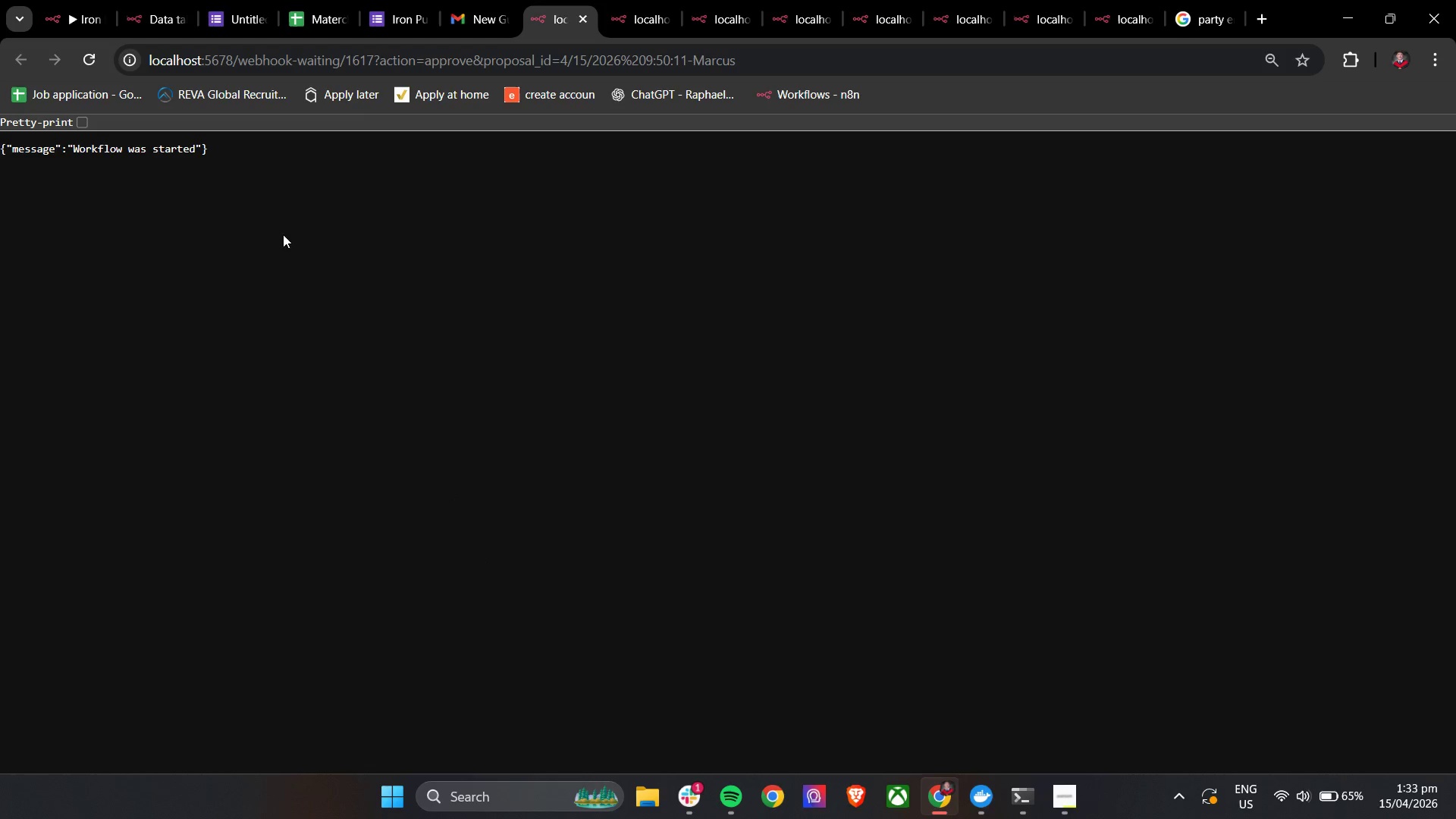 
left_click([58, 0])
 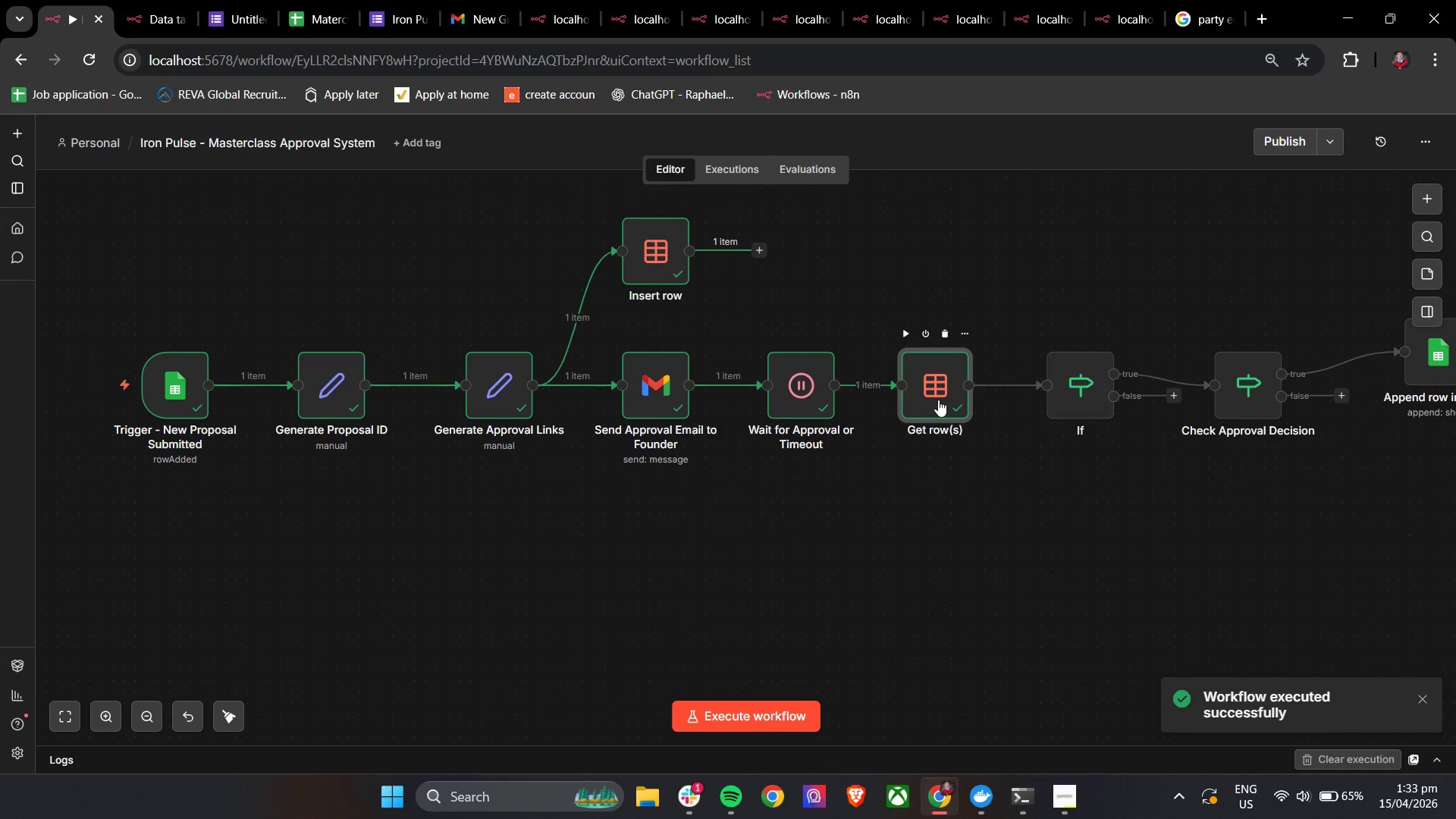 
double_click([938, 400])
 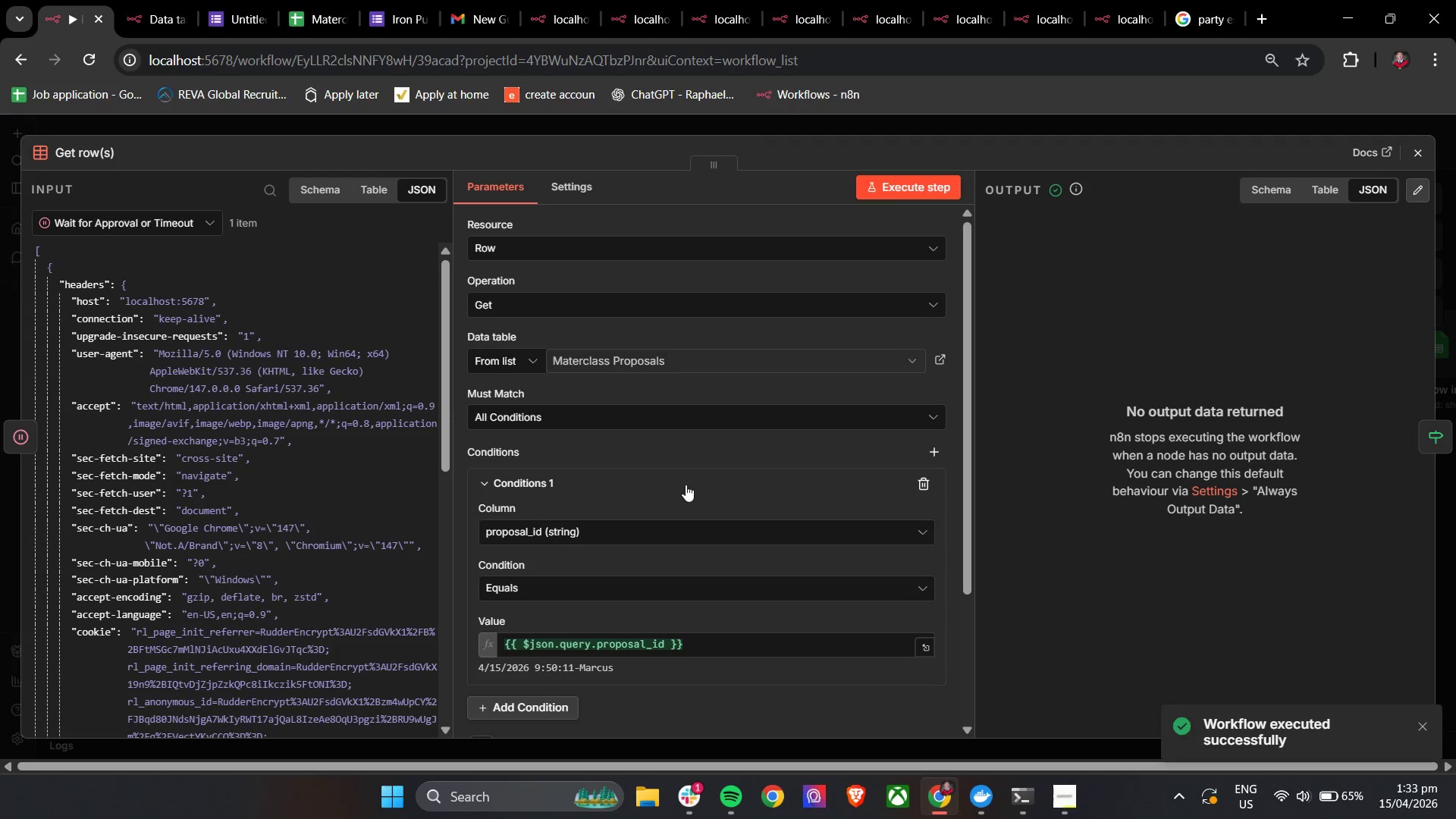 
scroll: coordinate [686, 485], scroll_direction: down, amount: 4.0
 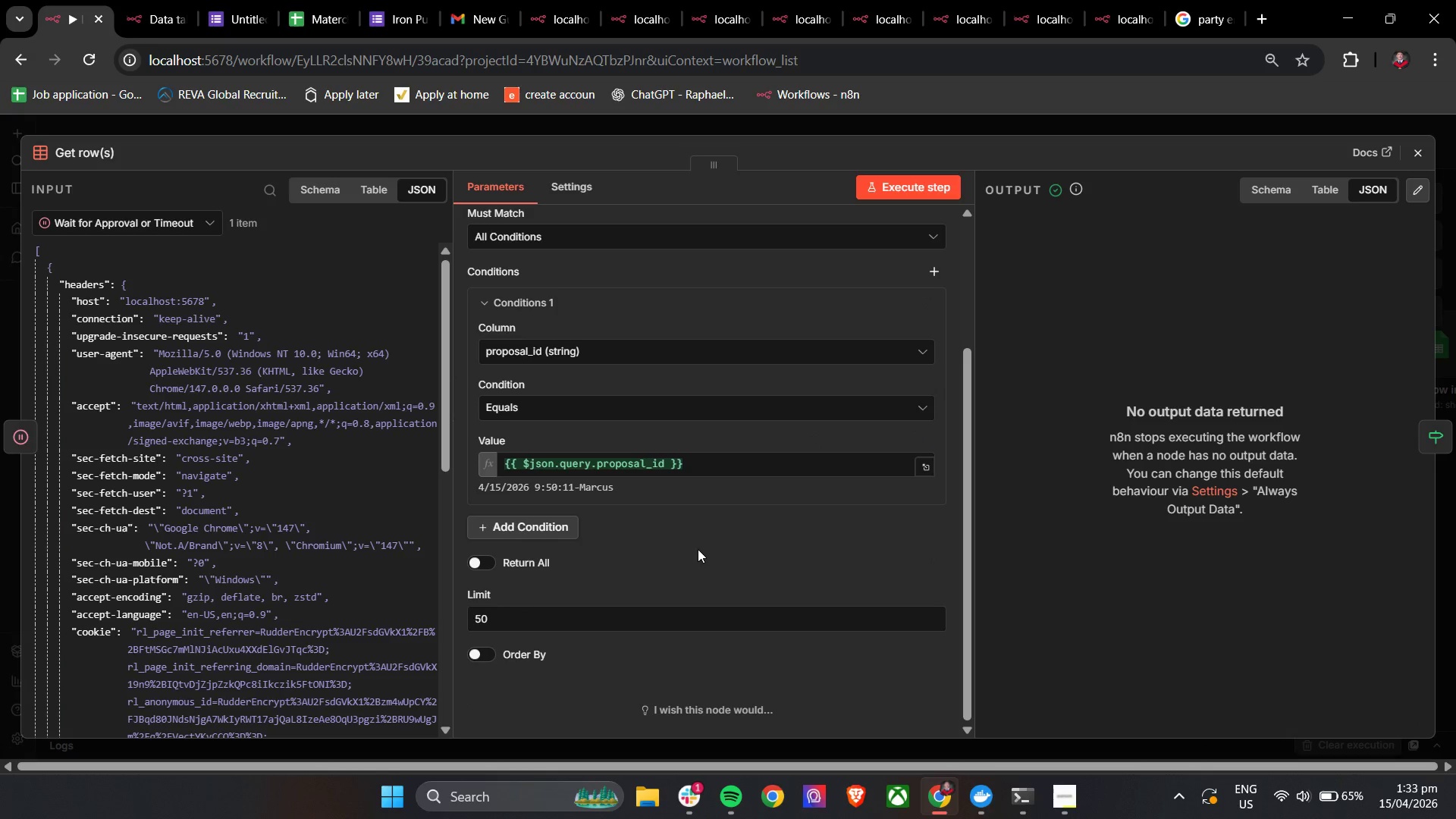 
left_click([704, 535])
 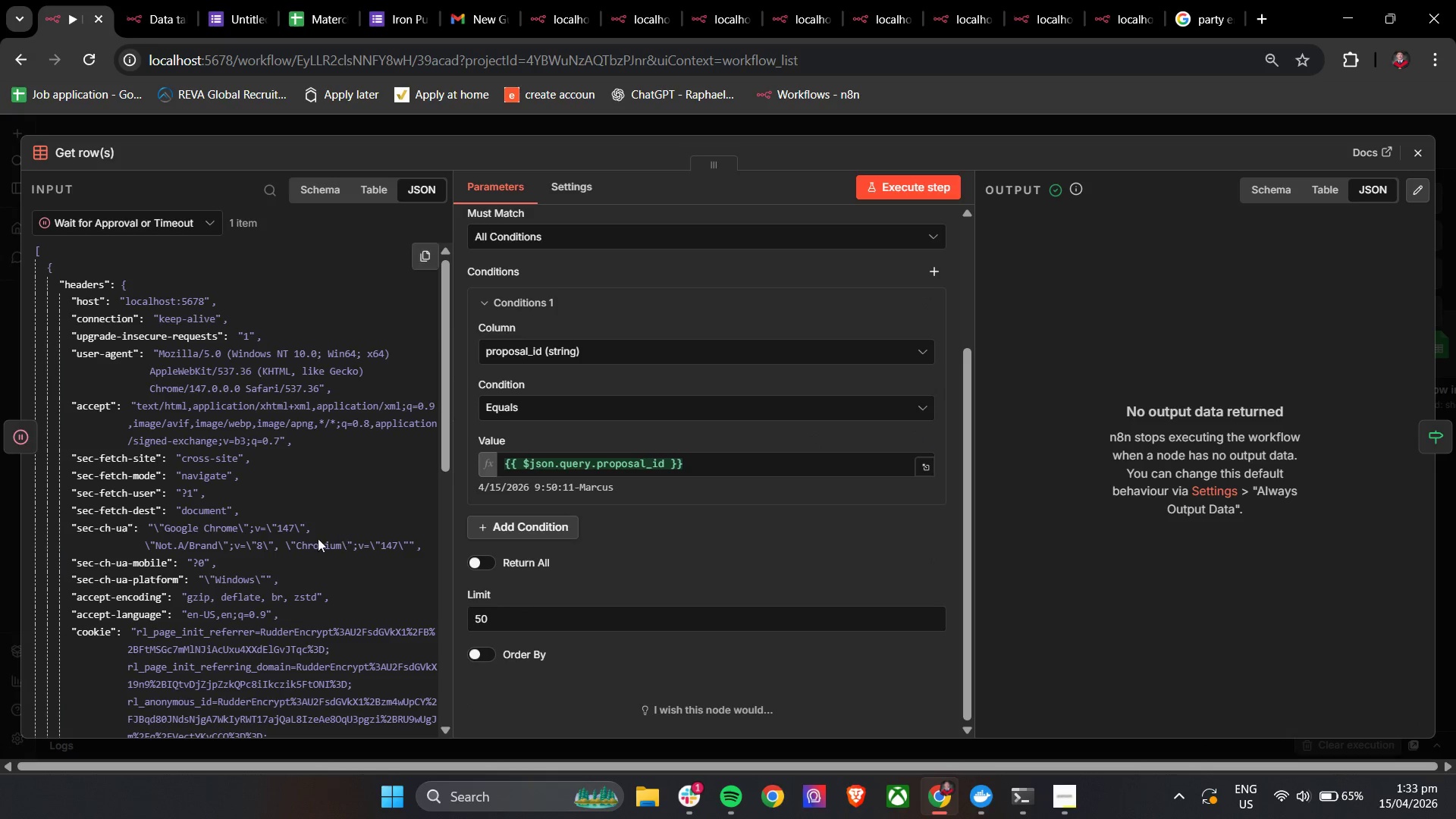 
scroll: coordinate [317, 538], scroll_direction: down, amount: 13.0
 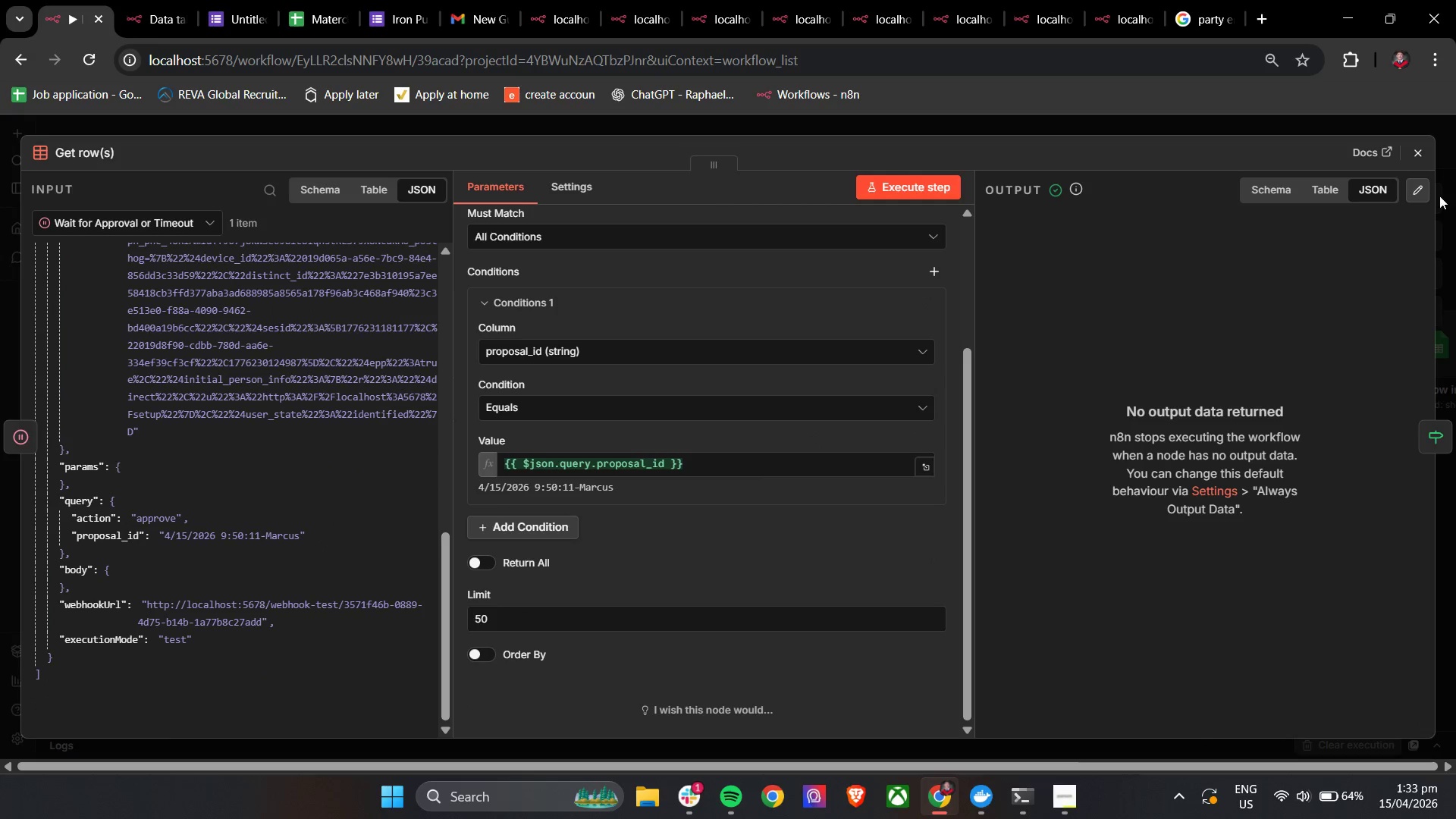 
left_click([1422, 158])
 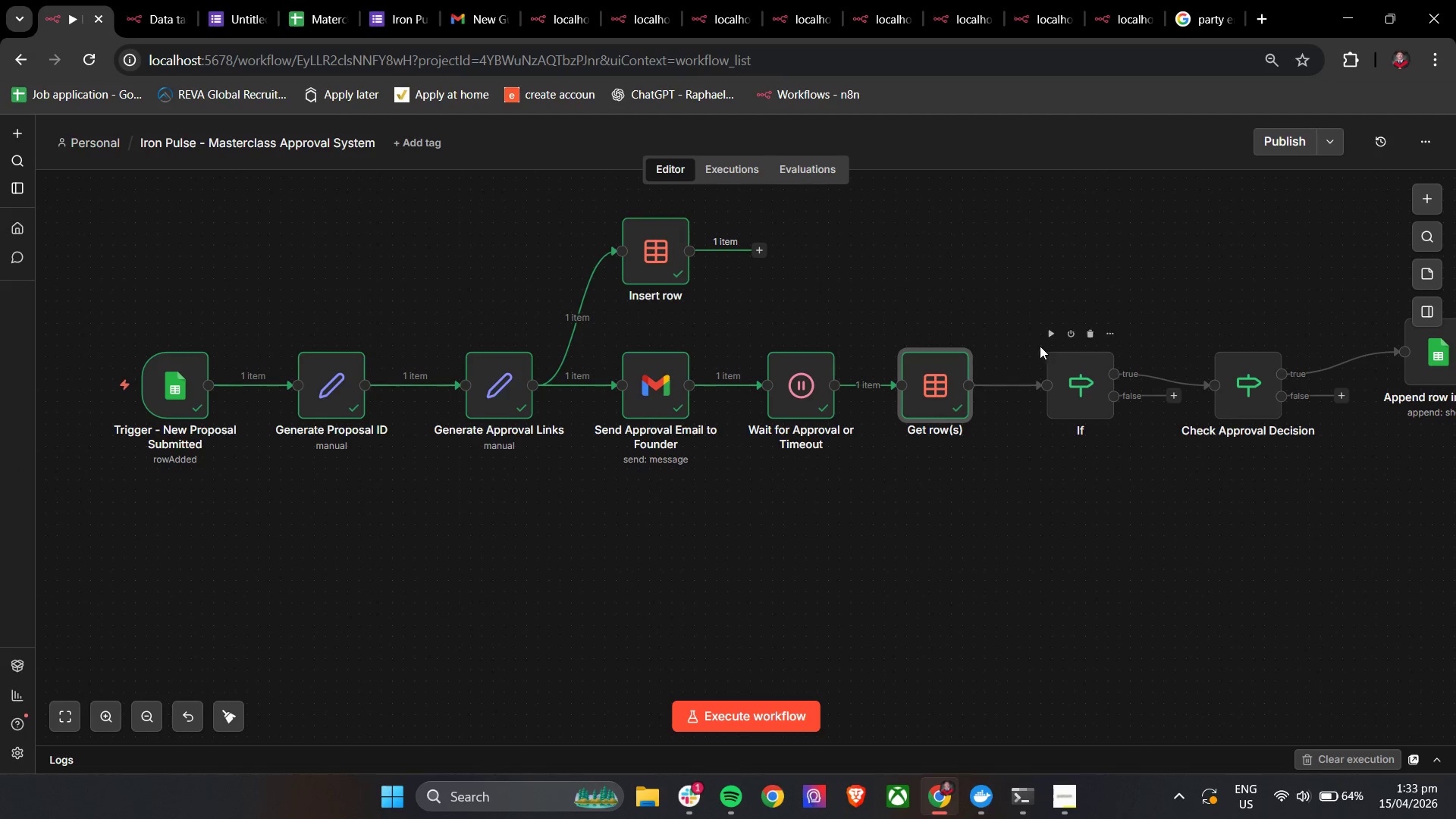 
left_click([1051, 334])
 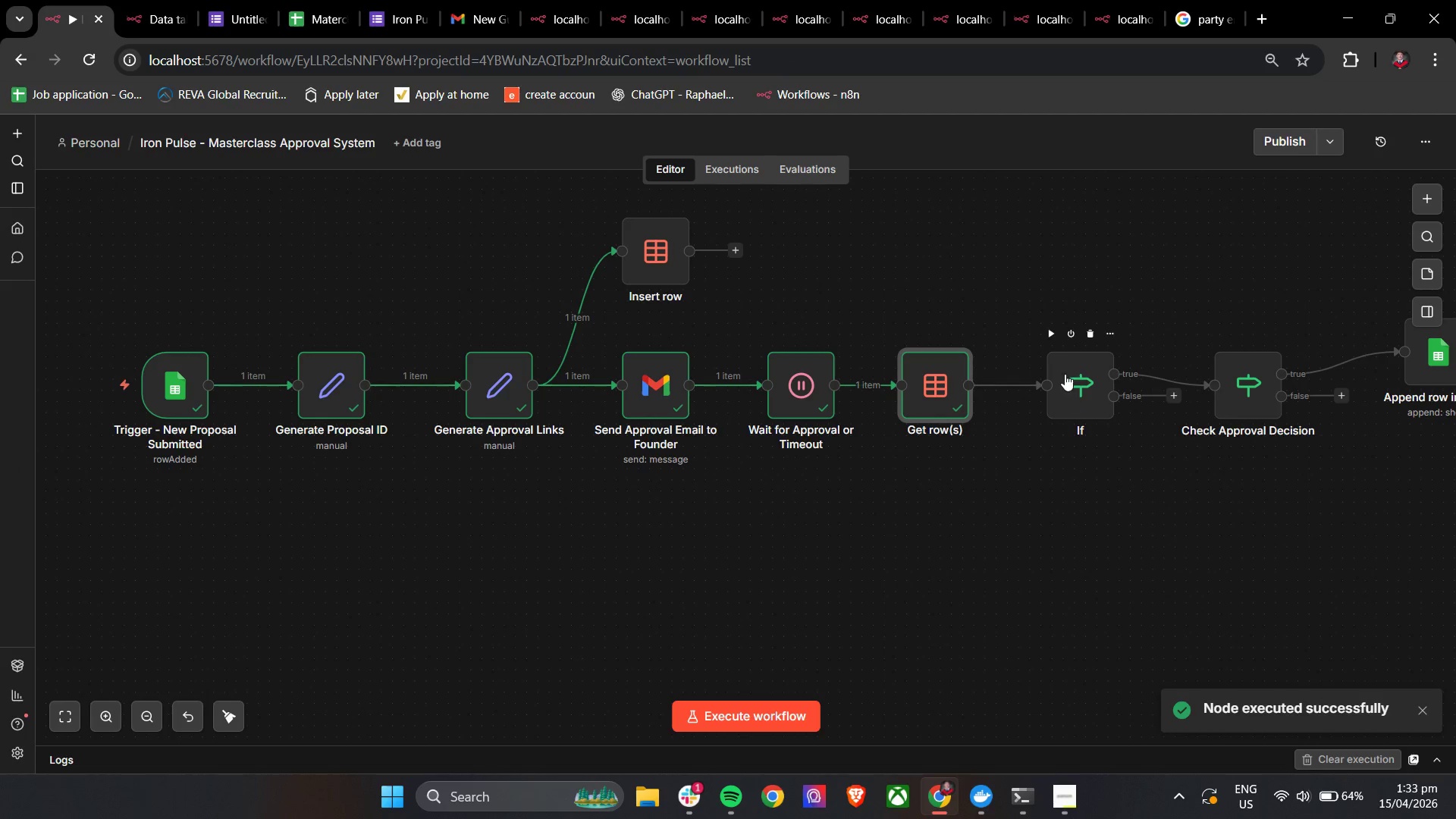 
left_click([1052, 336])
 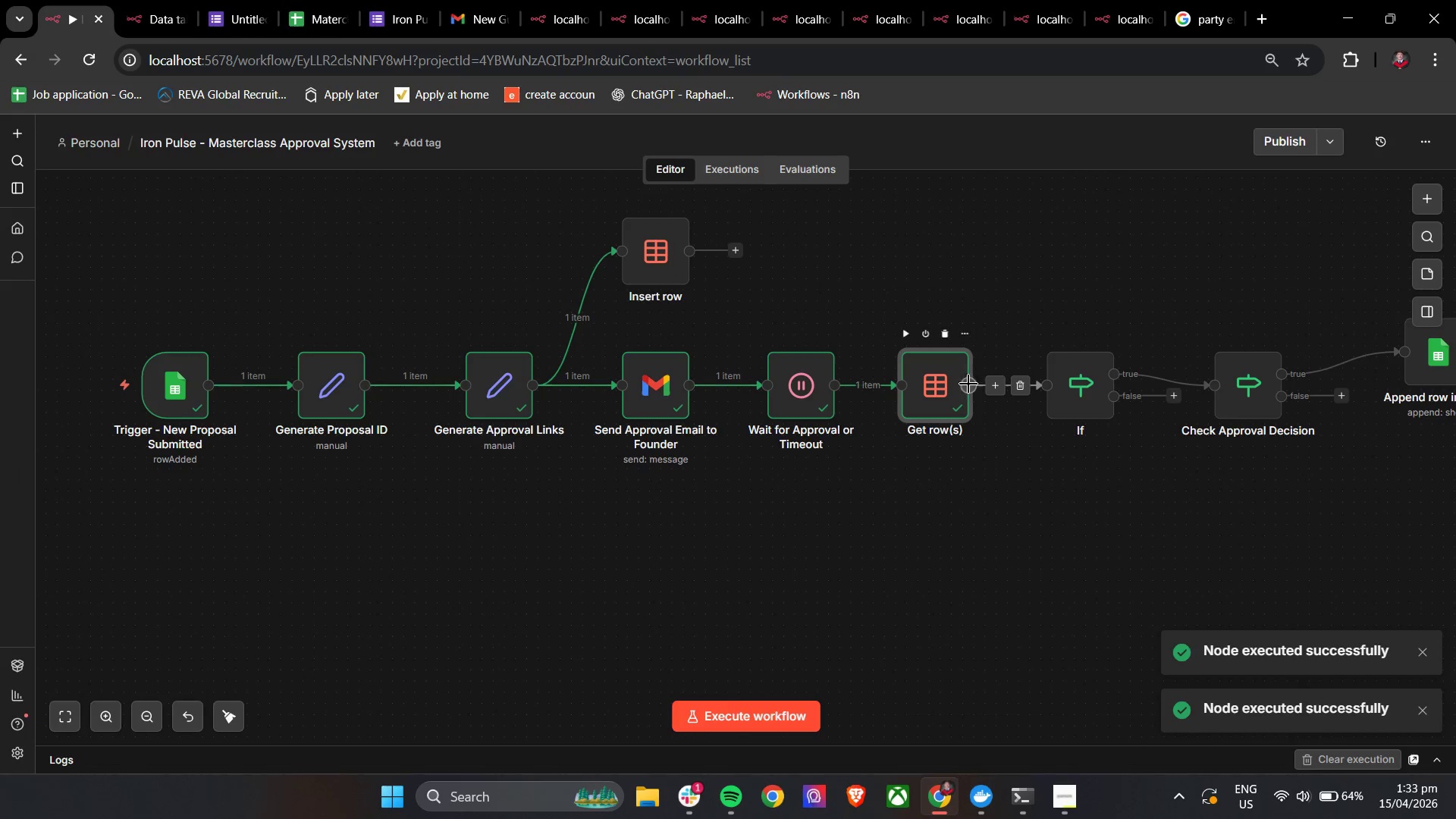 
double_click([965, 380])
 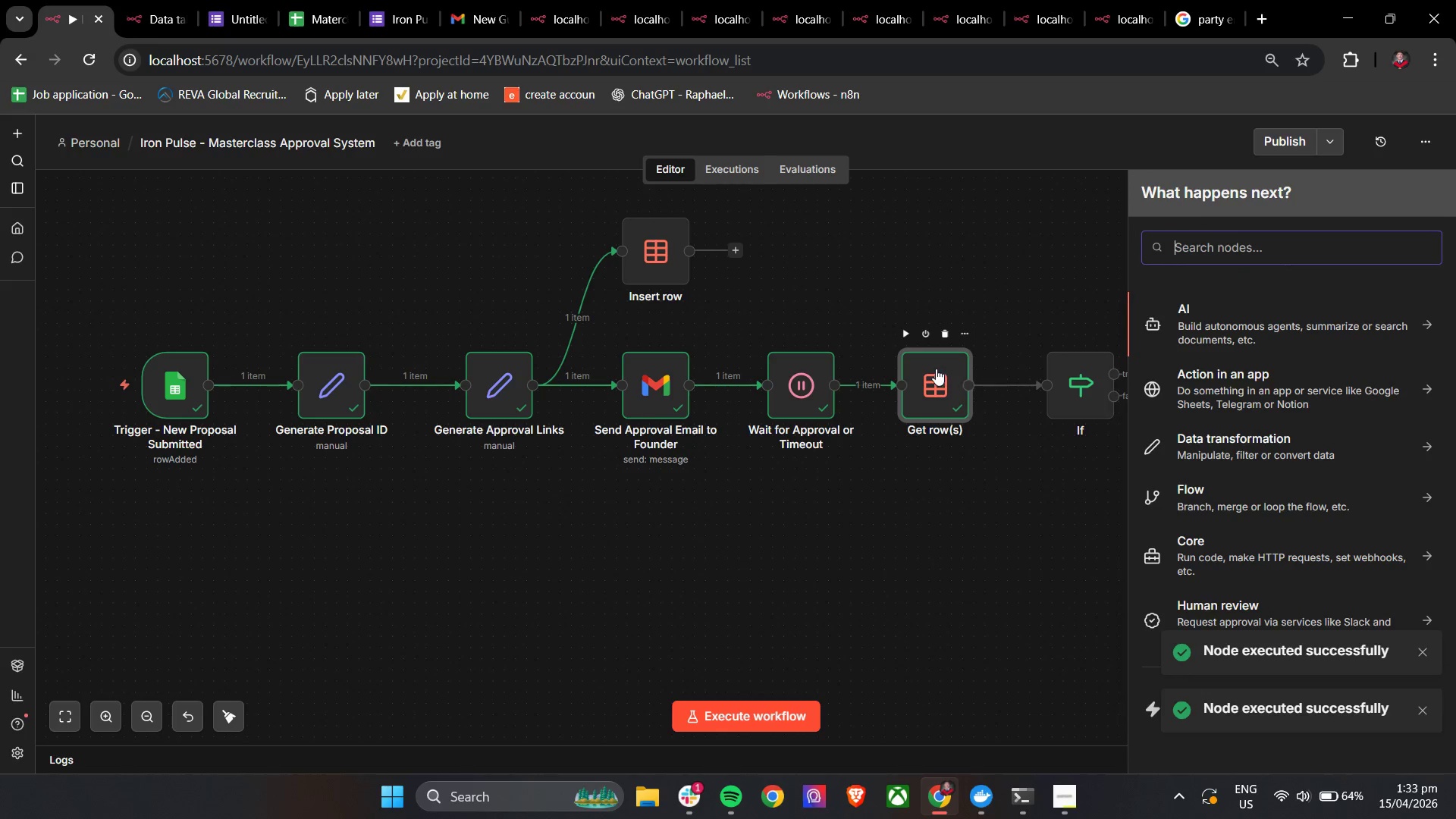 
left_click([932, 372])
 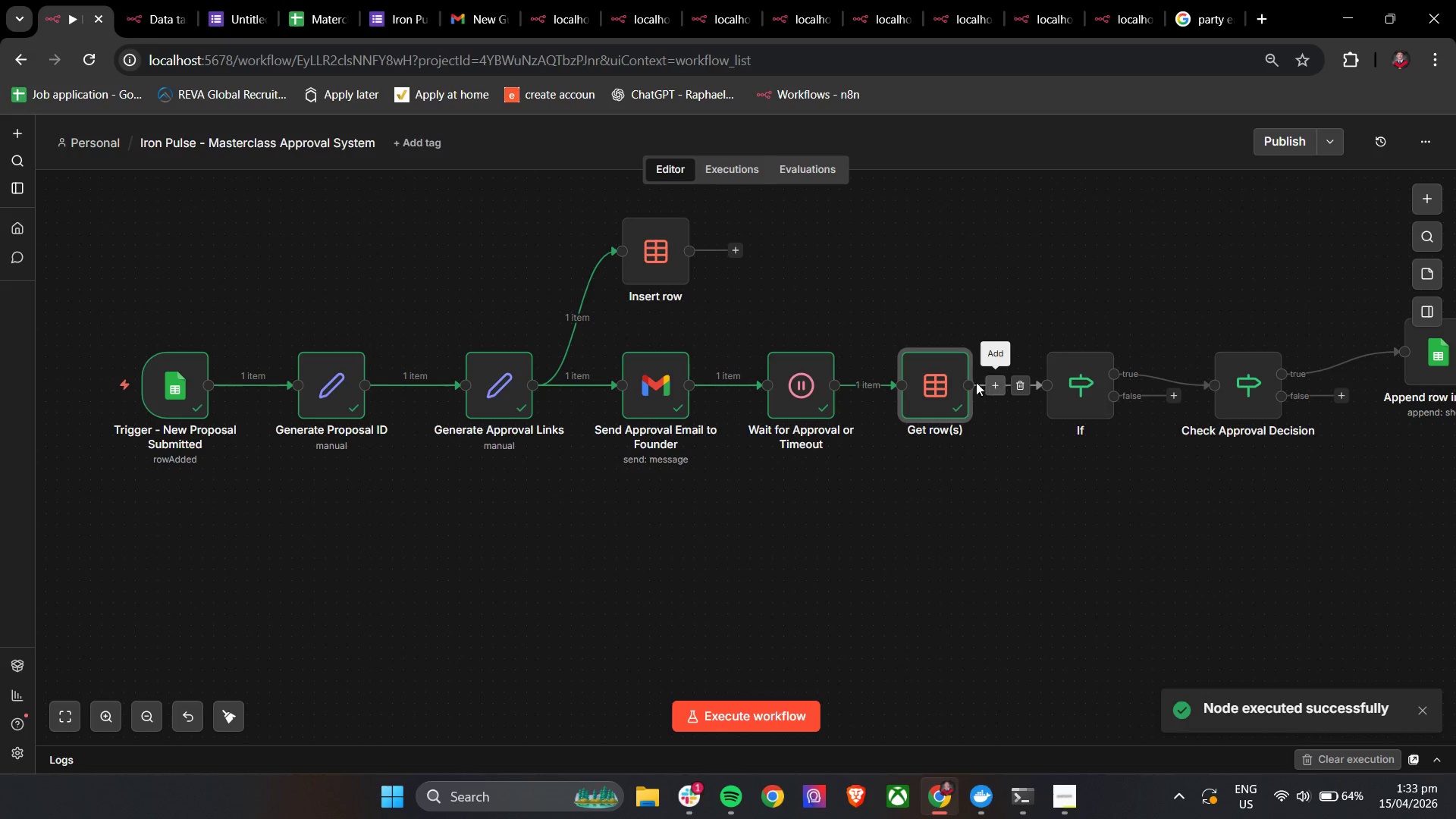 
double_click([949, 372])
 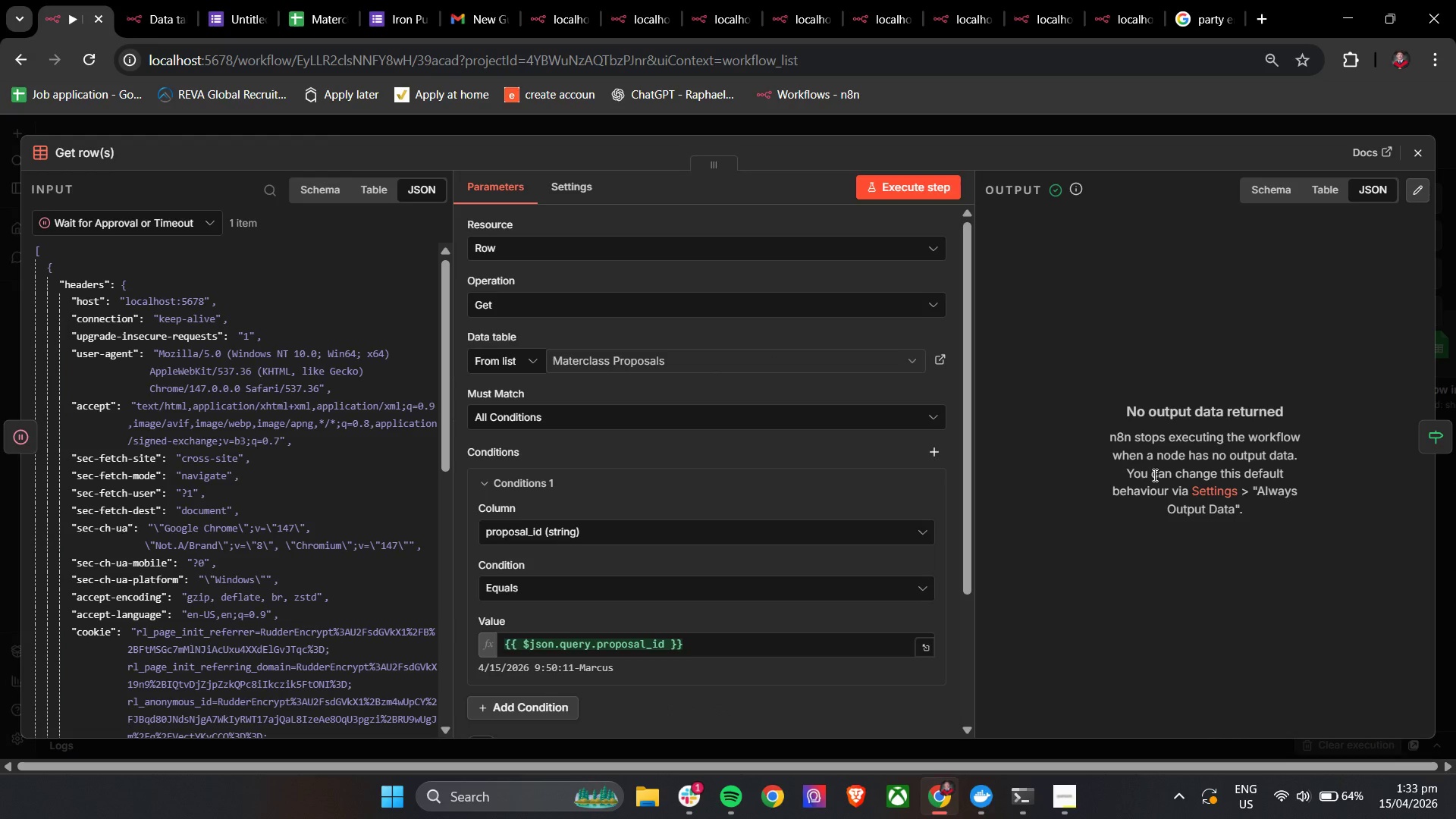 
wait(6.45)
 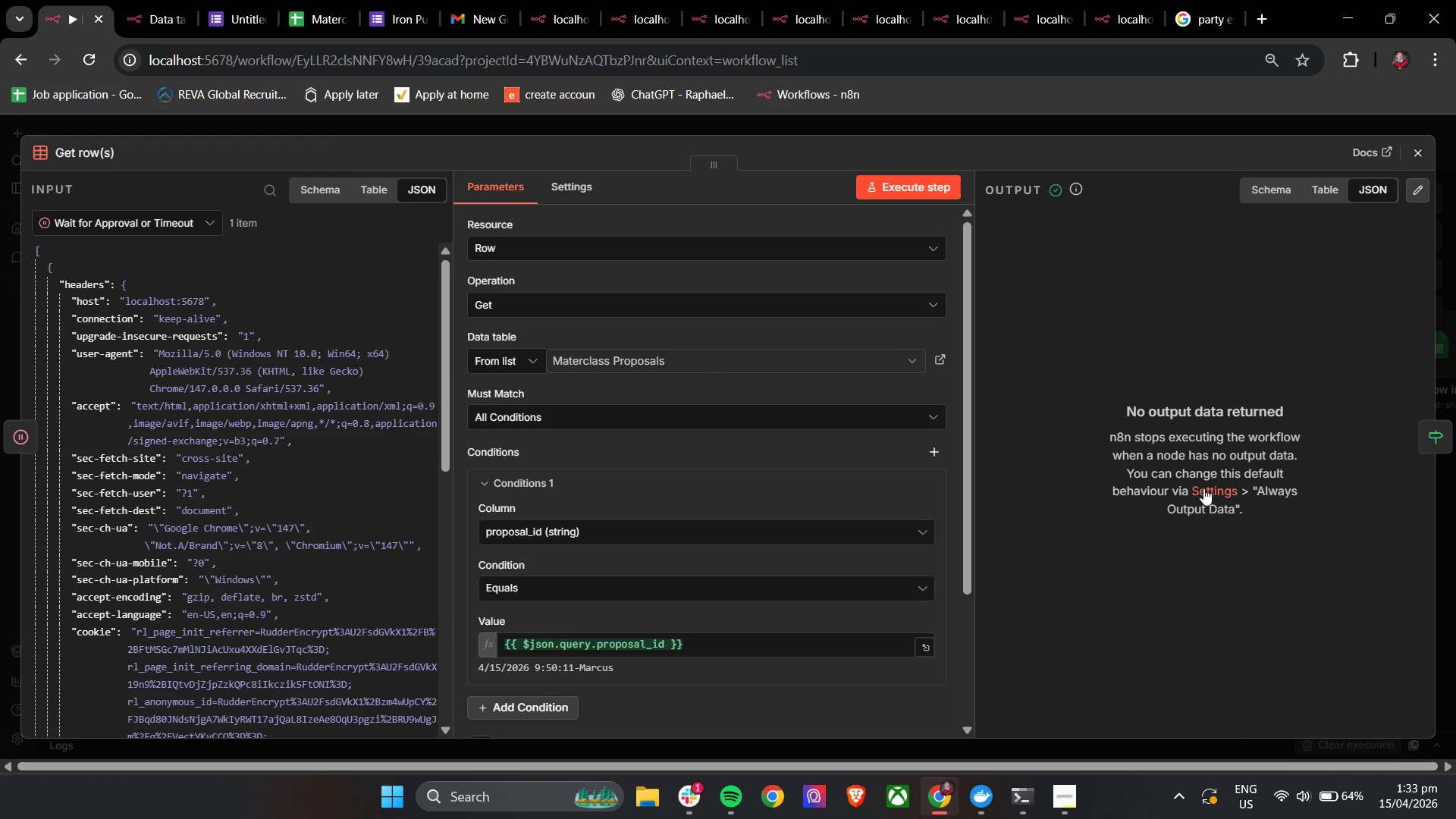 
scroll: coordinate [719, 500], scroll_direction: down, amount: 6.0
 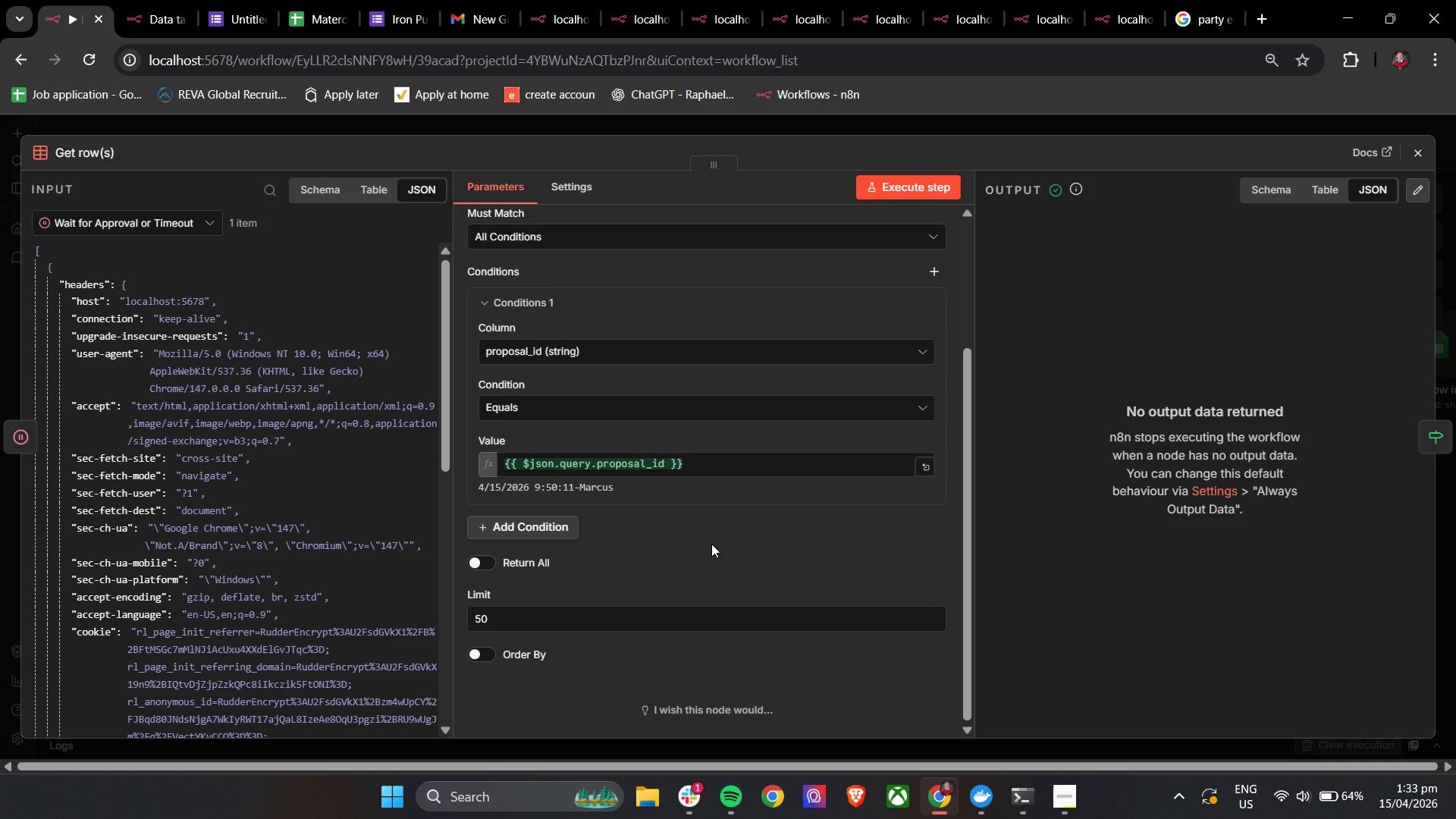 
left_click([711, 544])
 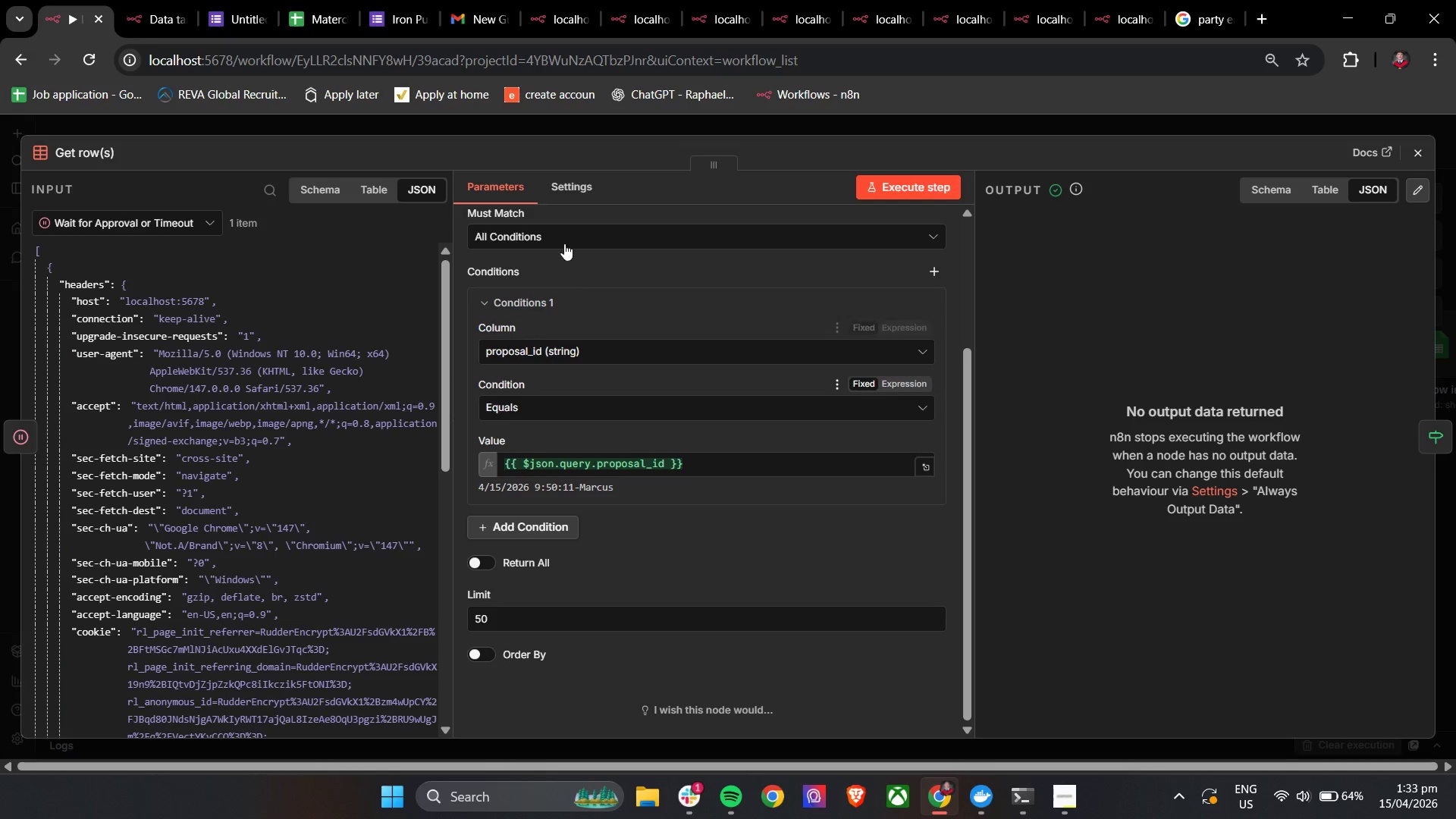 
left_click([560, 188])
 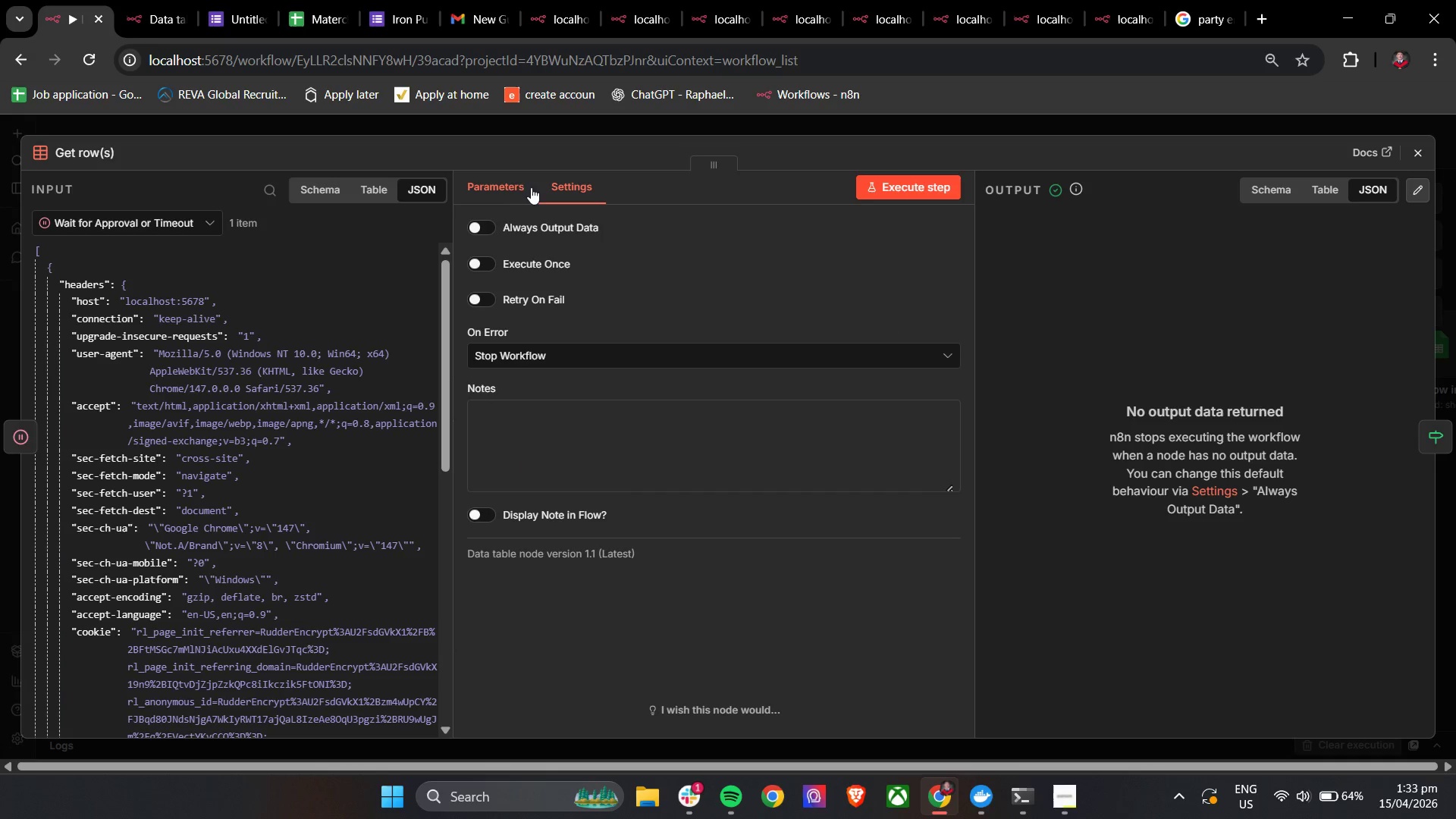 
left_click([498, 186])
 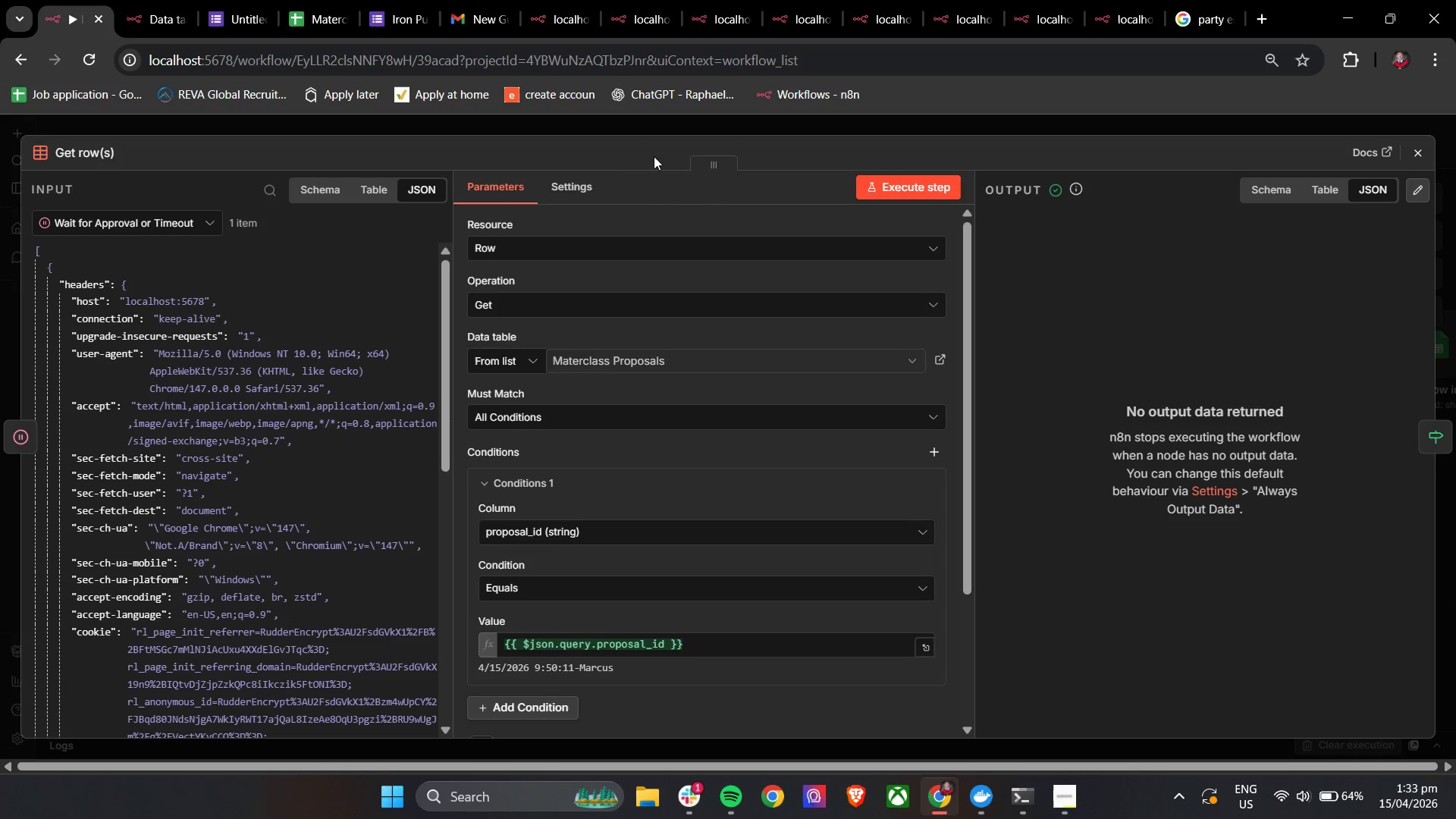 
left_click([626, 151])
 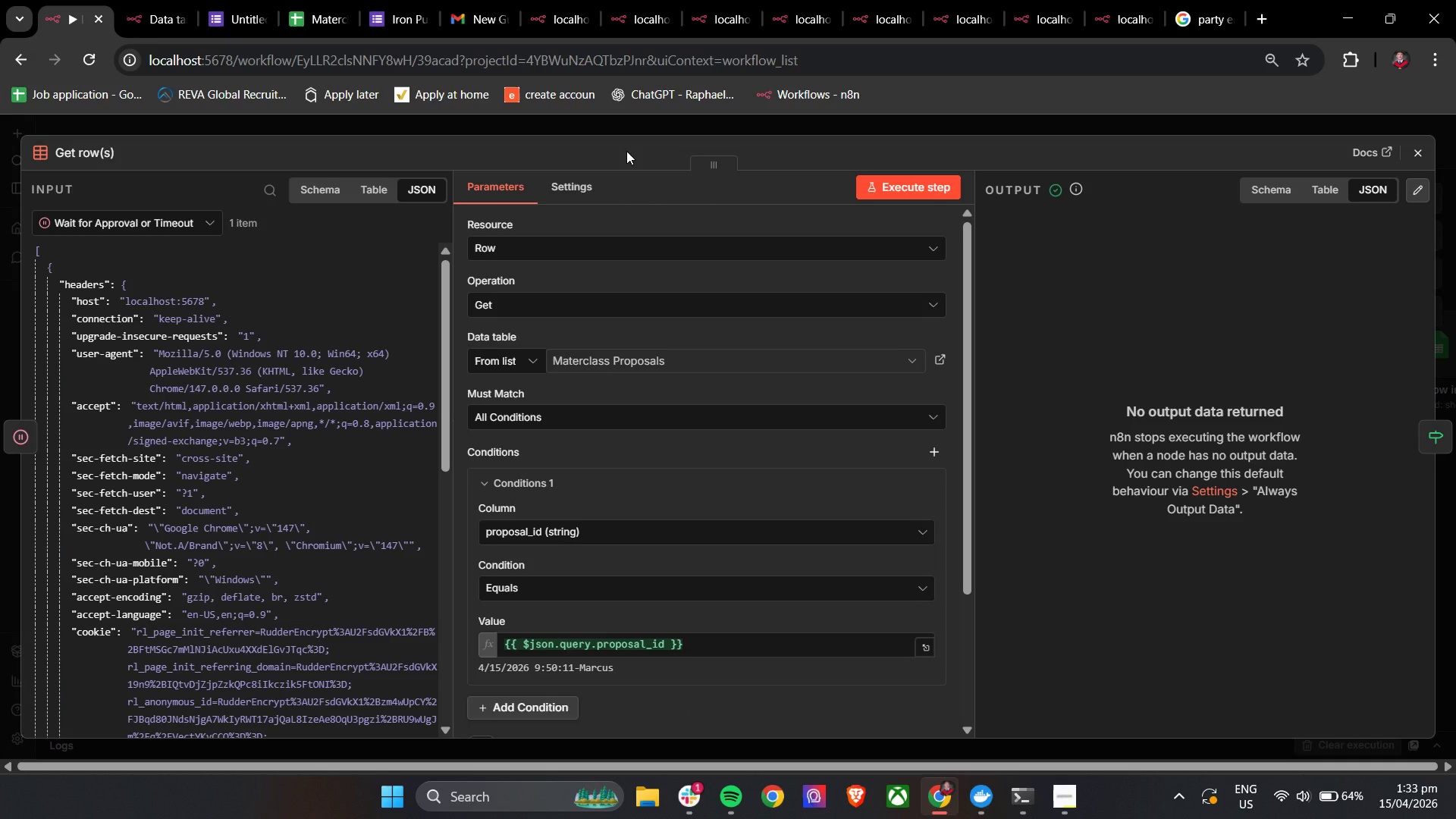 
wait(6.41)
 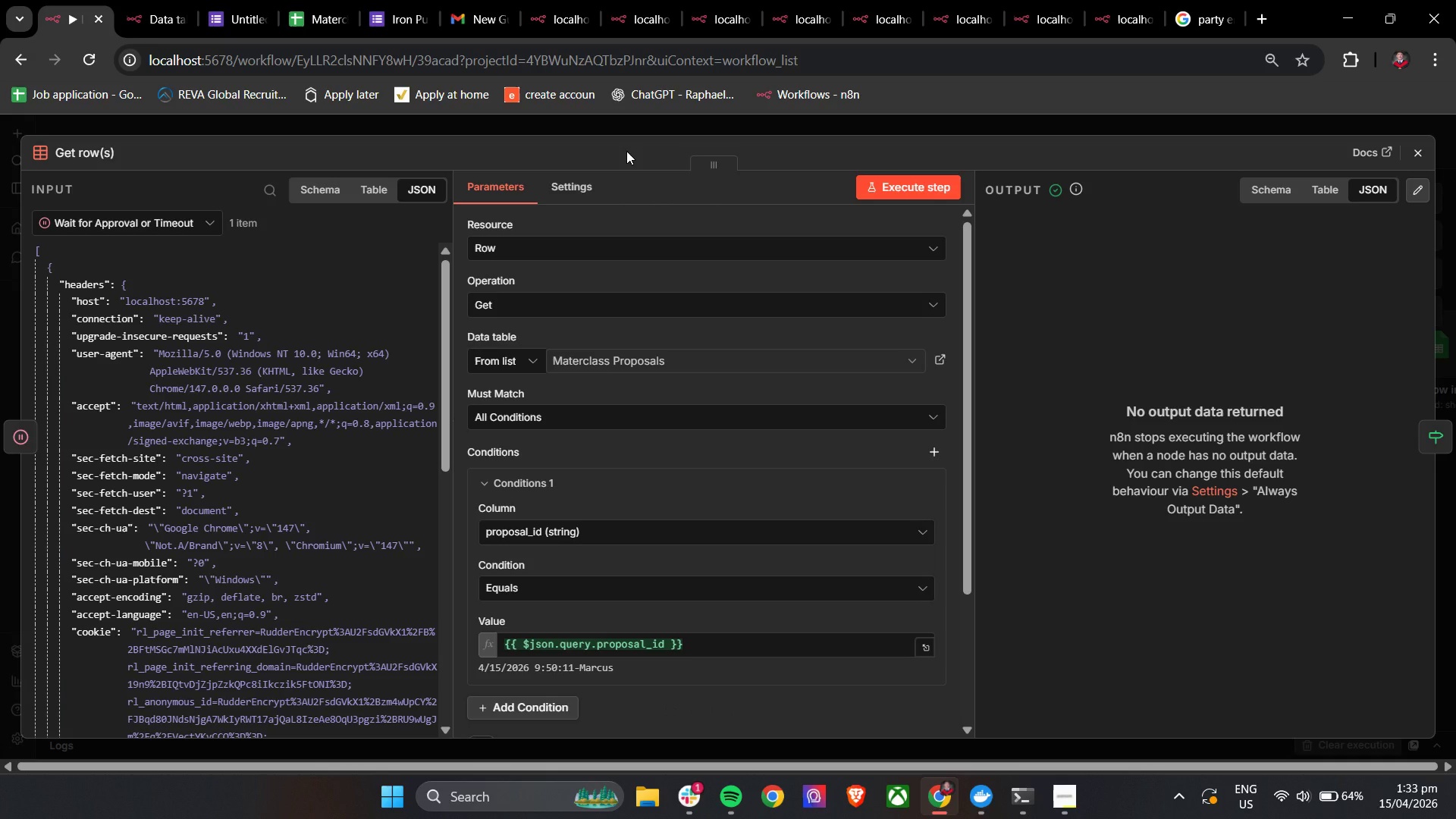 
scroll: coordinate [278, 468], scroll_direction: down, amount: 11.0
 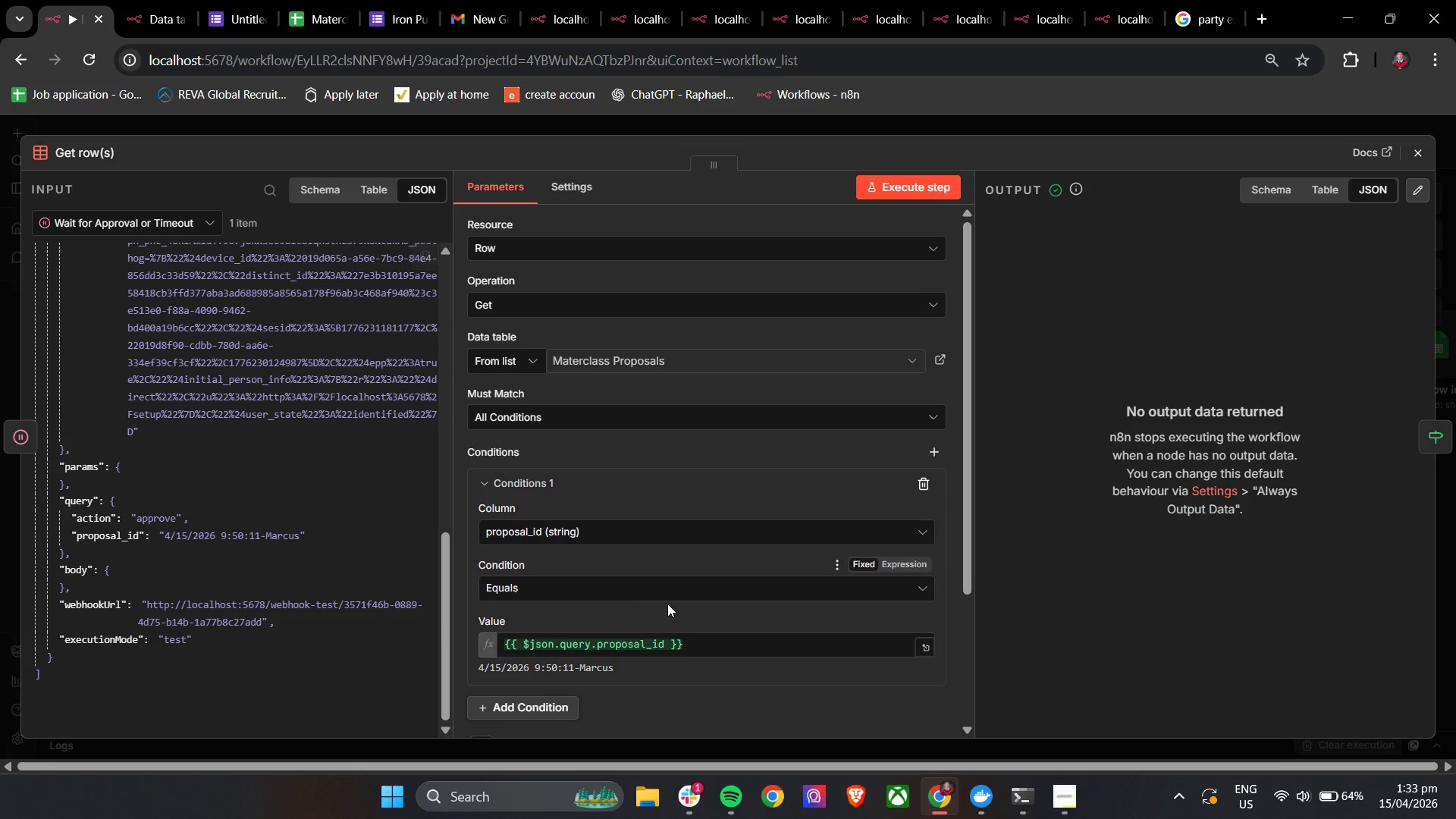 
left_click([737, 620])
 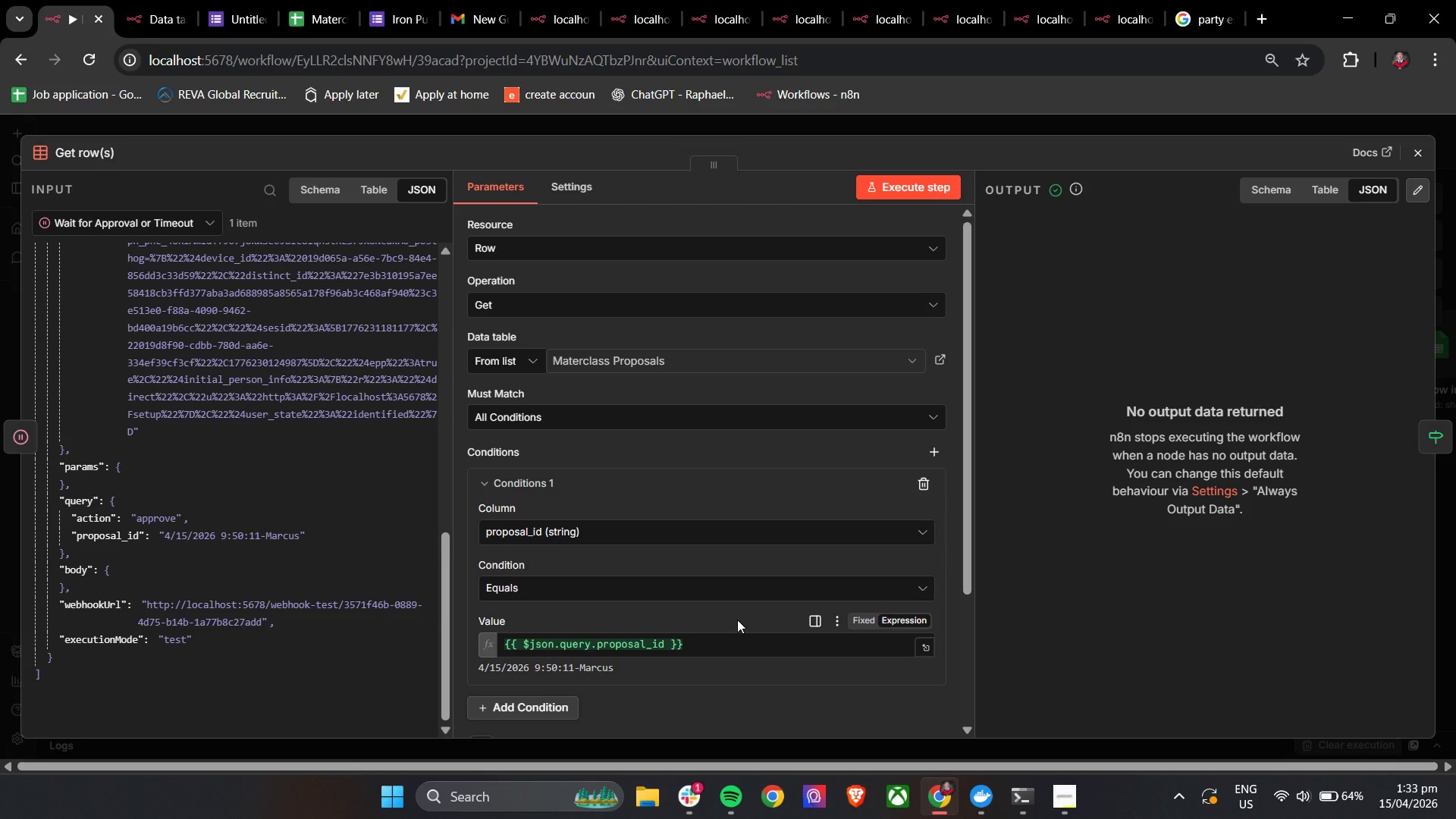 
wait(21.27)
 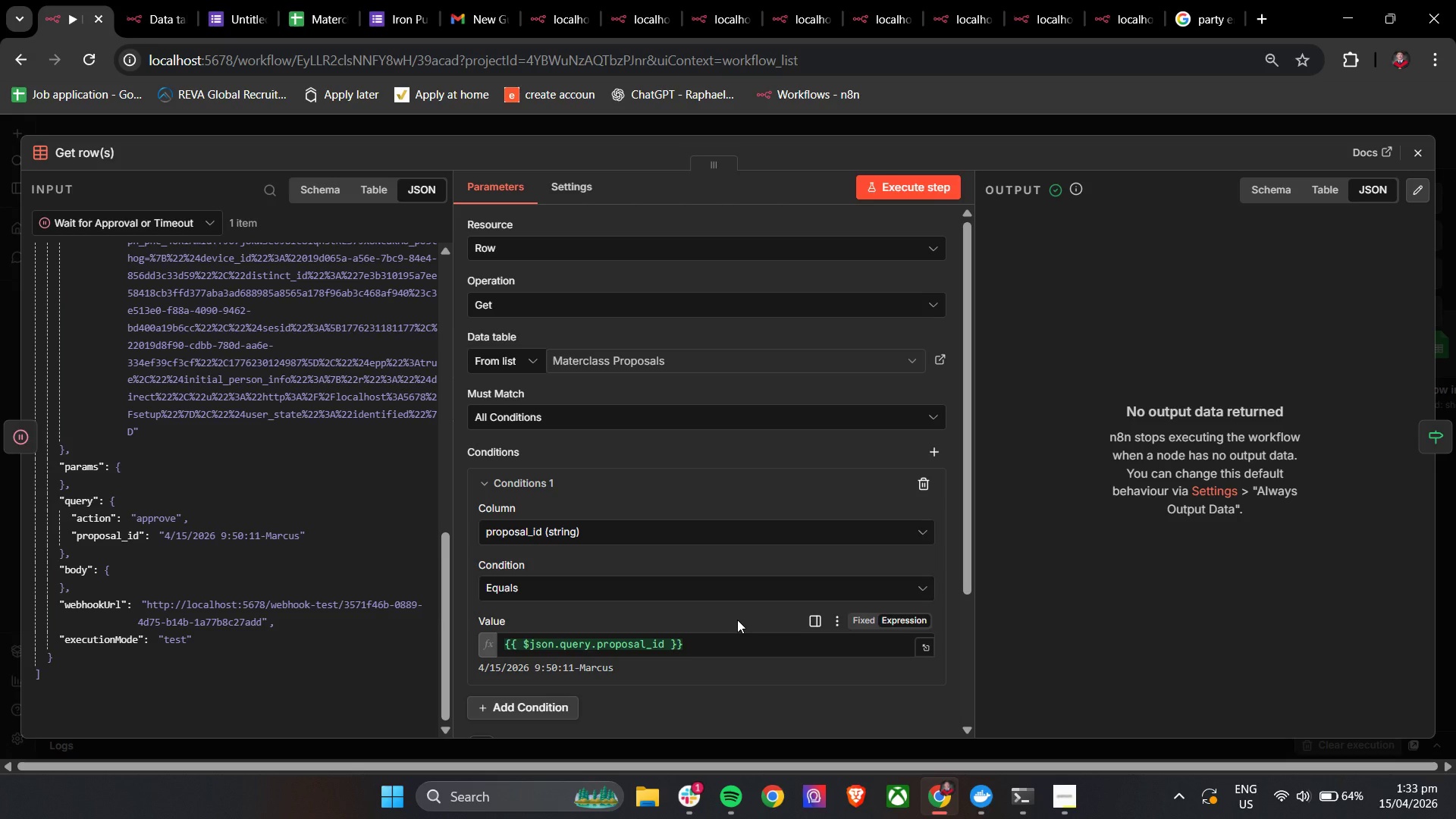 
left_click([590, 20])
 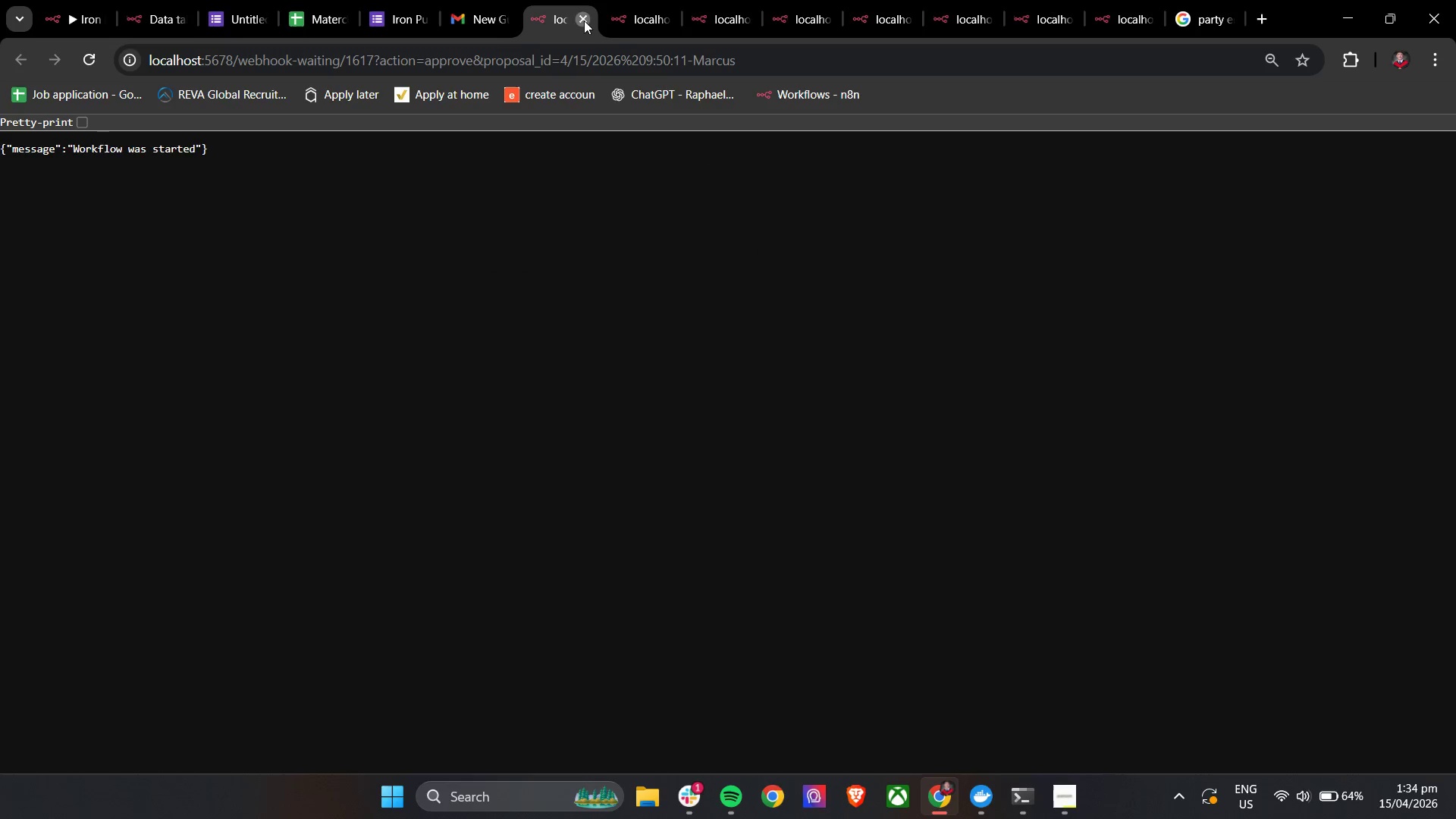 
double_click([584, 20])
 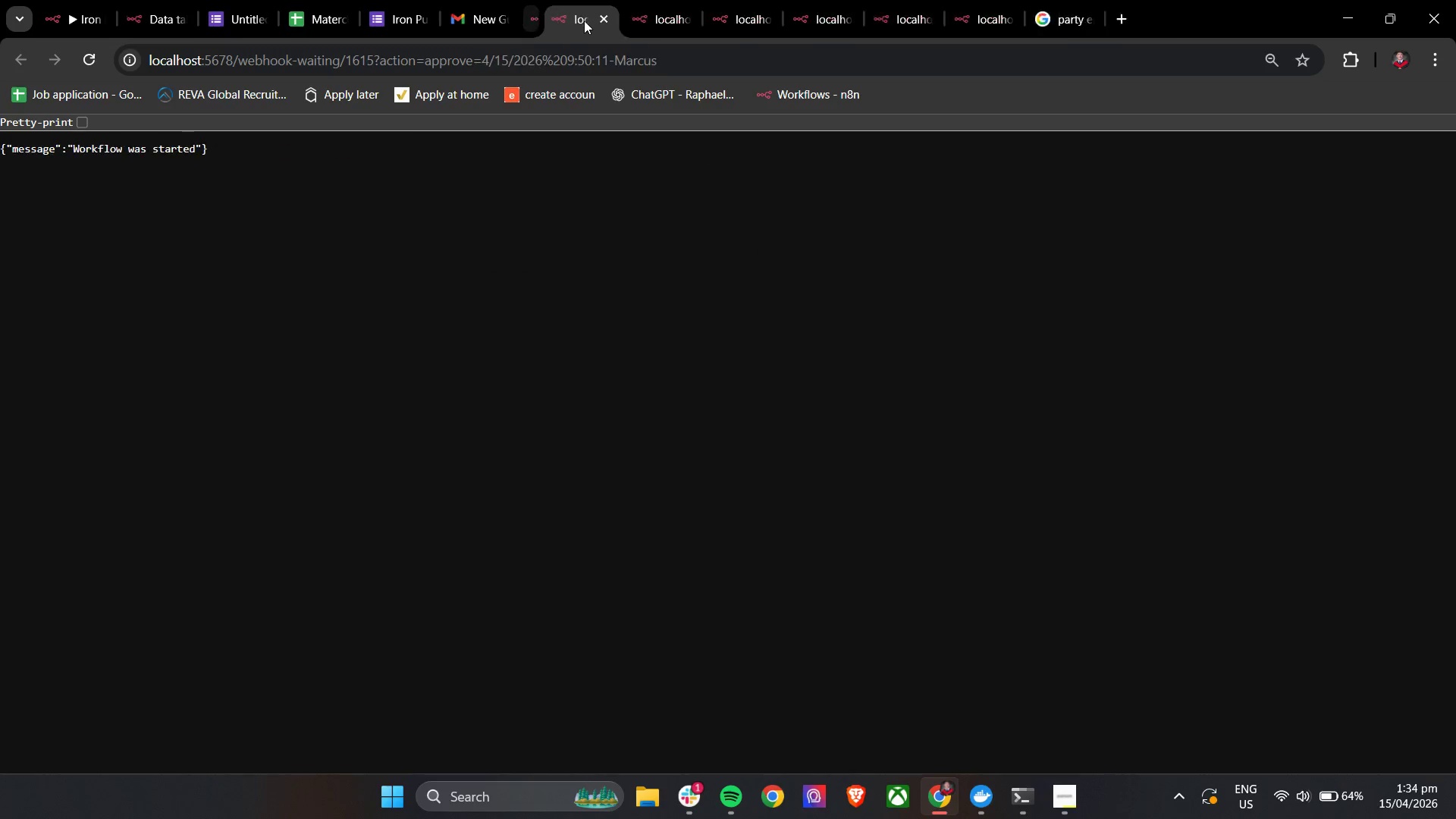 
triple_click([584, 20])
 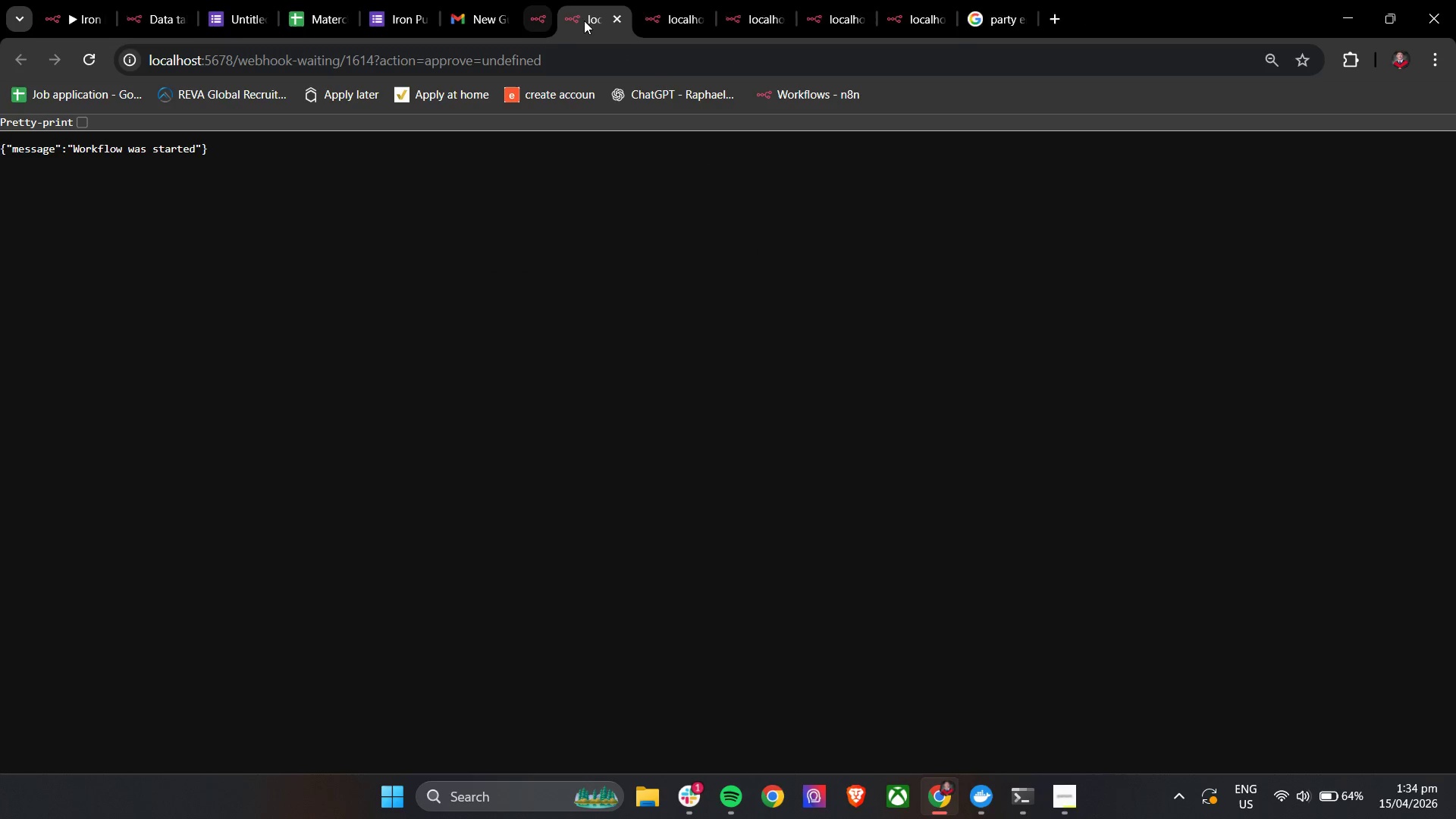 
triple_click([584, 20])
 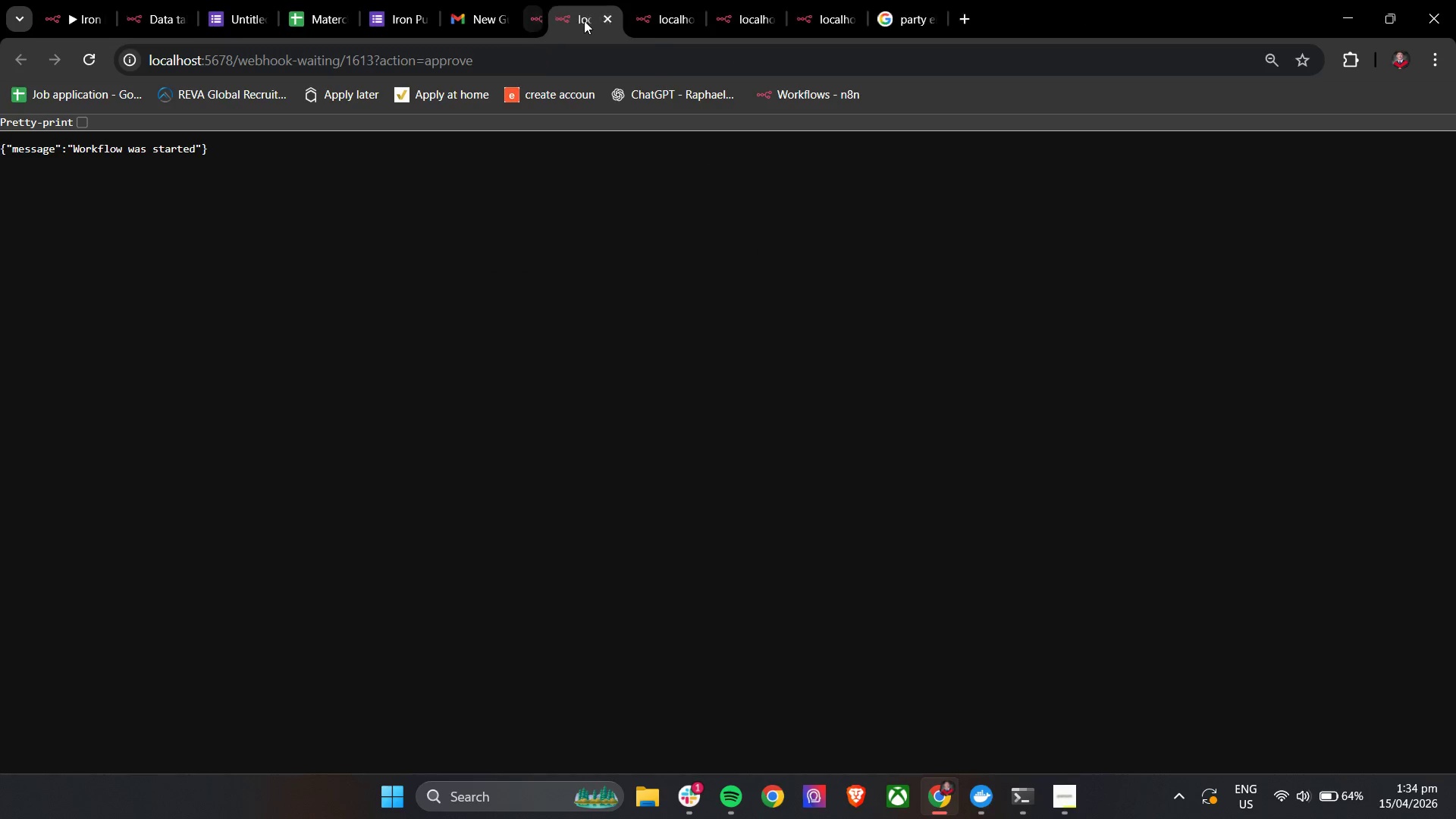 
triple_click([584, 20])
 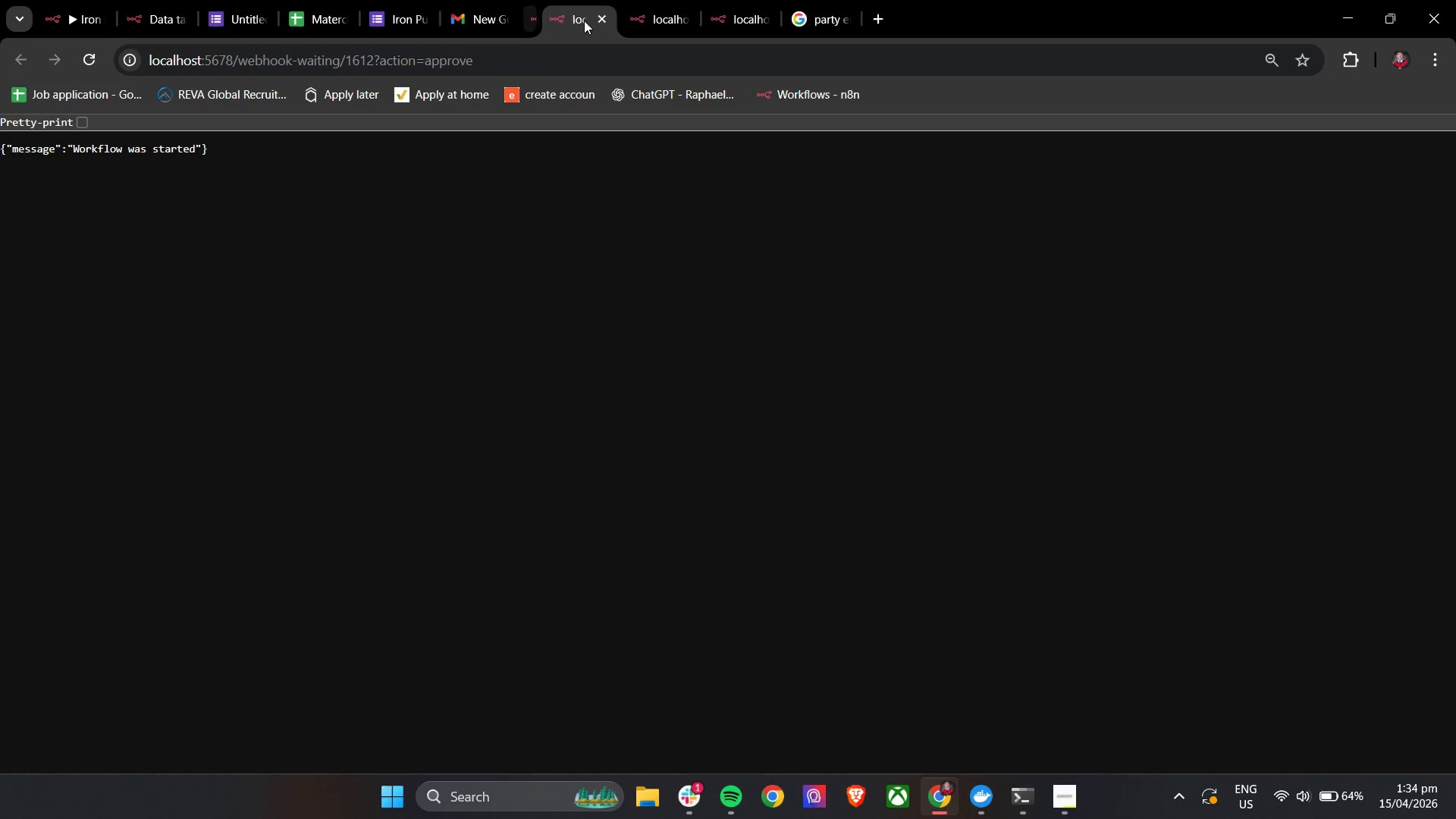 
triple_click([584, 20])
 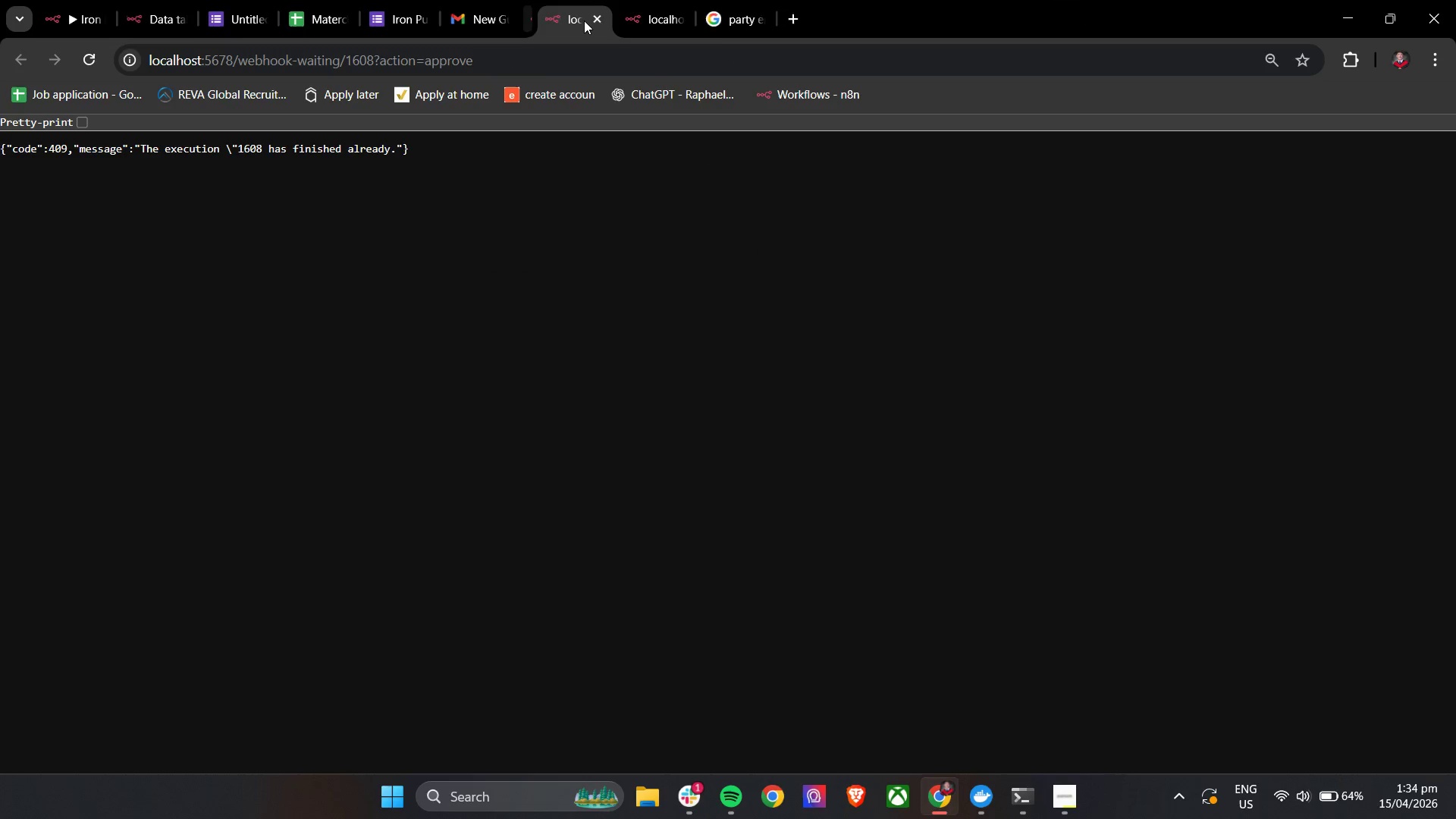 
triple_click([584, 20])
 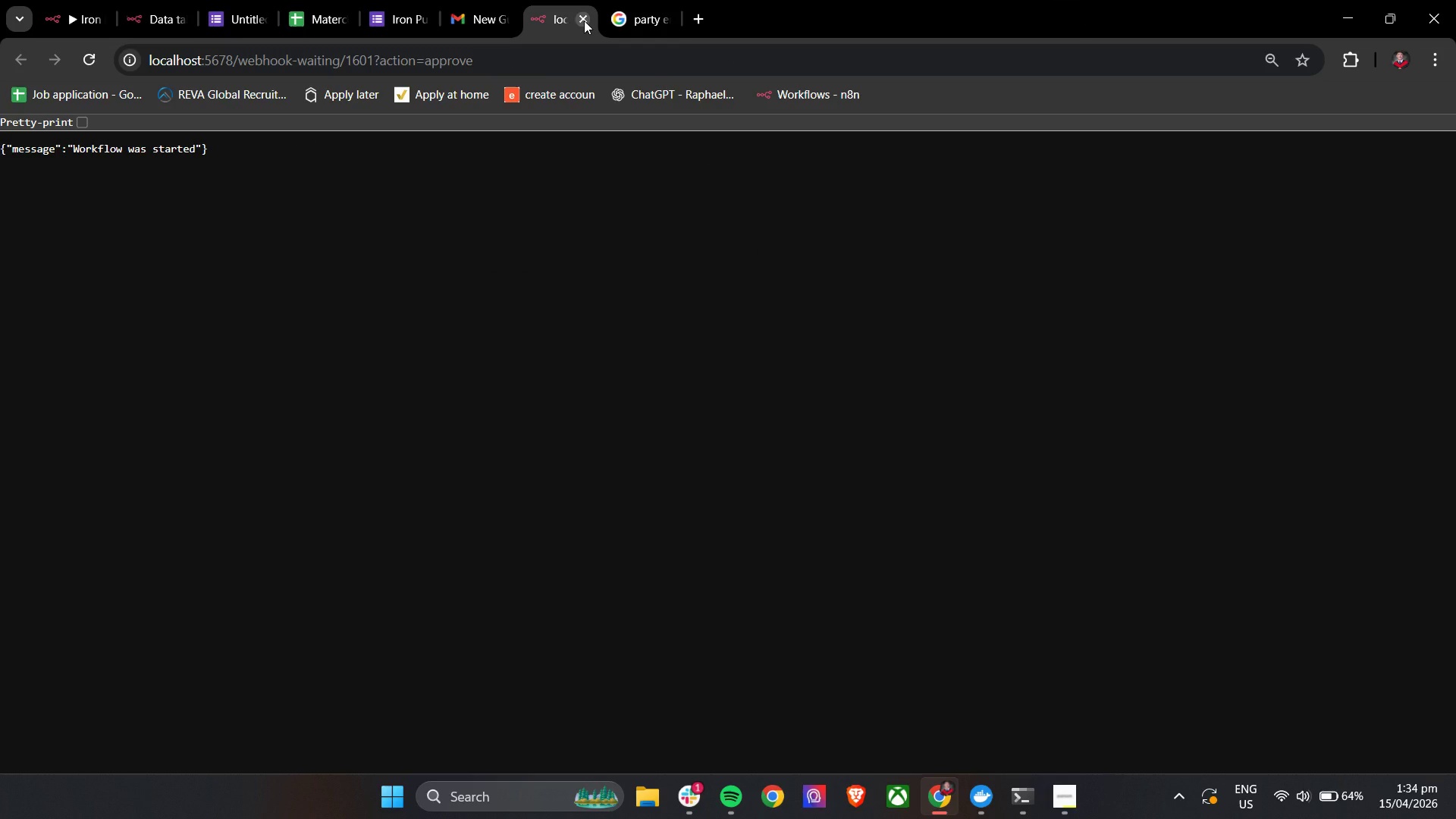 
left_click([584, 20])
 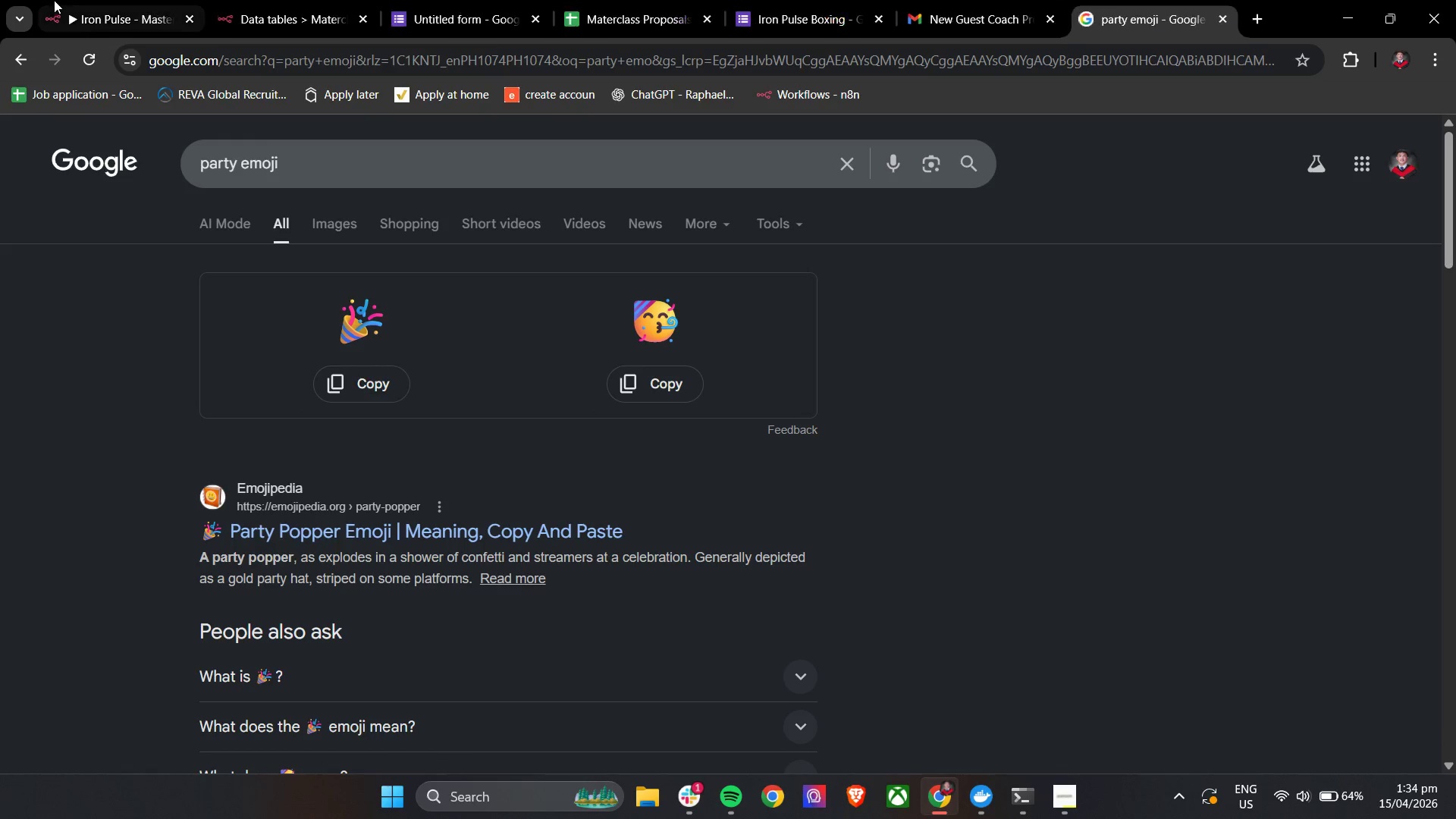 
left_click([78, 0])
 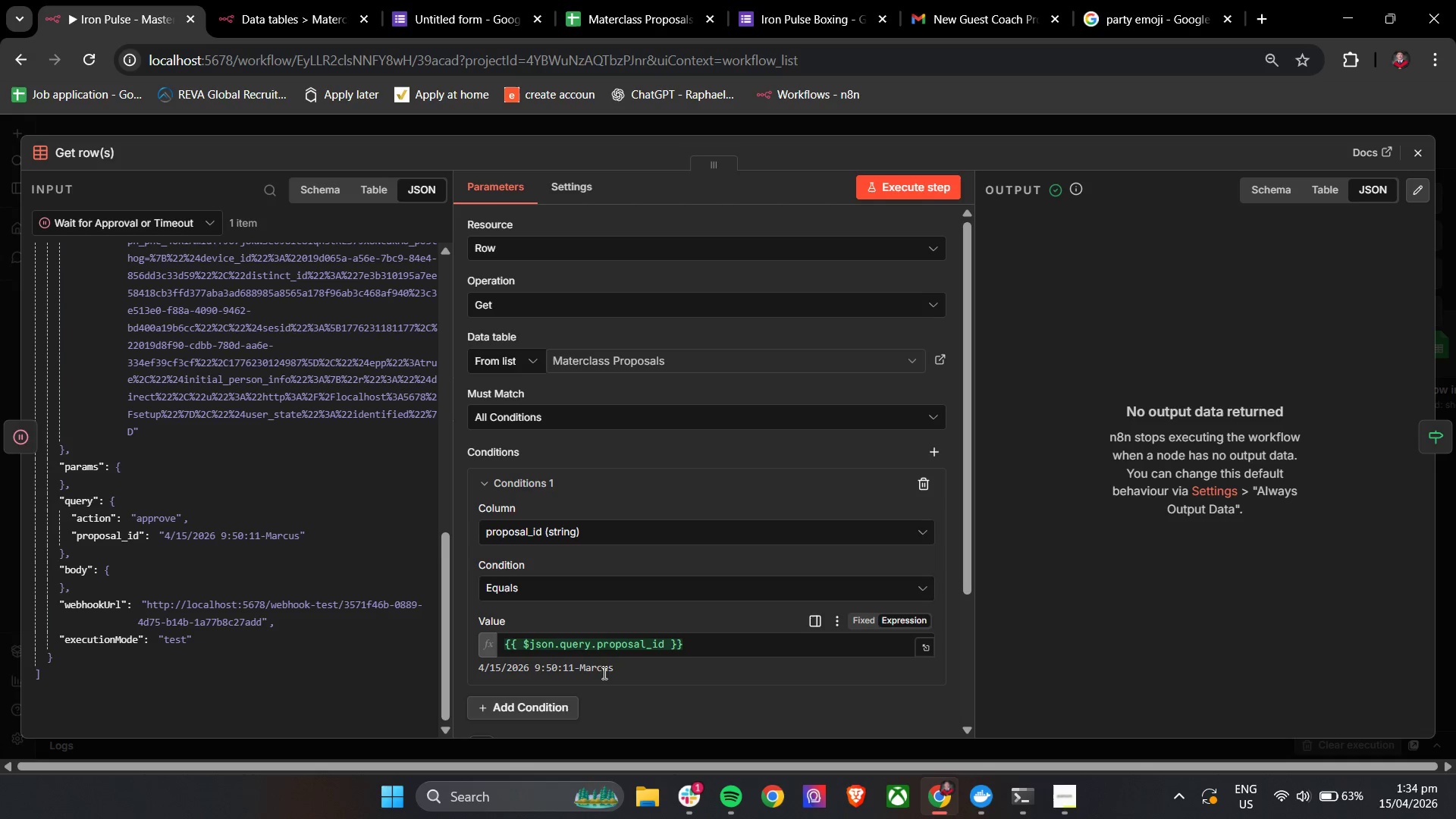 
wait(24.47)
 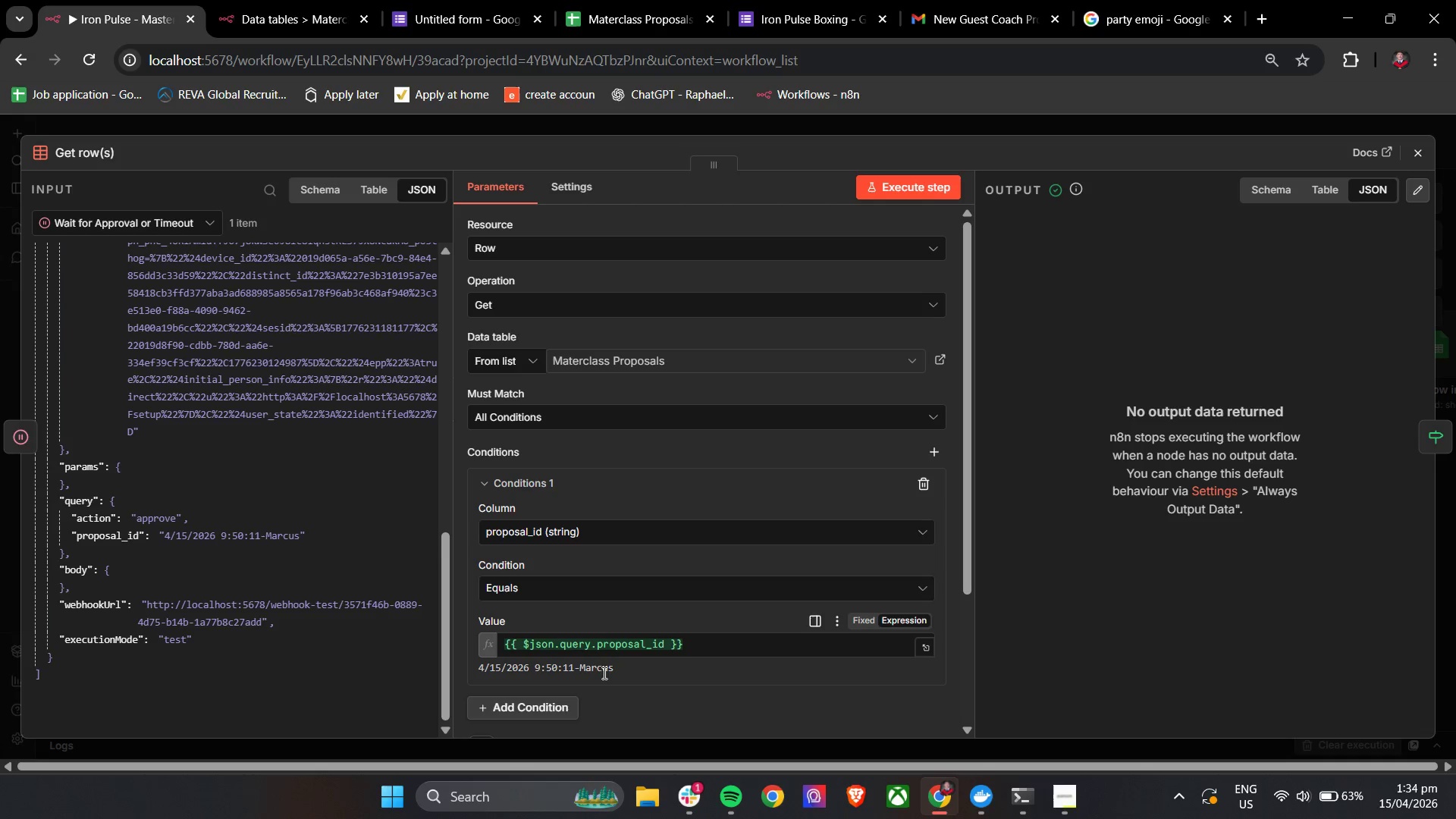 
left_click([1414, 147])
 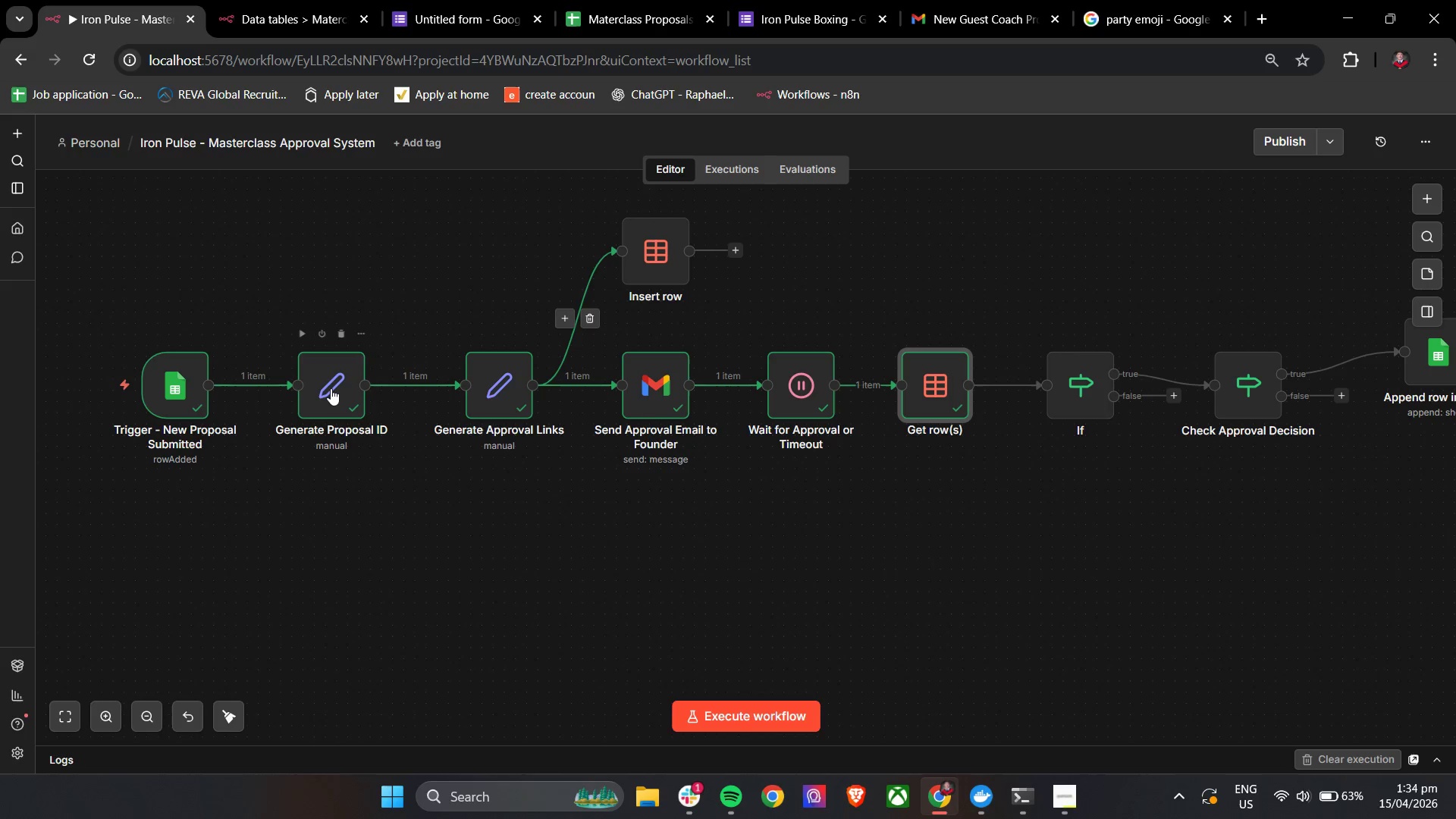 
double_click([331, 388])
 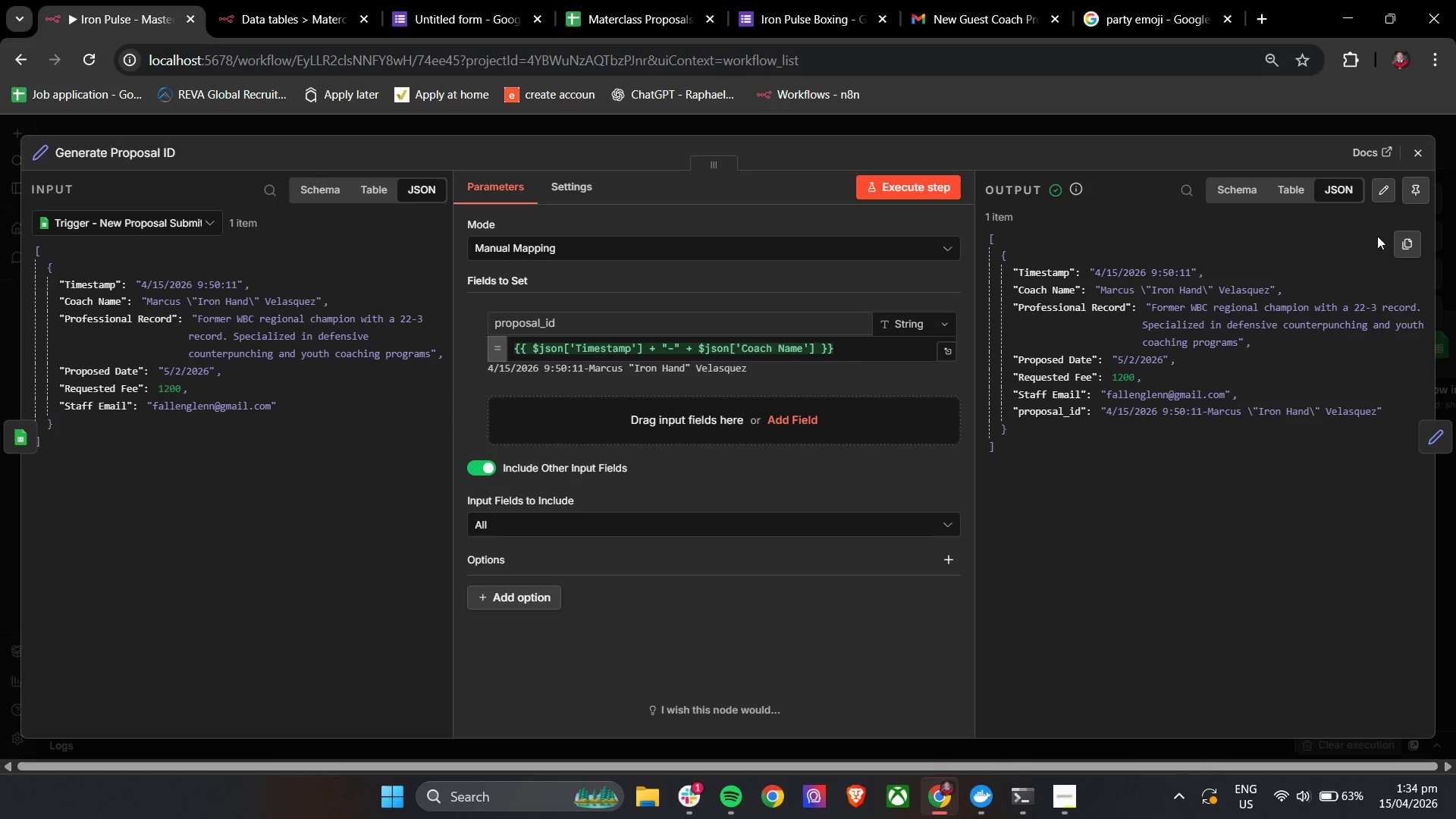 
wait(7.81)
 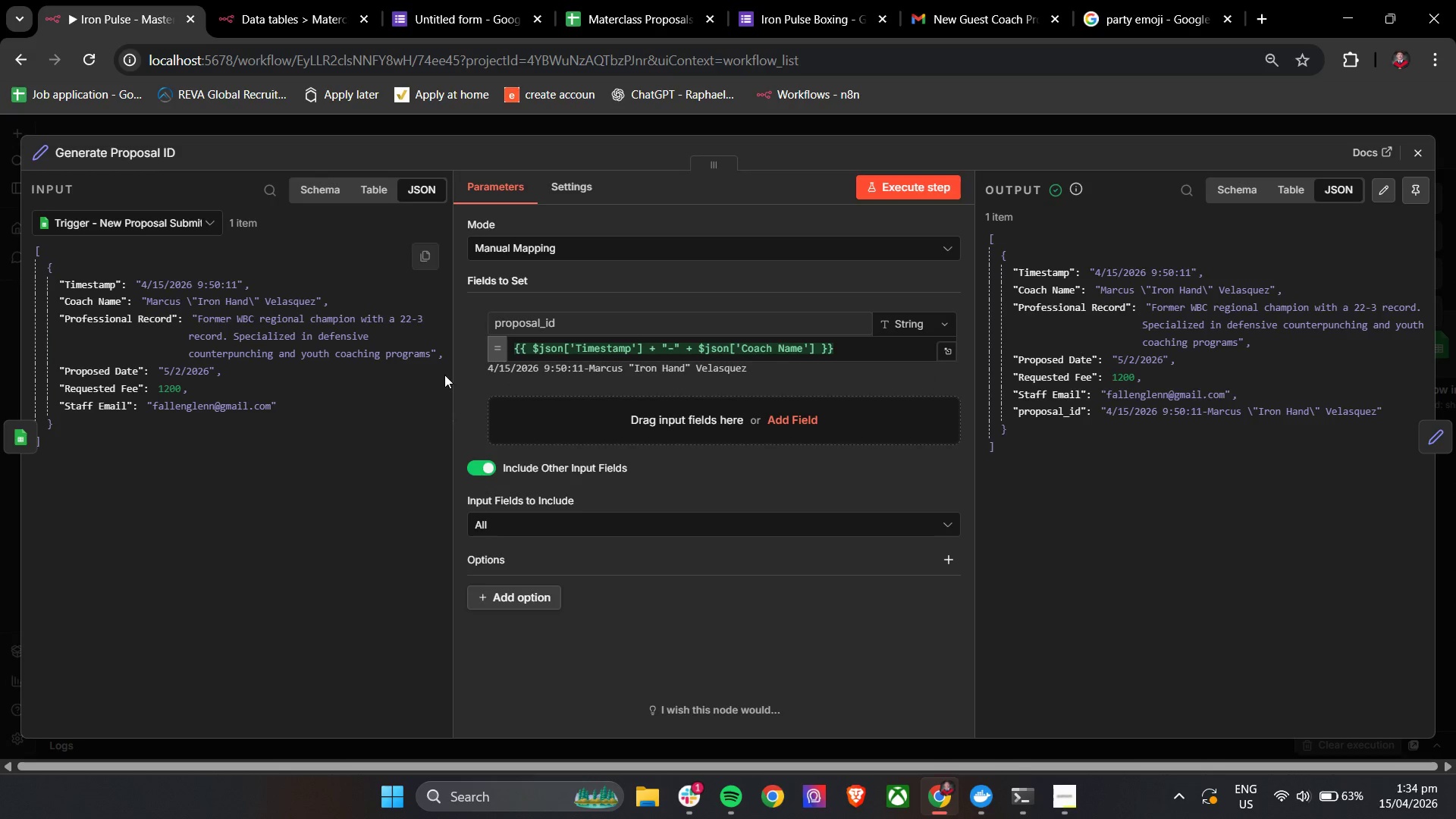 
left_click([1423, 162])
 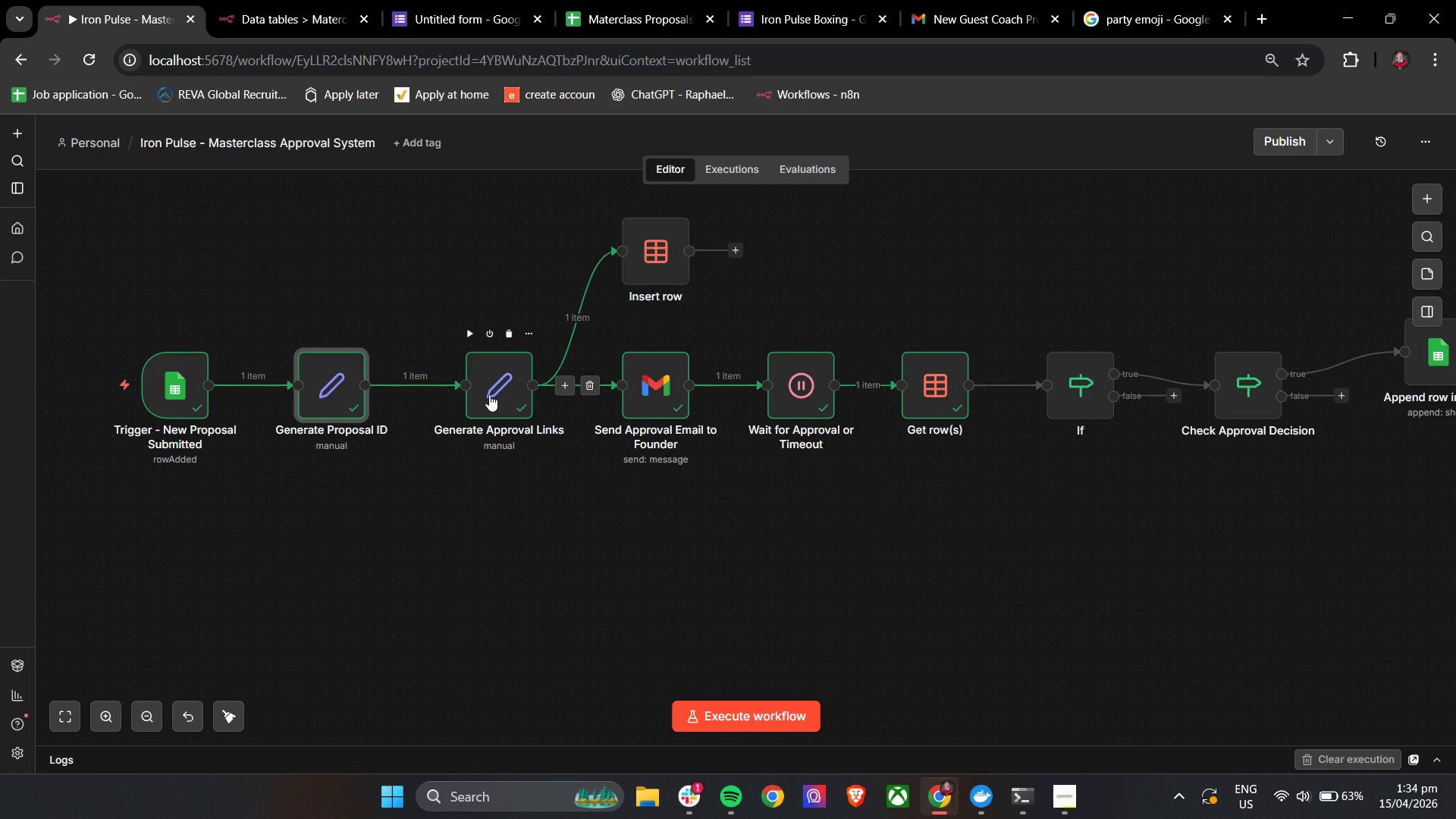 
double_click([489, 394])
 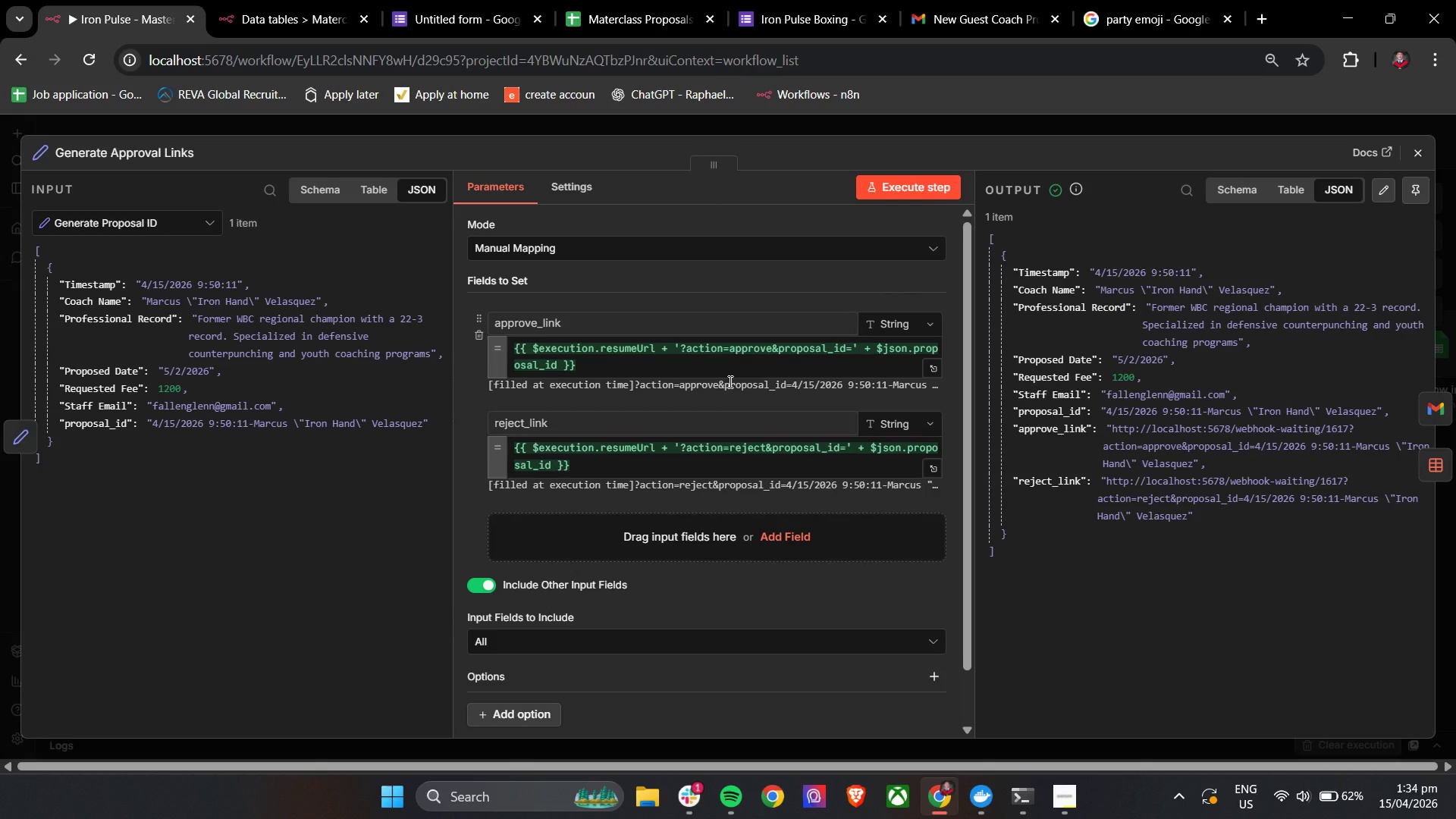 
wait(20.16)
 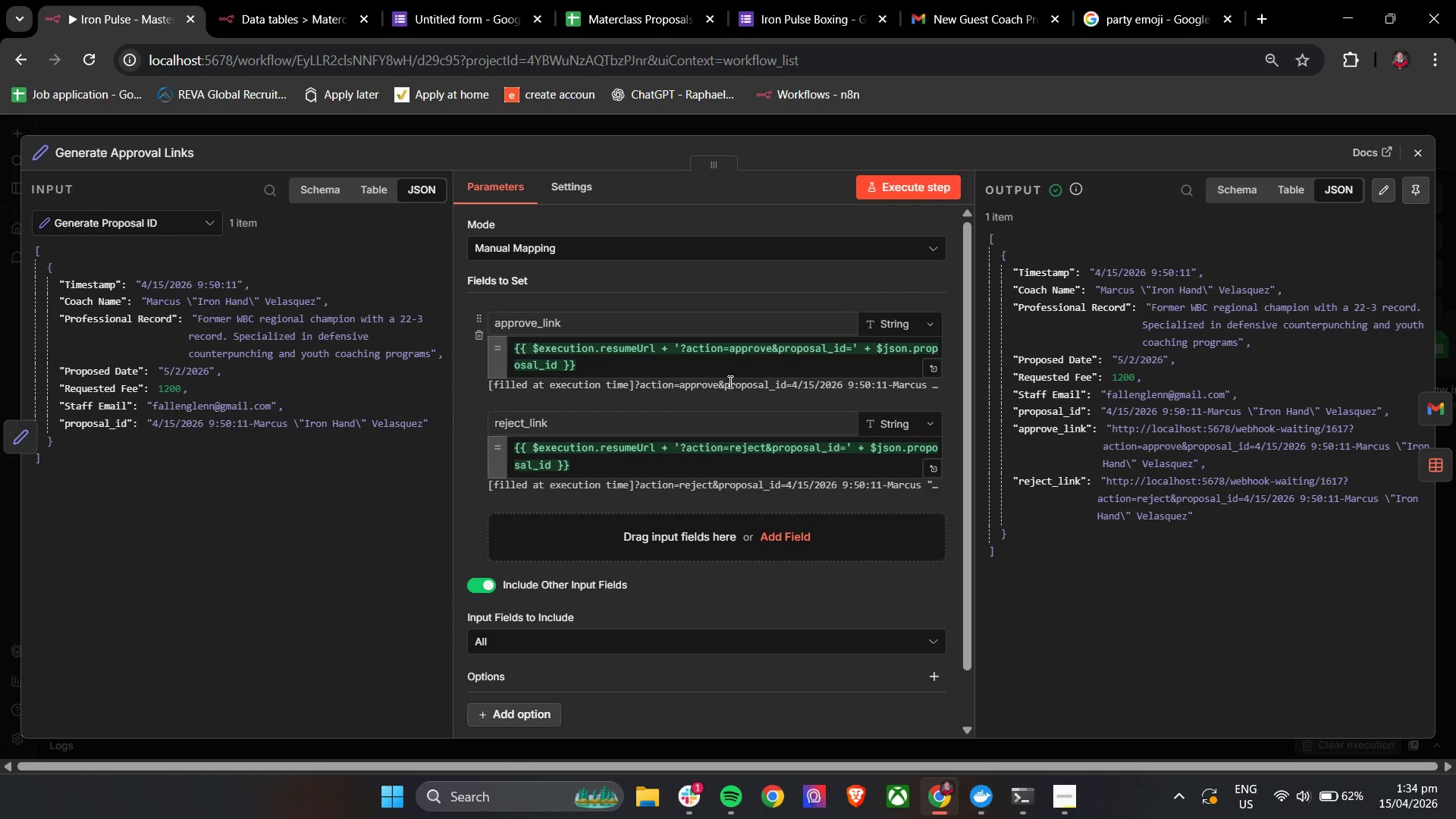 
double_click([303, 397])
 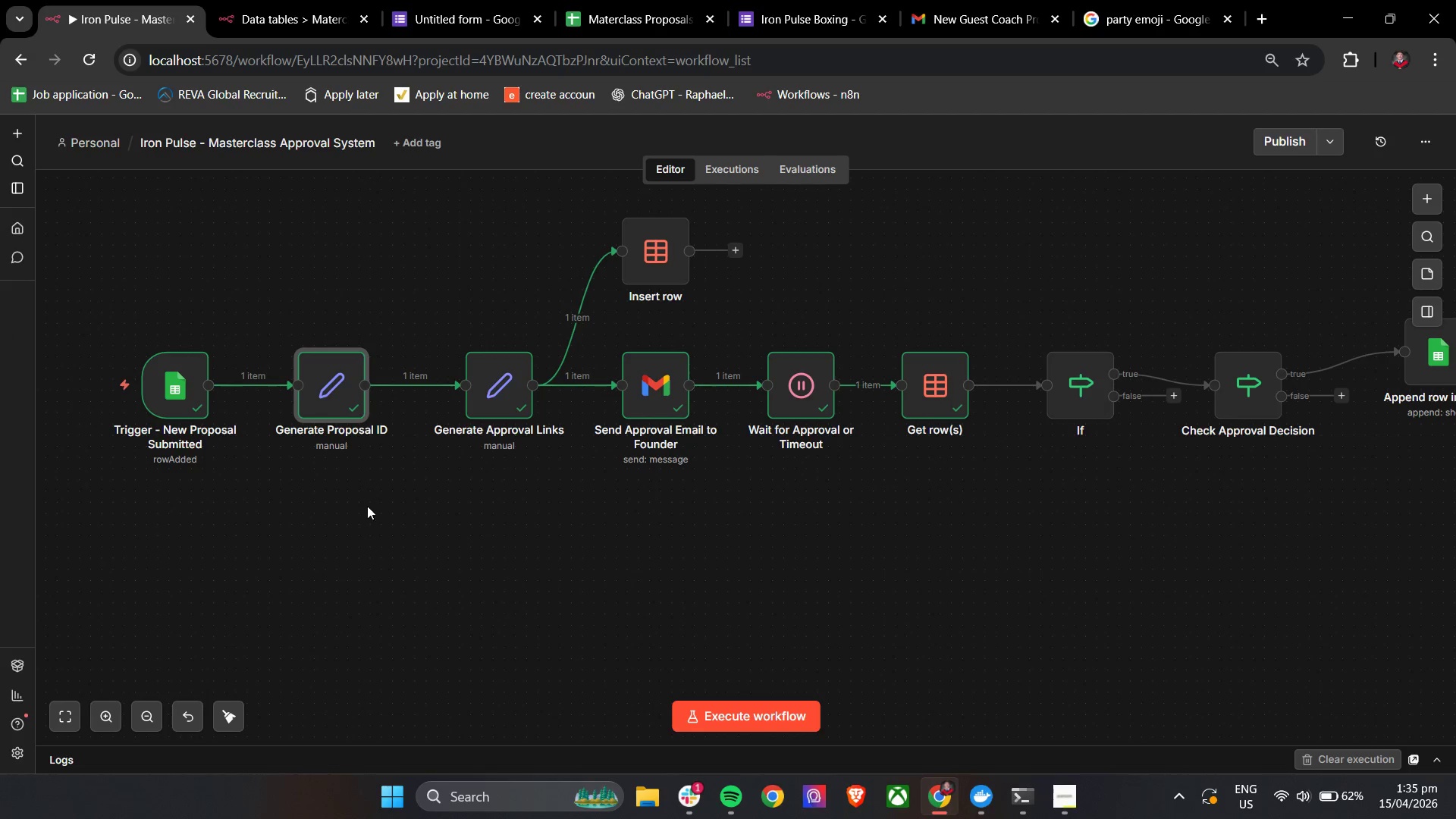 
double_click([334, 415])
 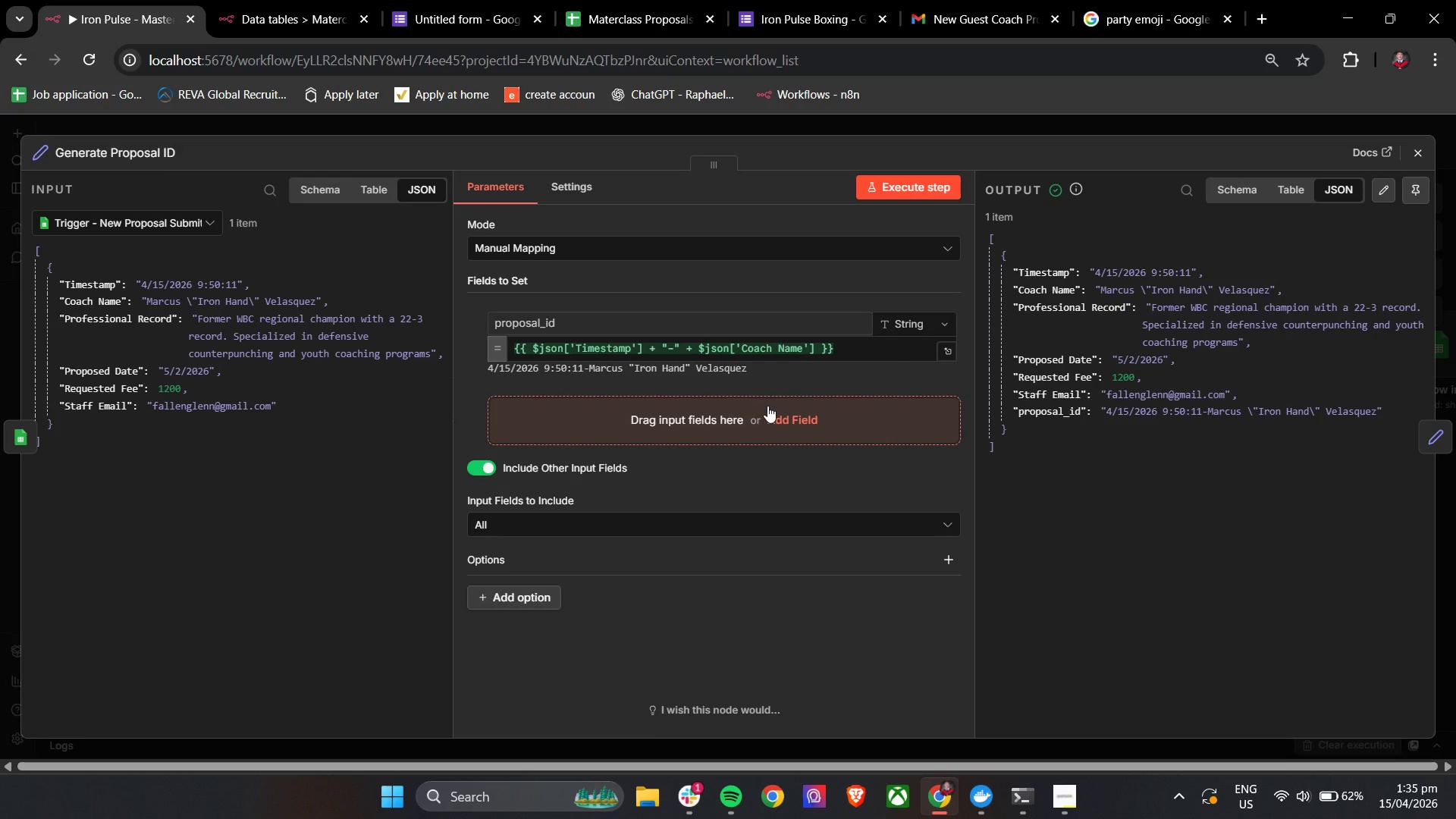 
wait(8.56)
 